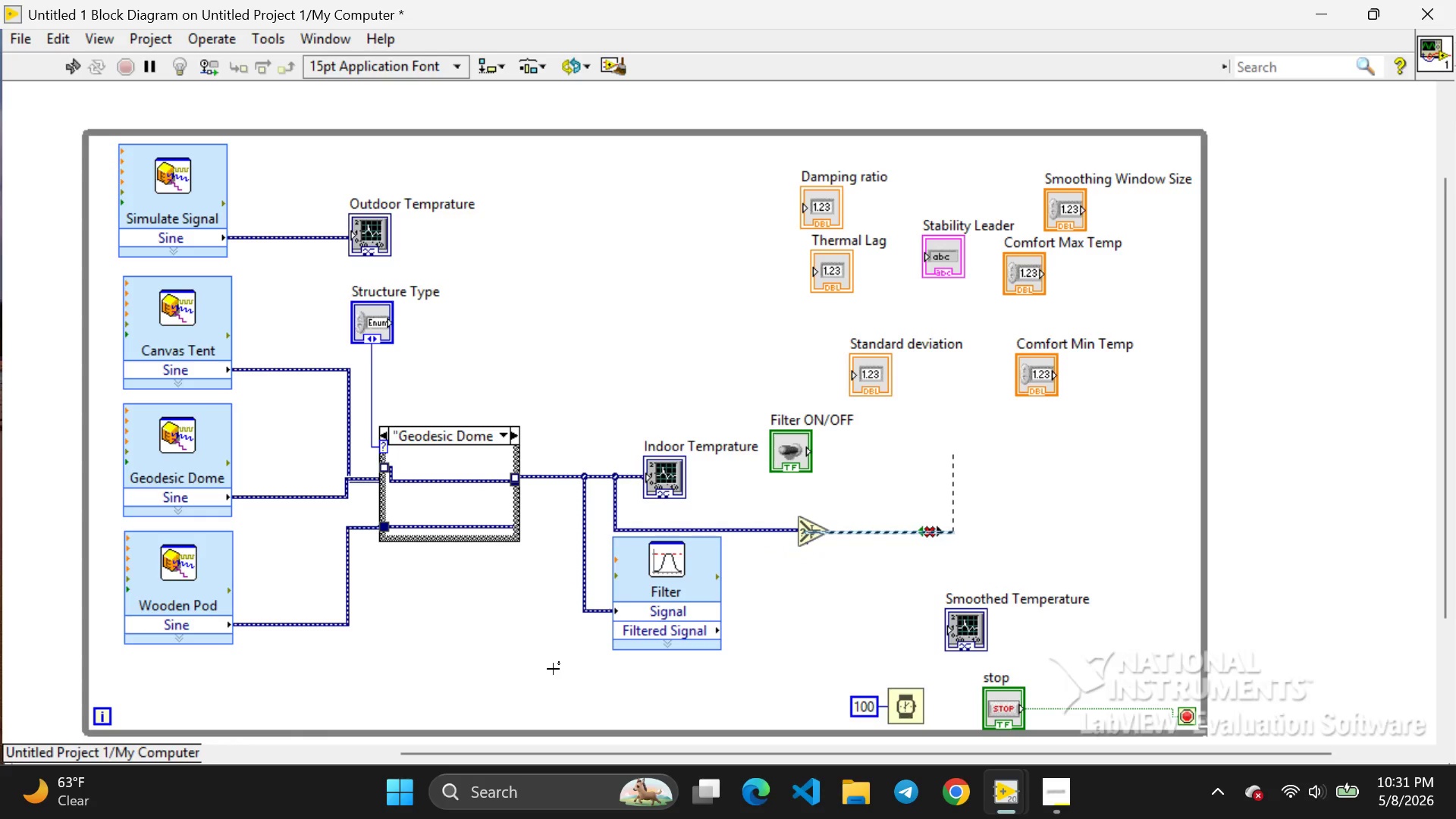 
key(Control+Z)
 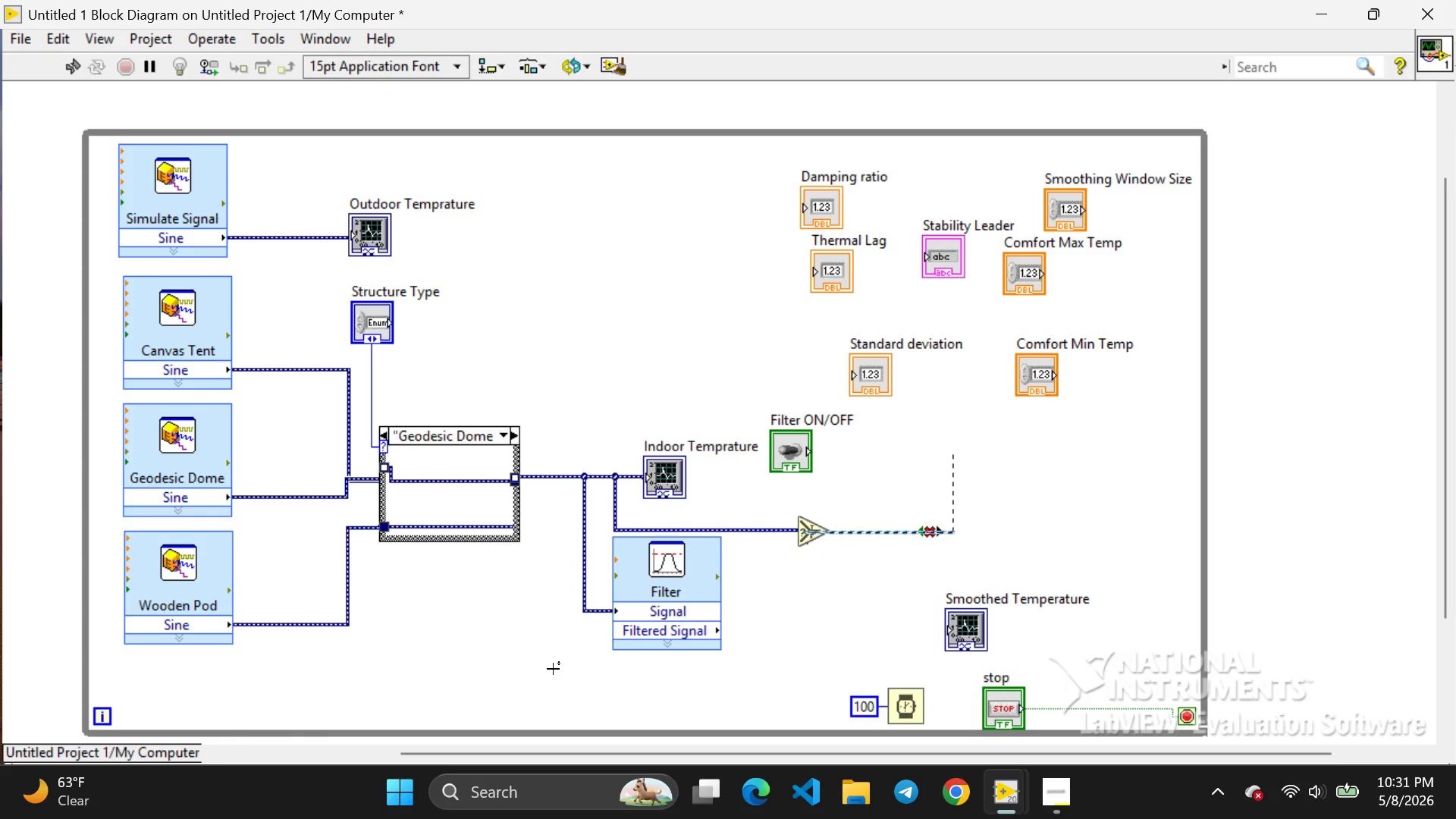 
key(Z)
 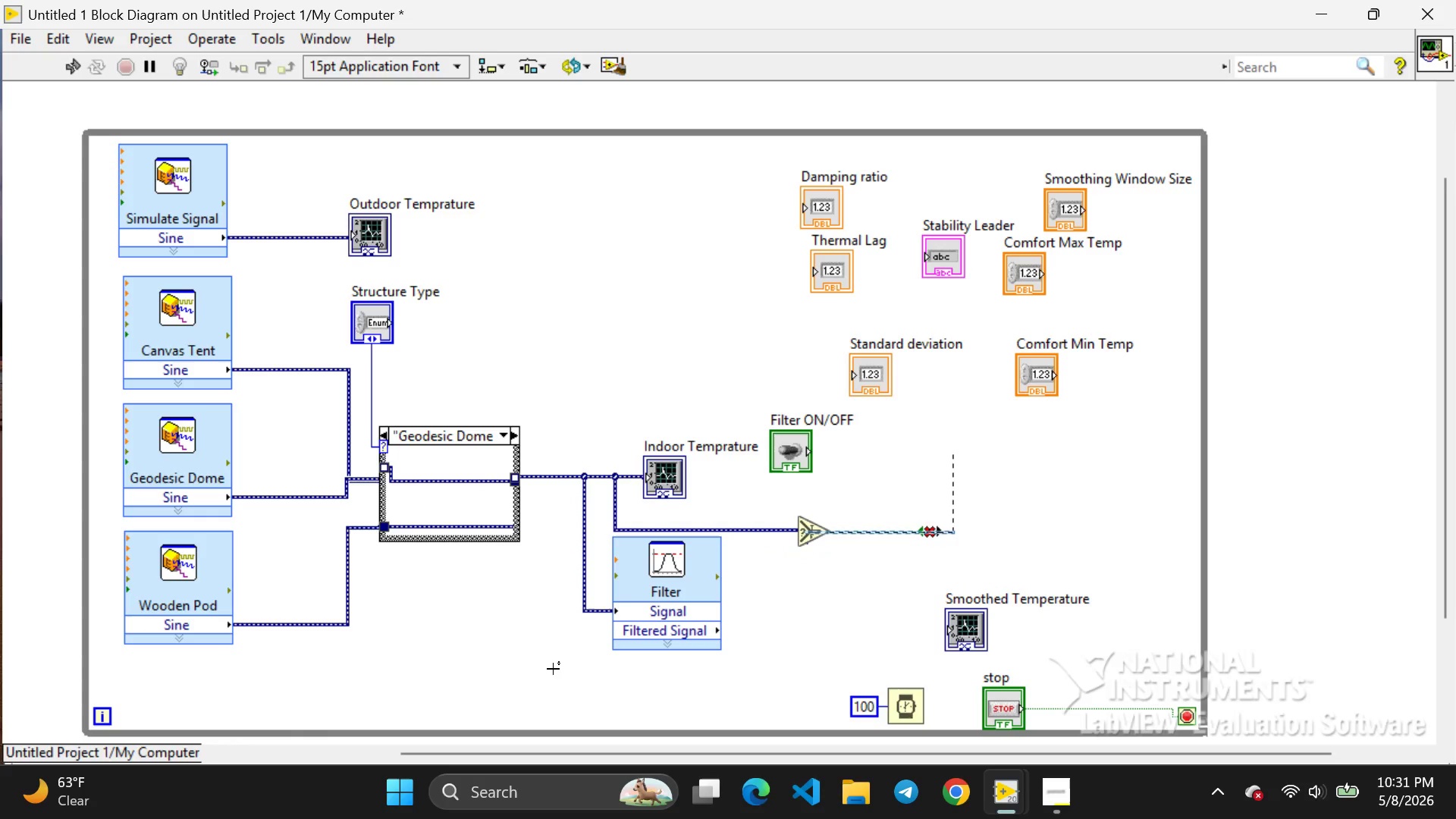 
key(Control+ControlLeft)
 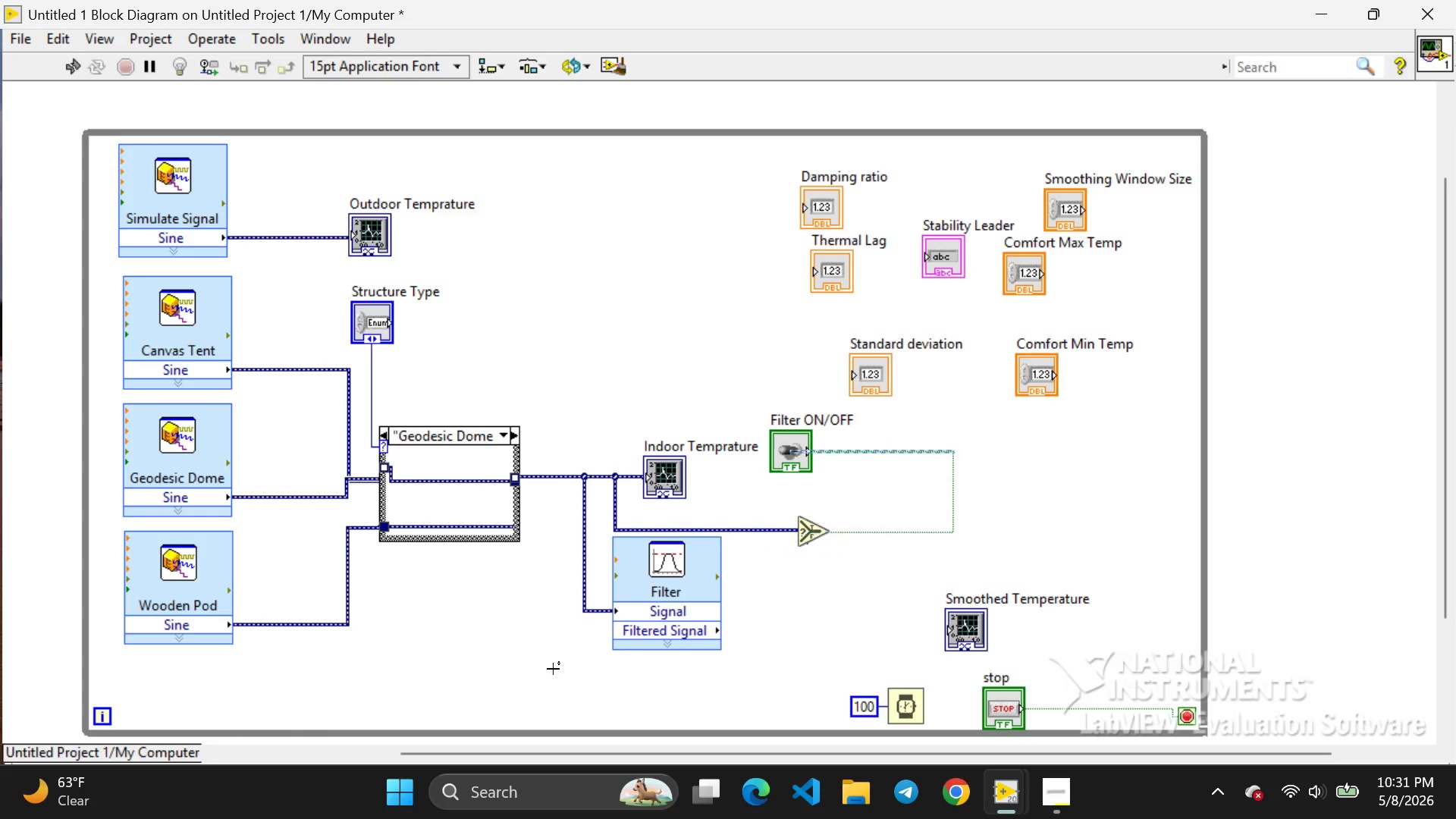 
key(Control+ControlLeft)
 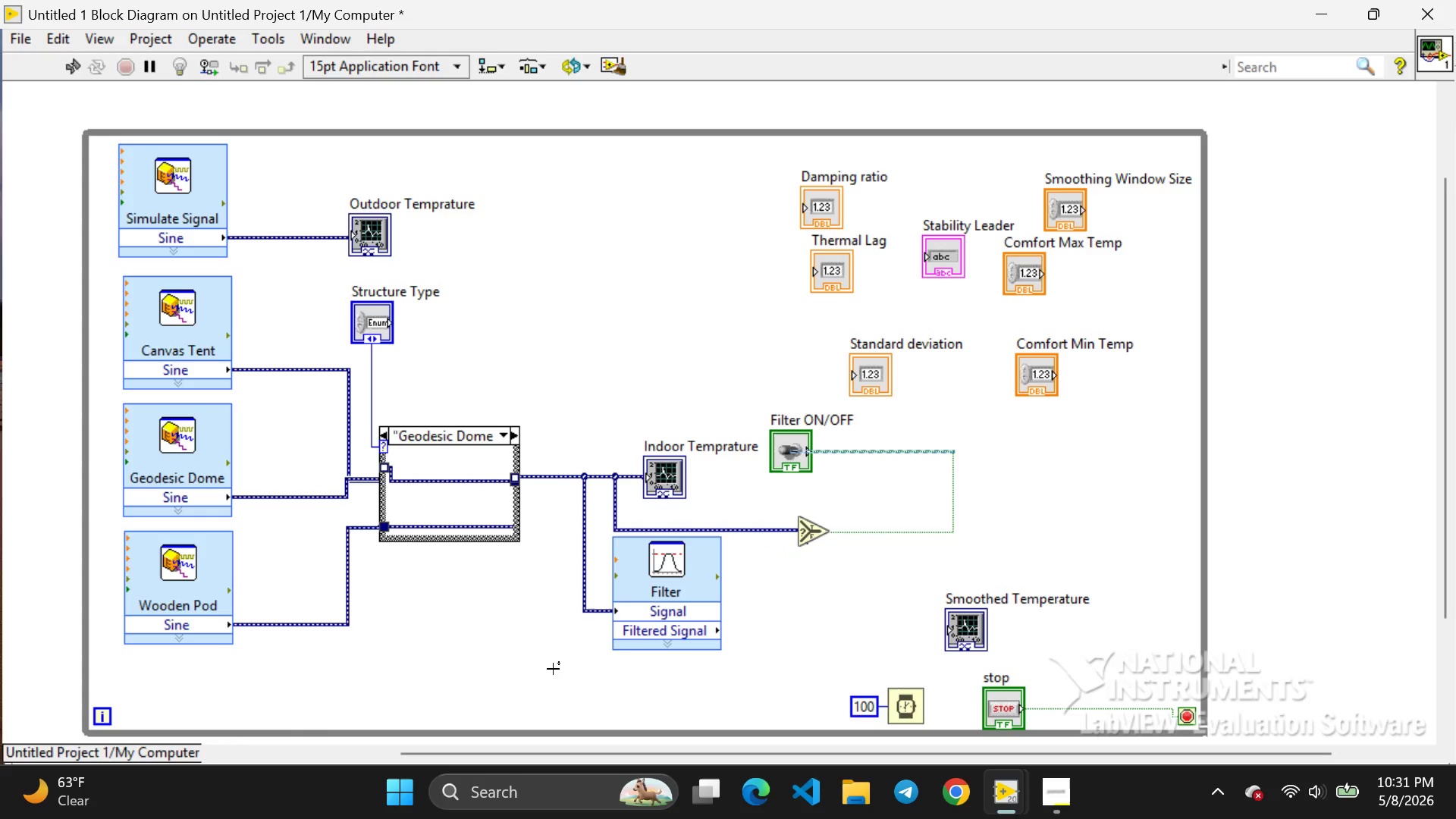 
key(Control+Z)
 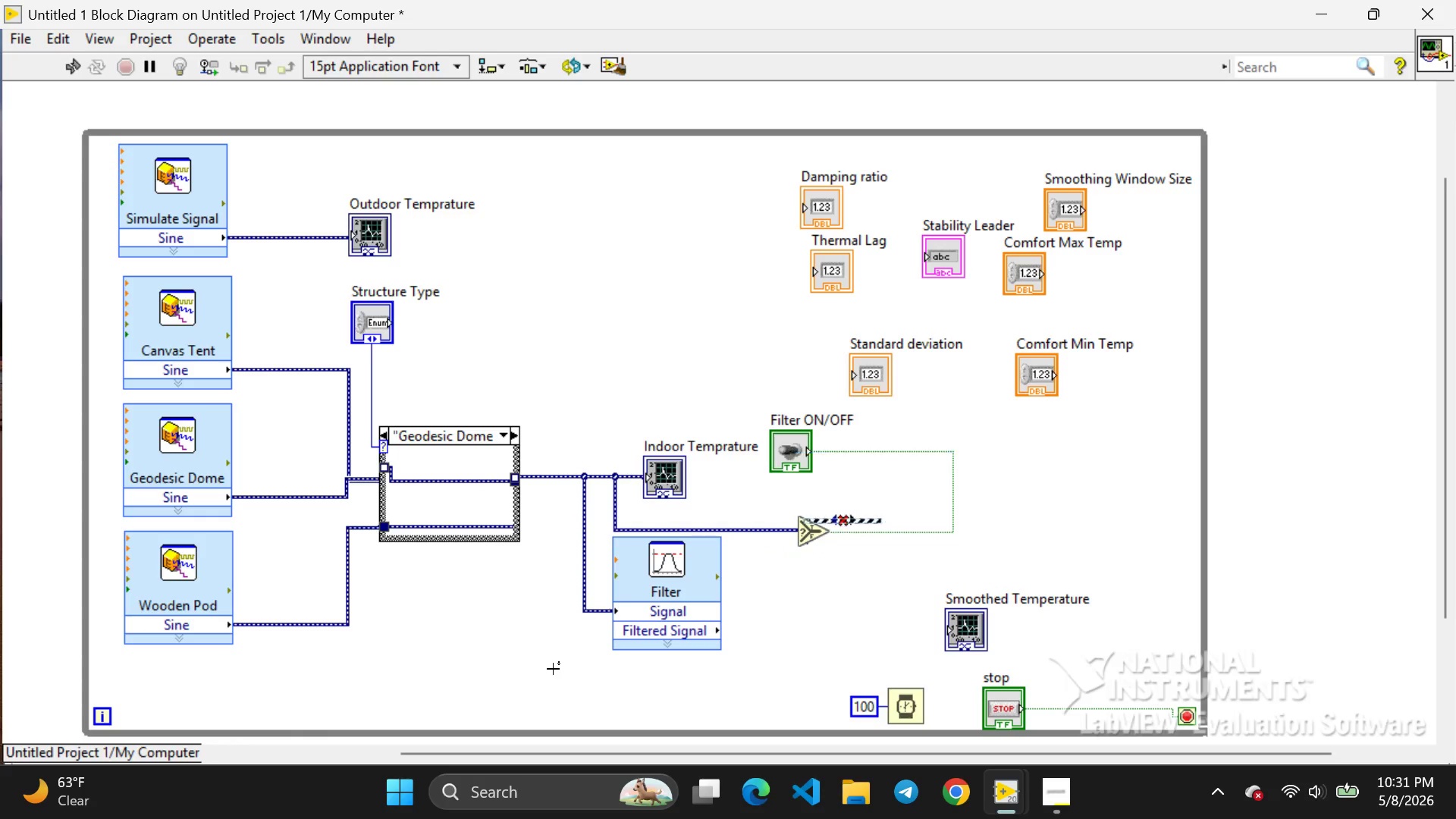 
key(Control+Z)
 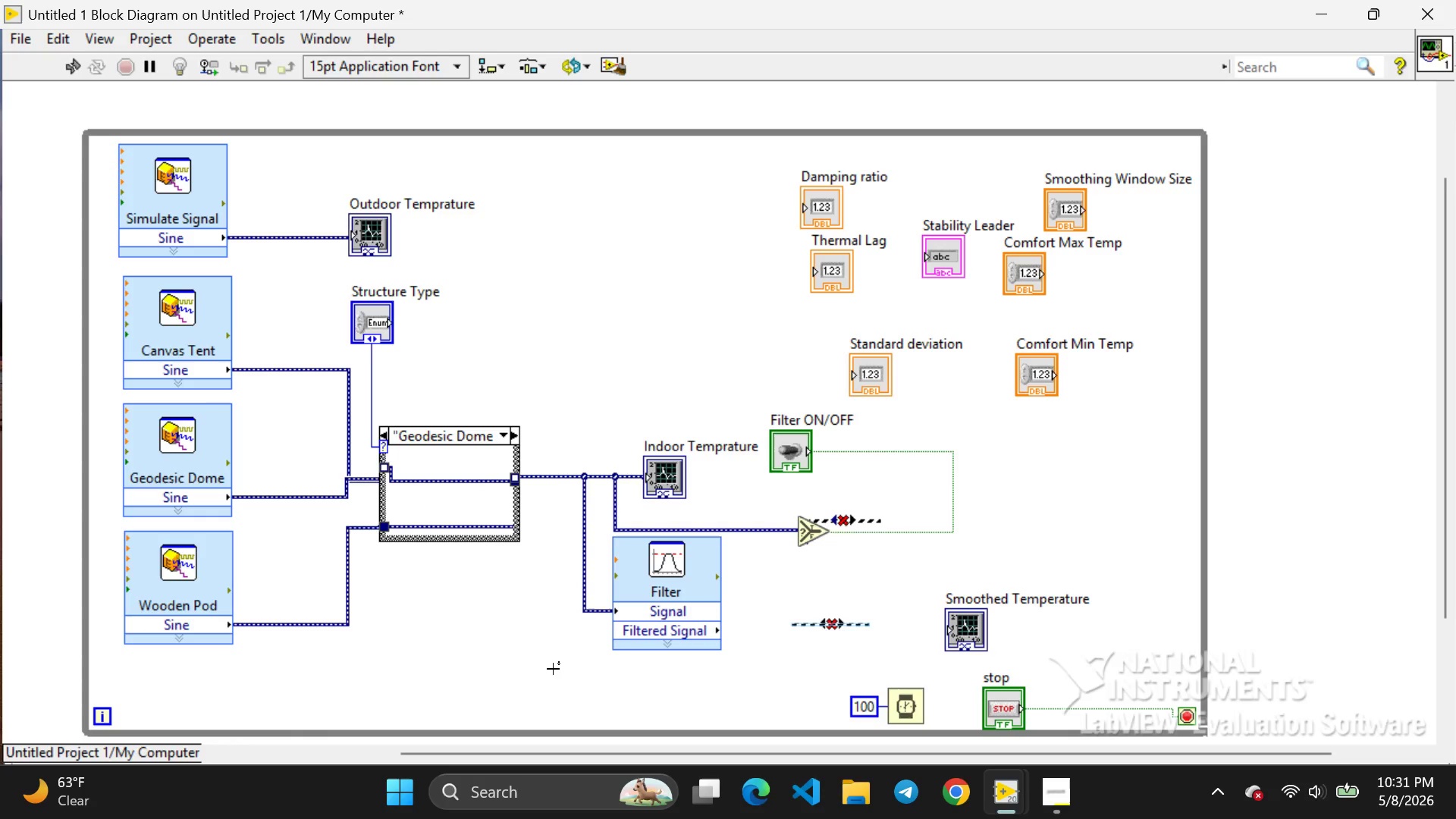 
key(Control+Z)
 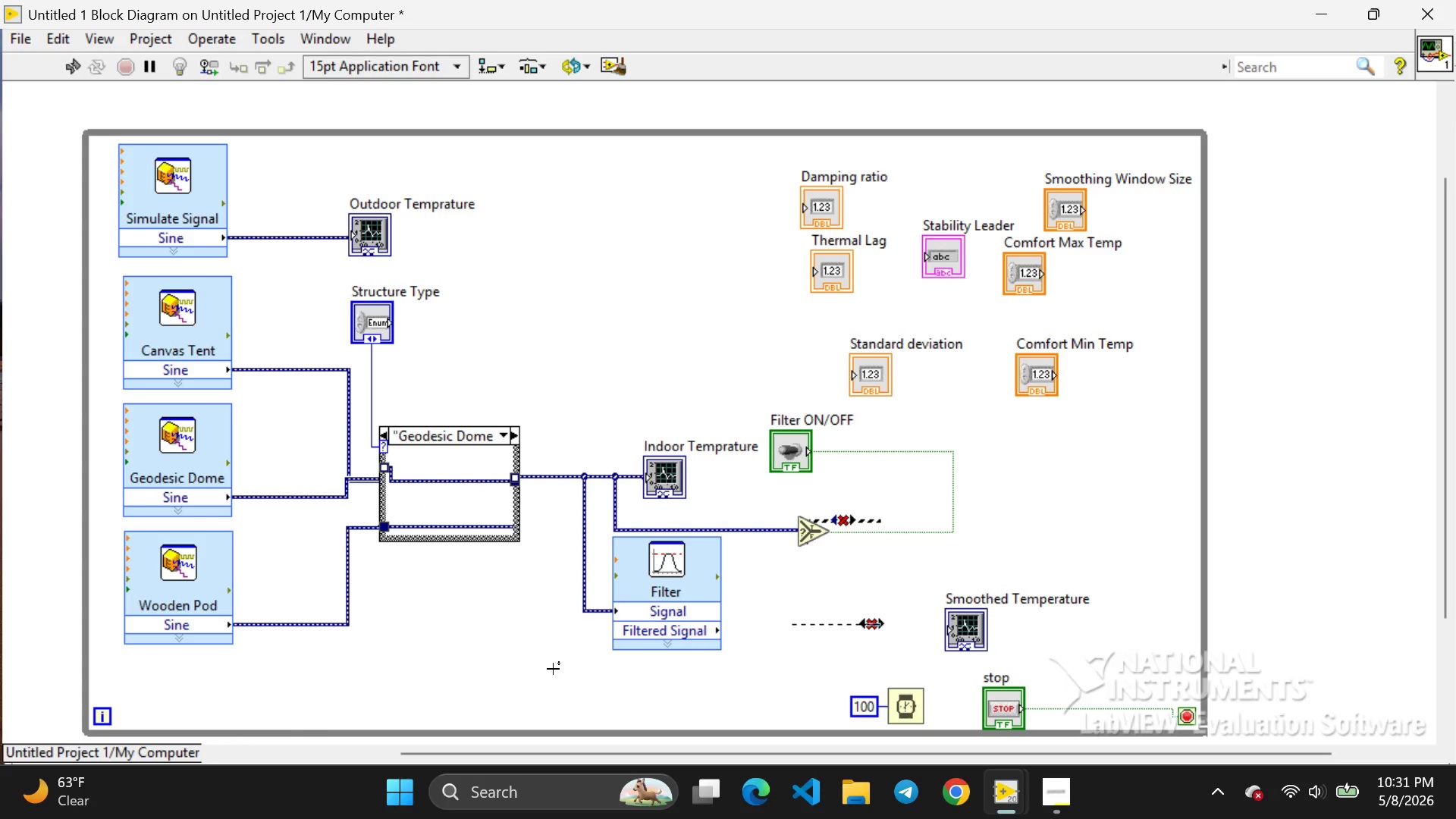 
key(Control+Z)
 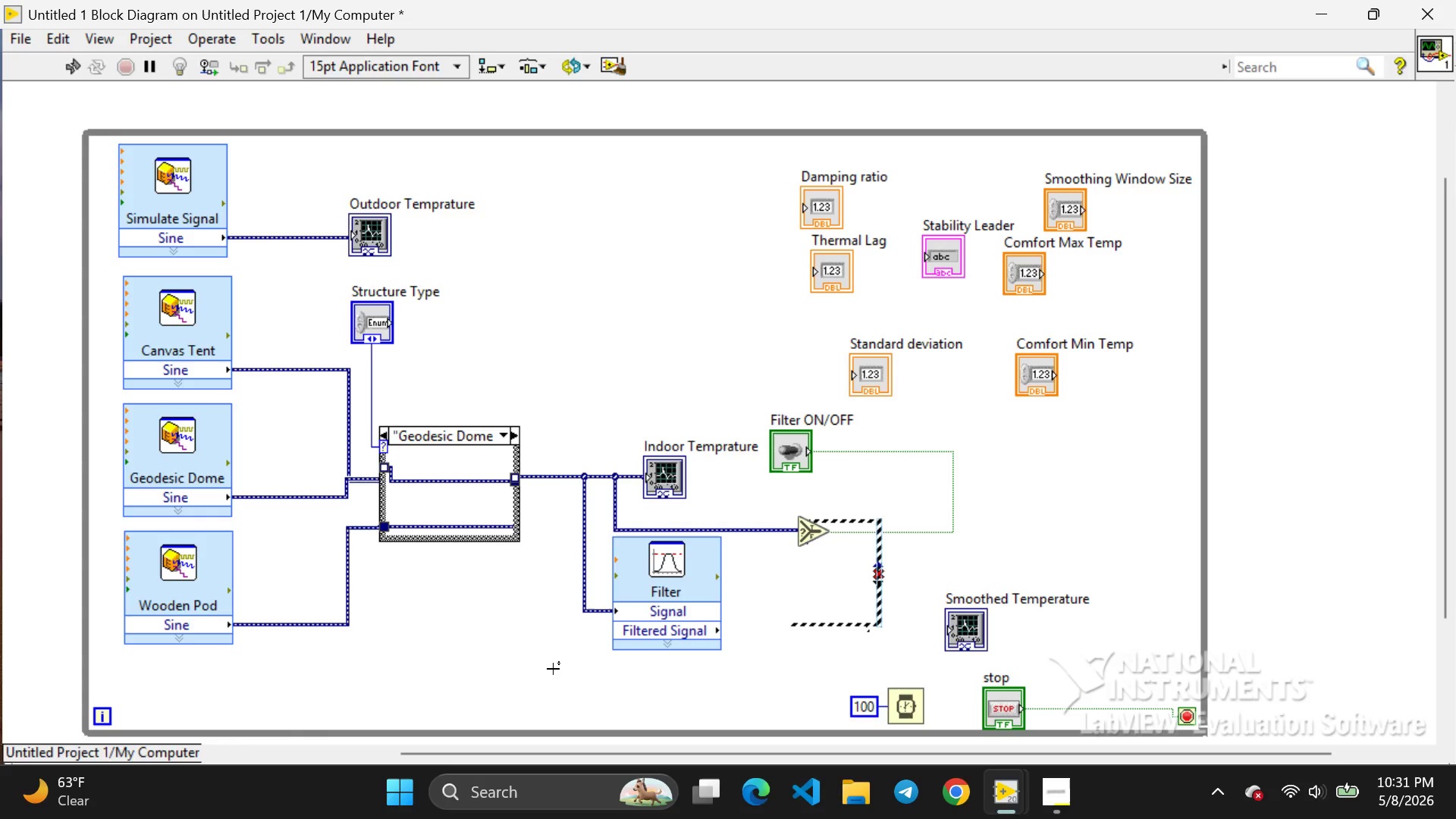 
key(Control+Z)
 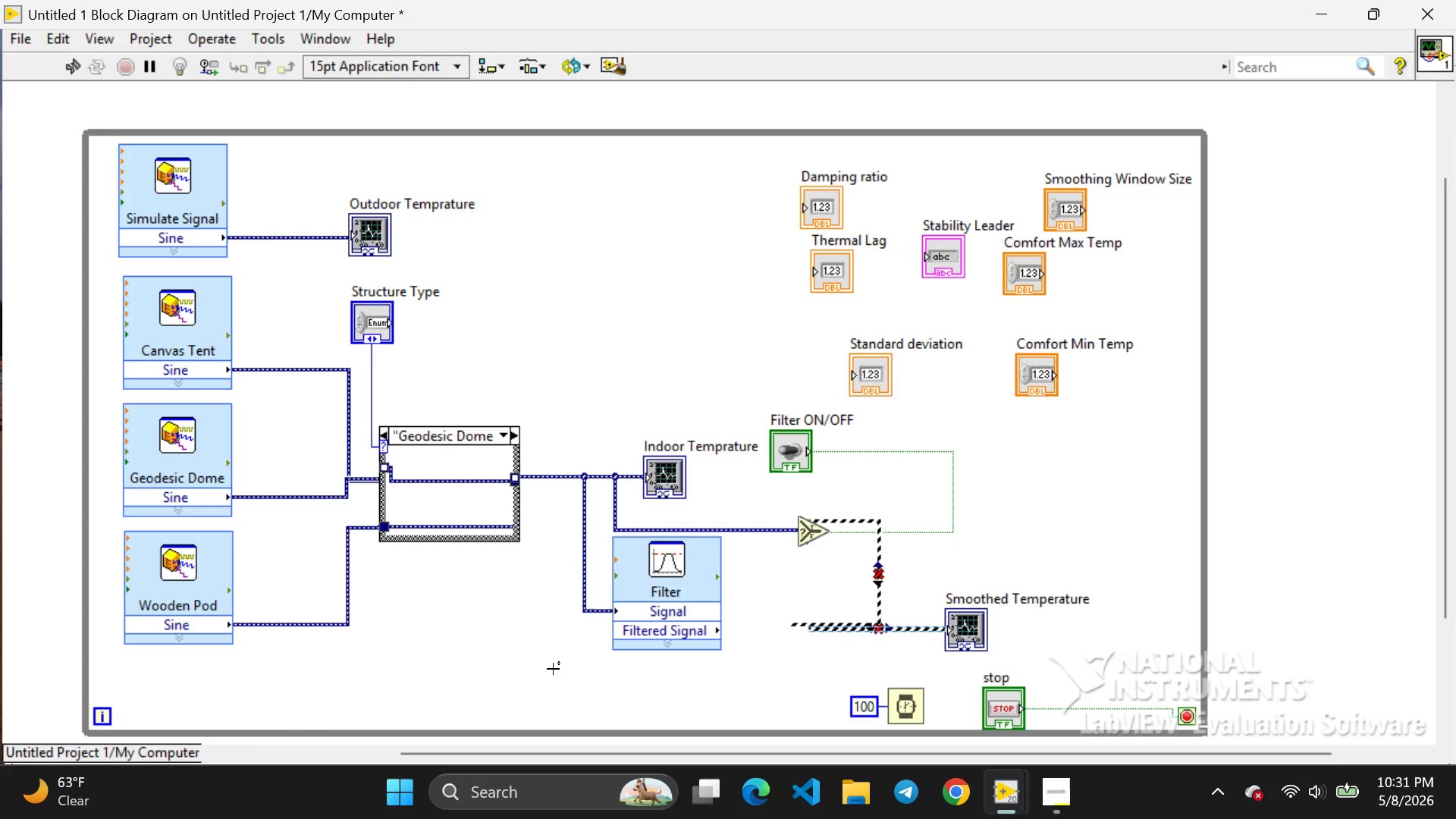 
key(Control+Z)
 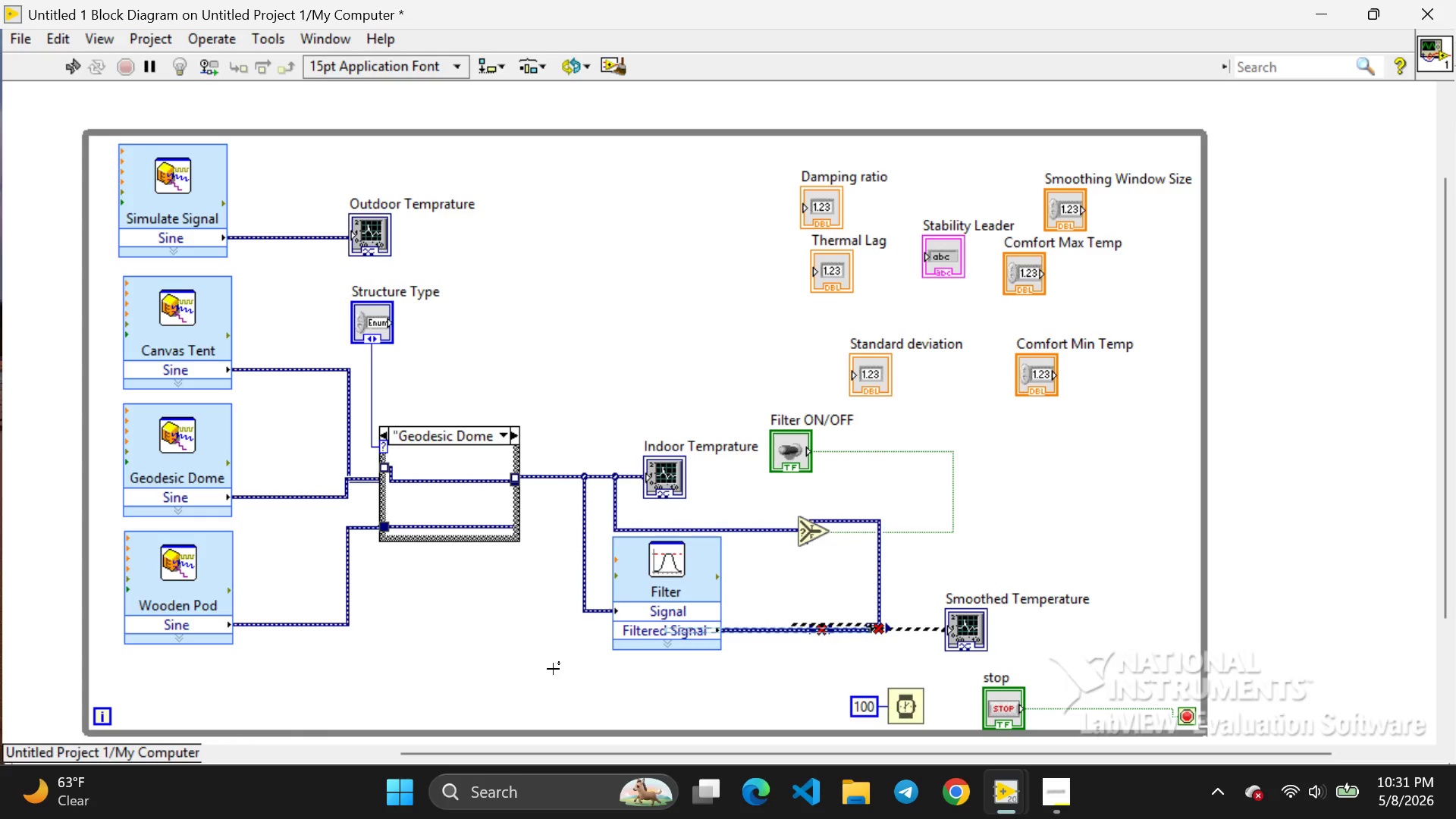 
key(Control+Z)
 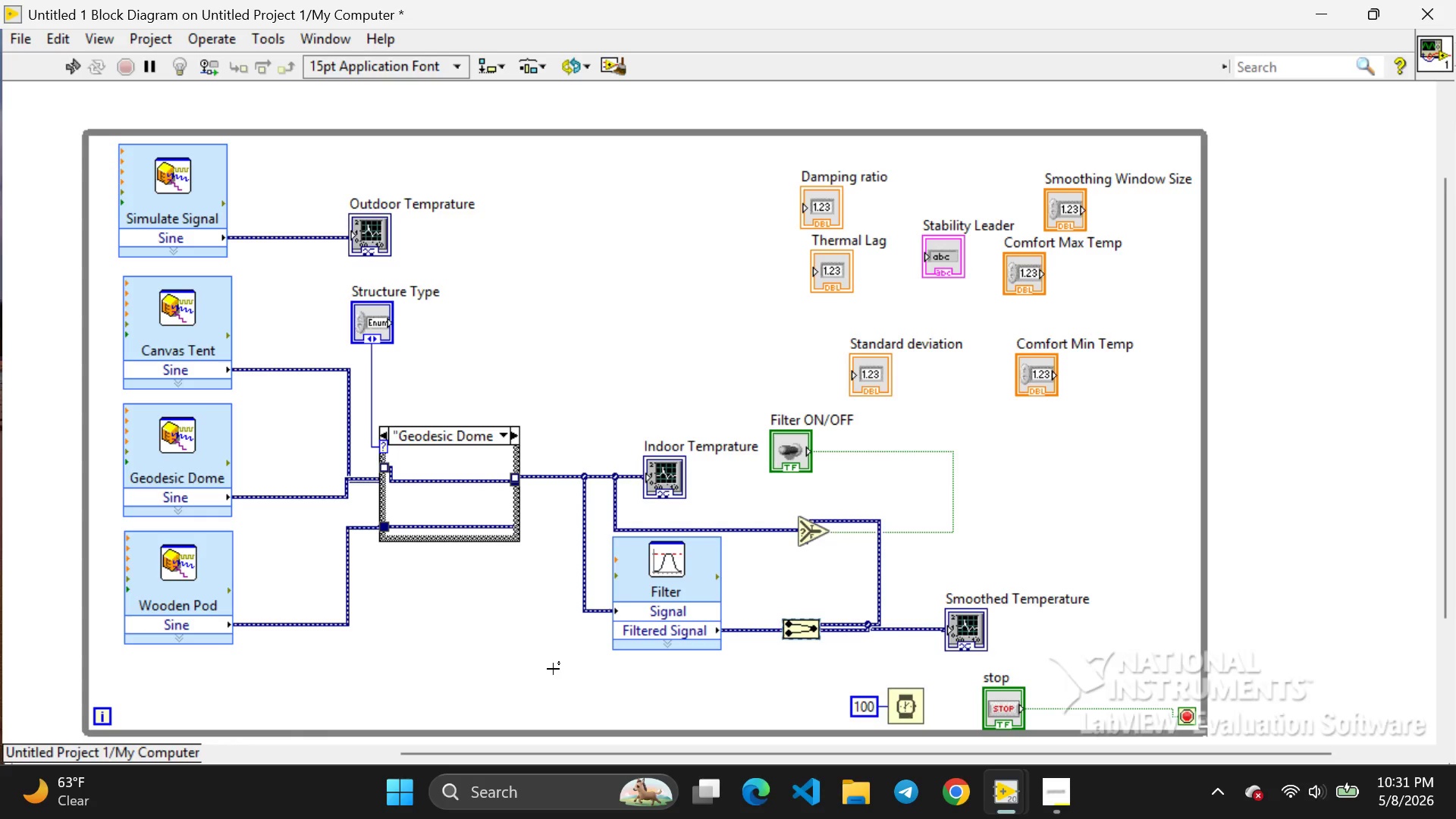 
key(Control+Z)
 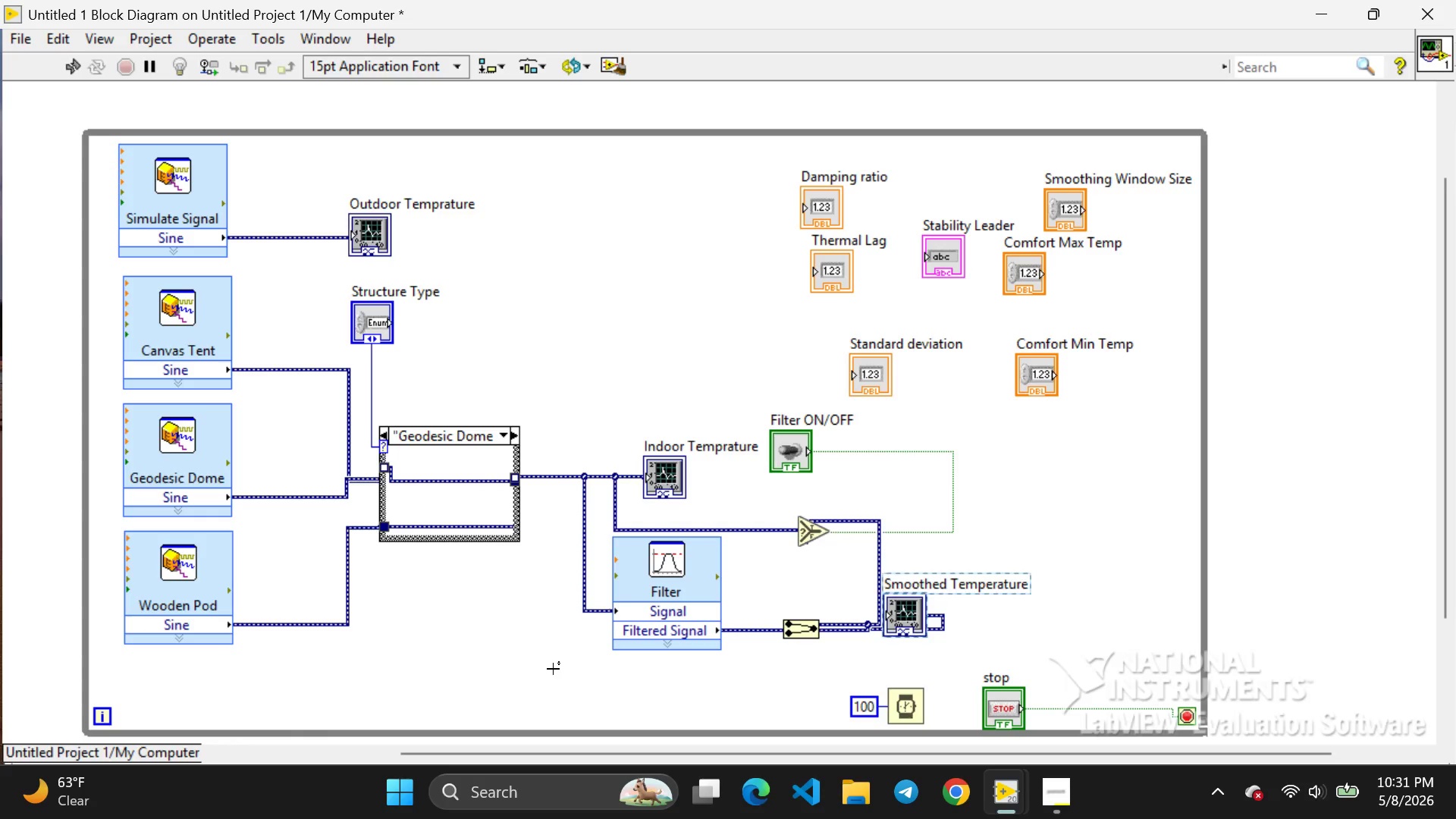 
key(Control+Z)
 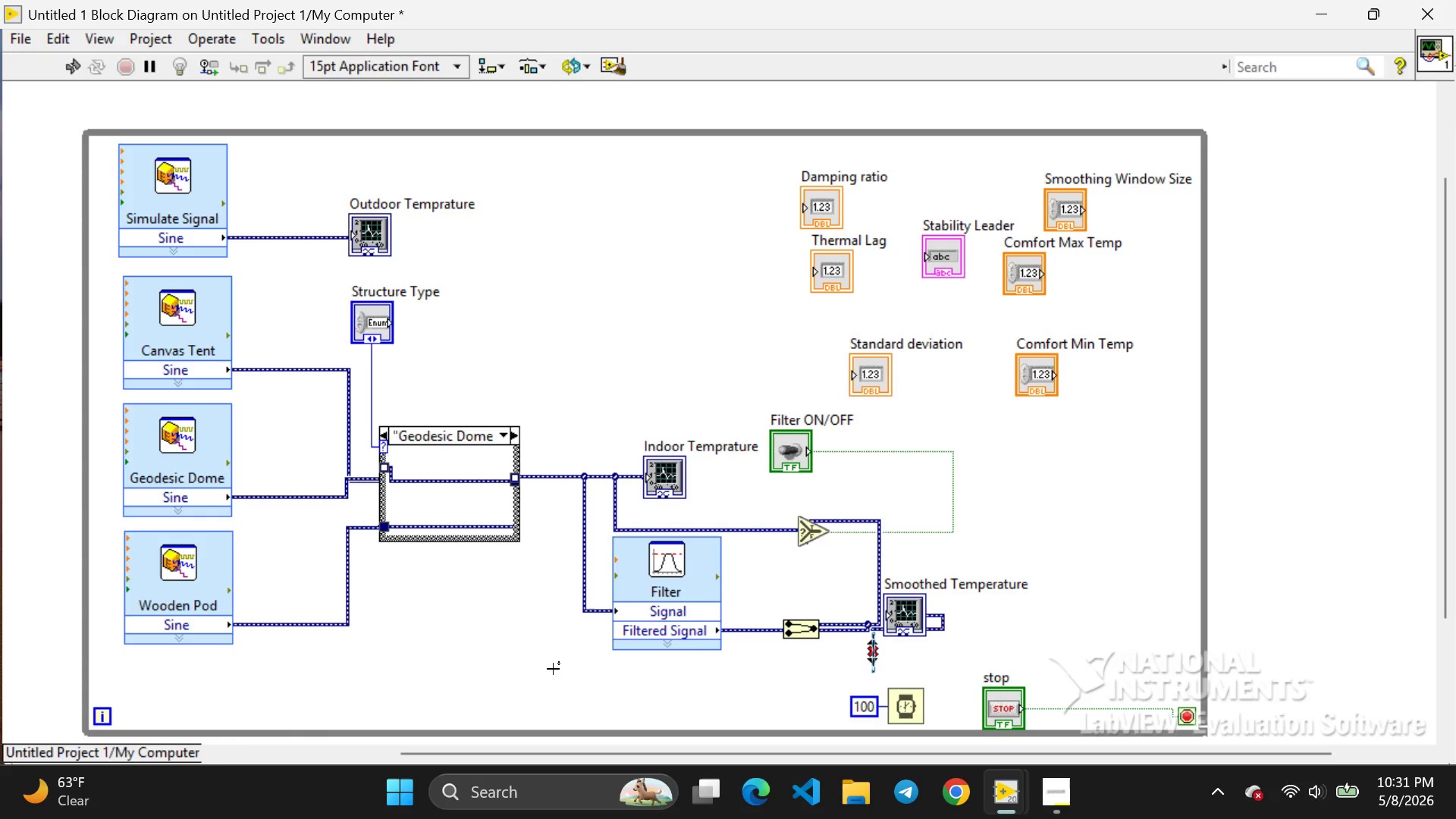 
key(Control+Z)
 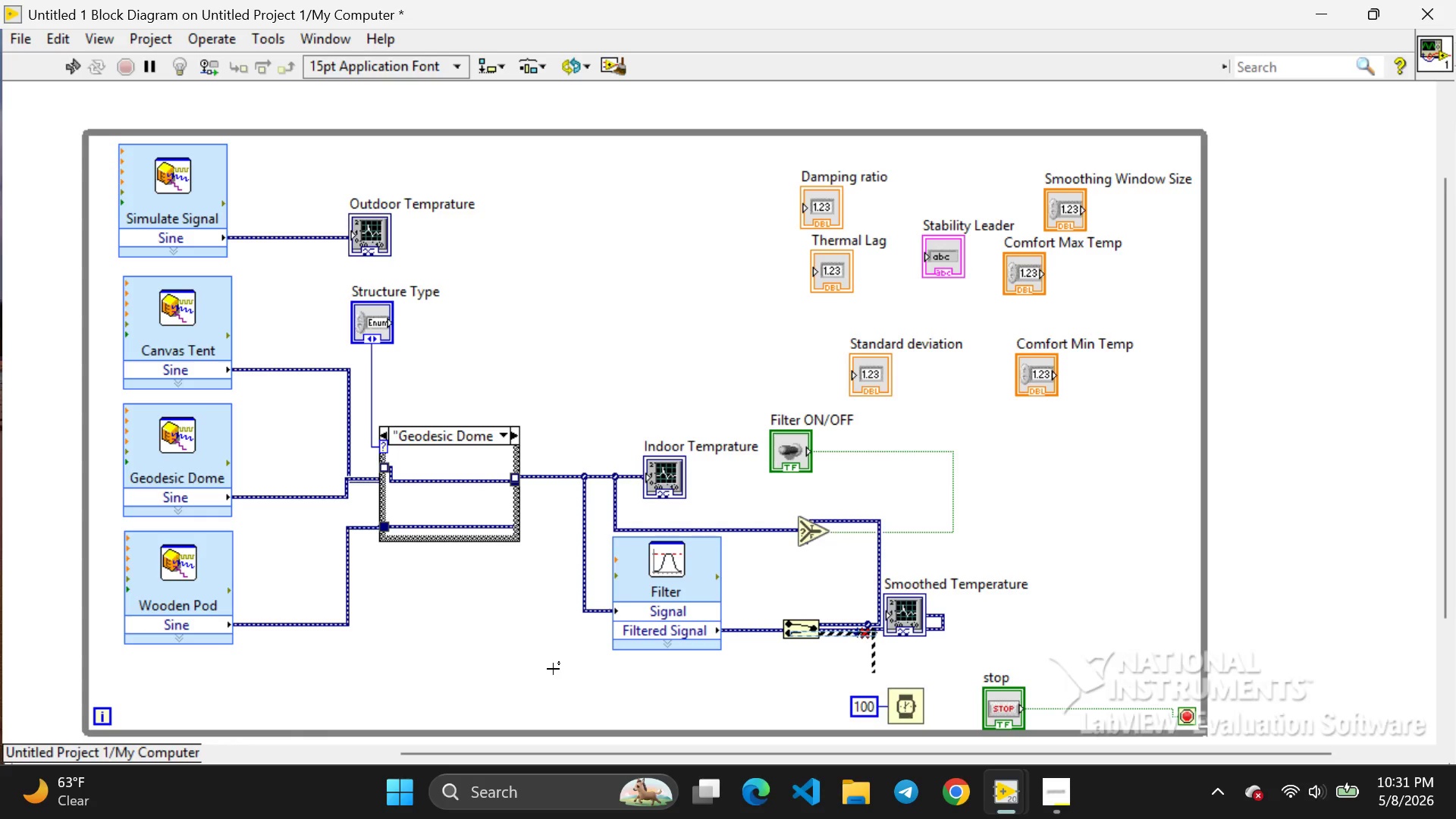 
key(Control+Z)
 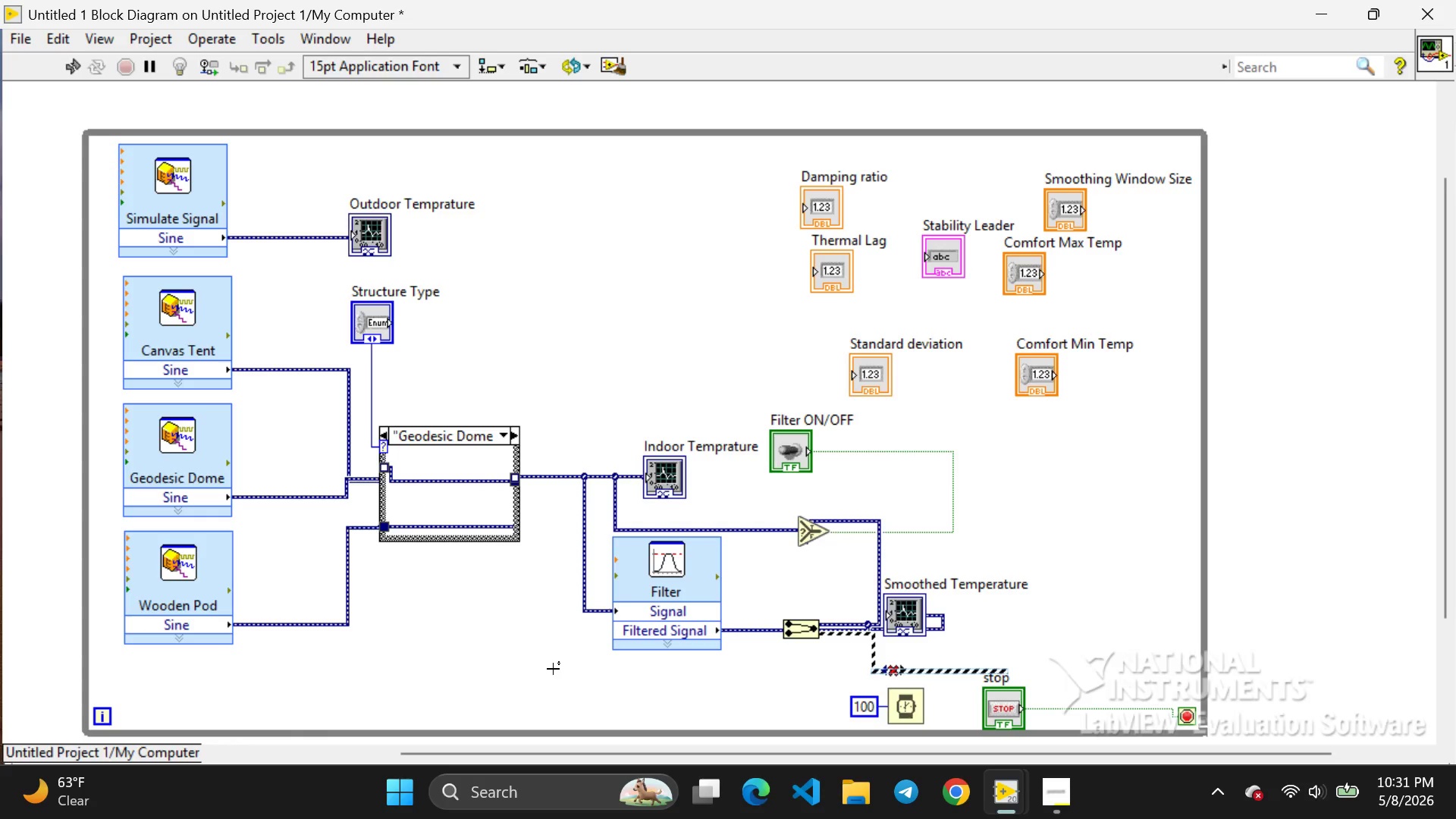 
key(Control+Z)
 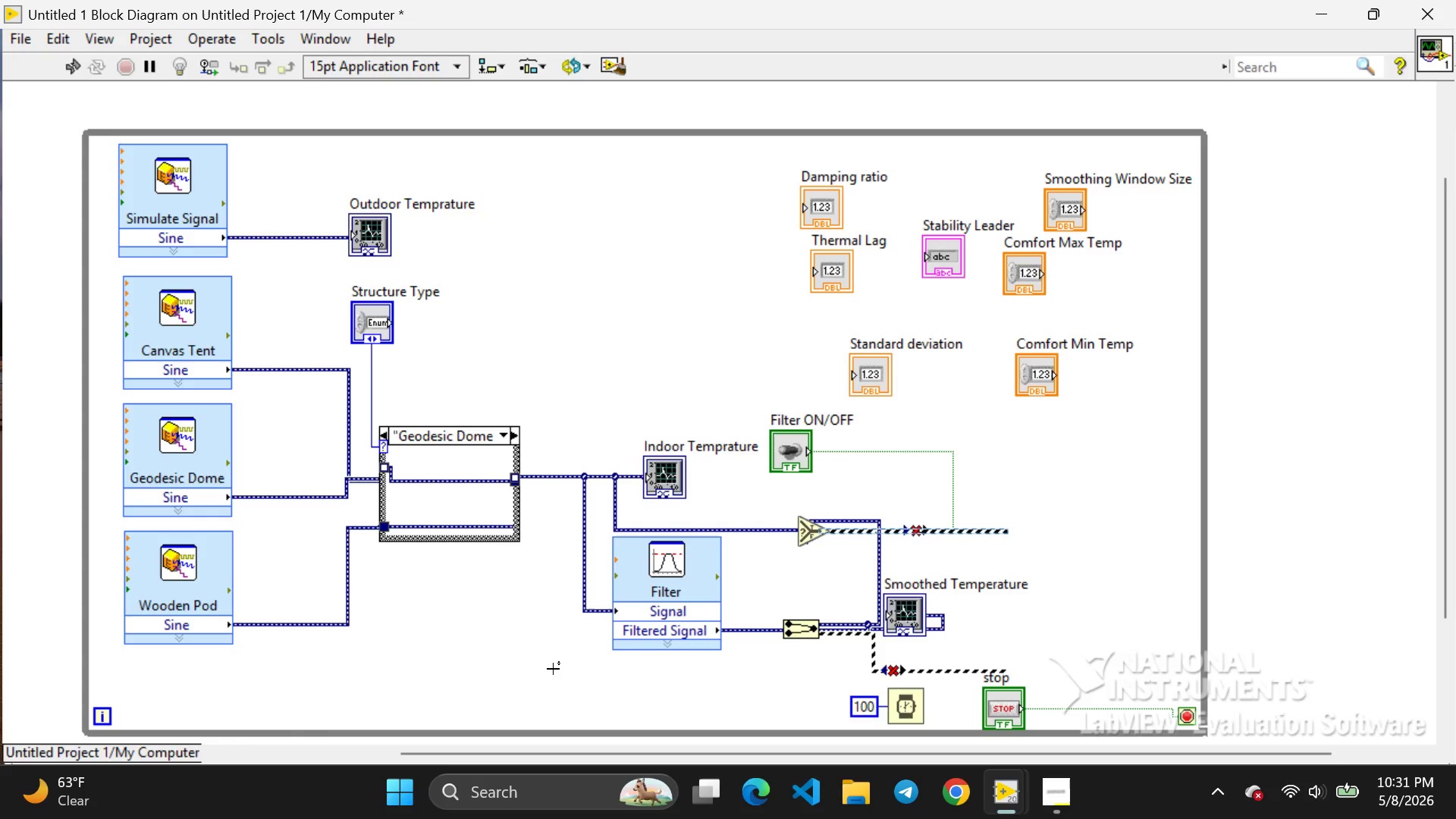 
key(Control+Z)
 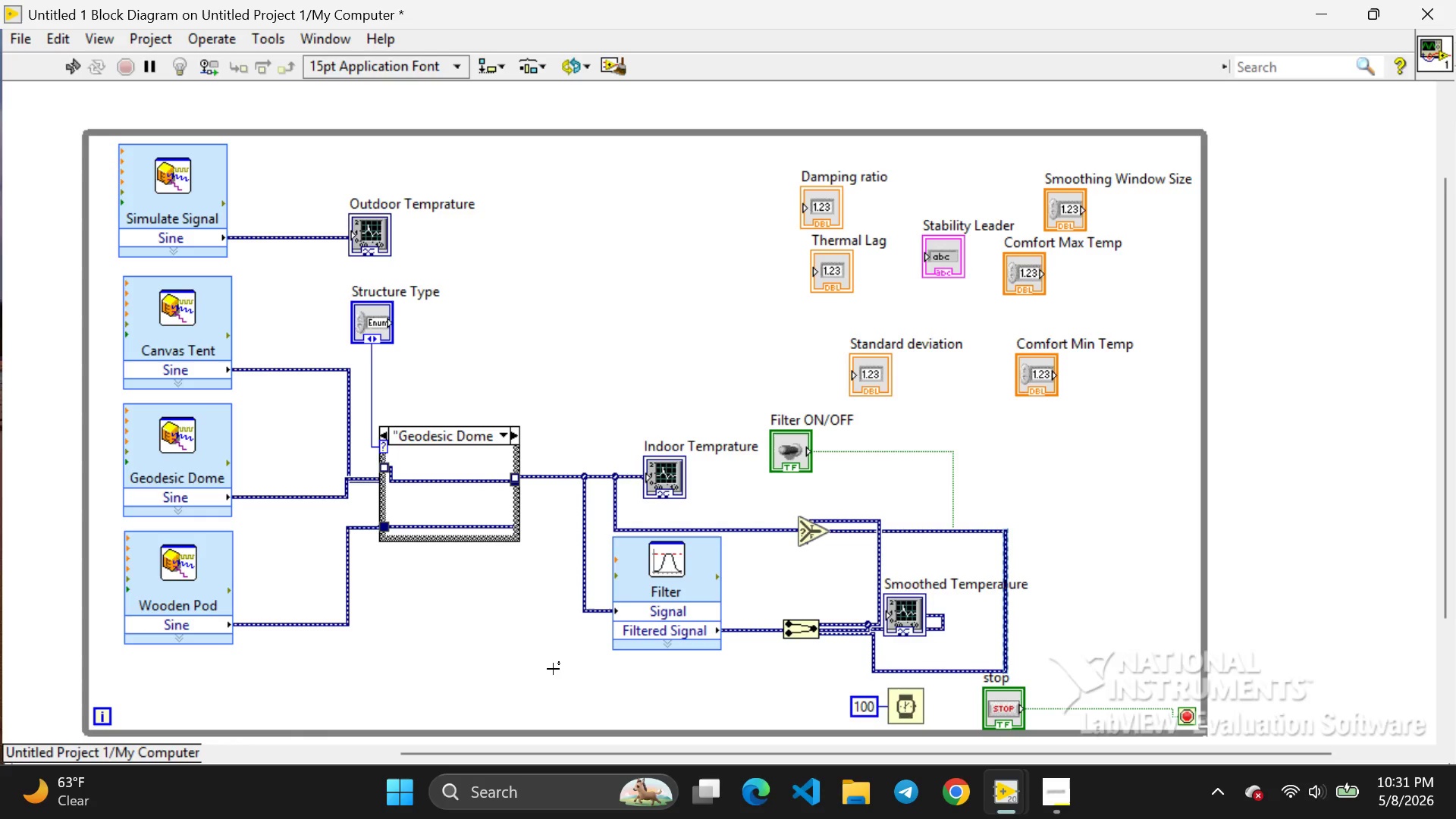 
key(Control+Z)
 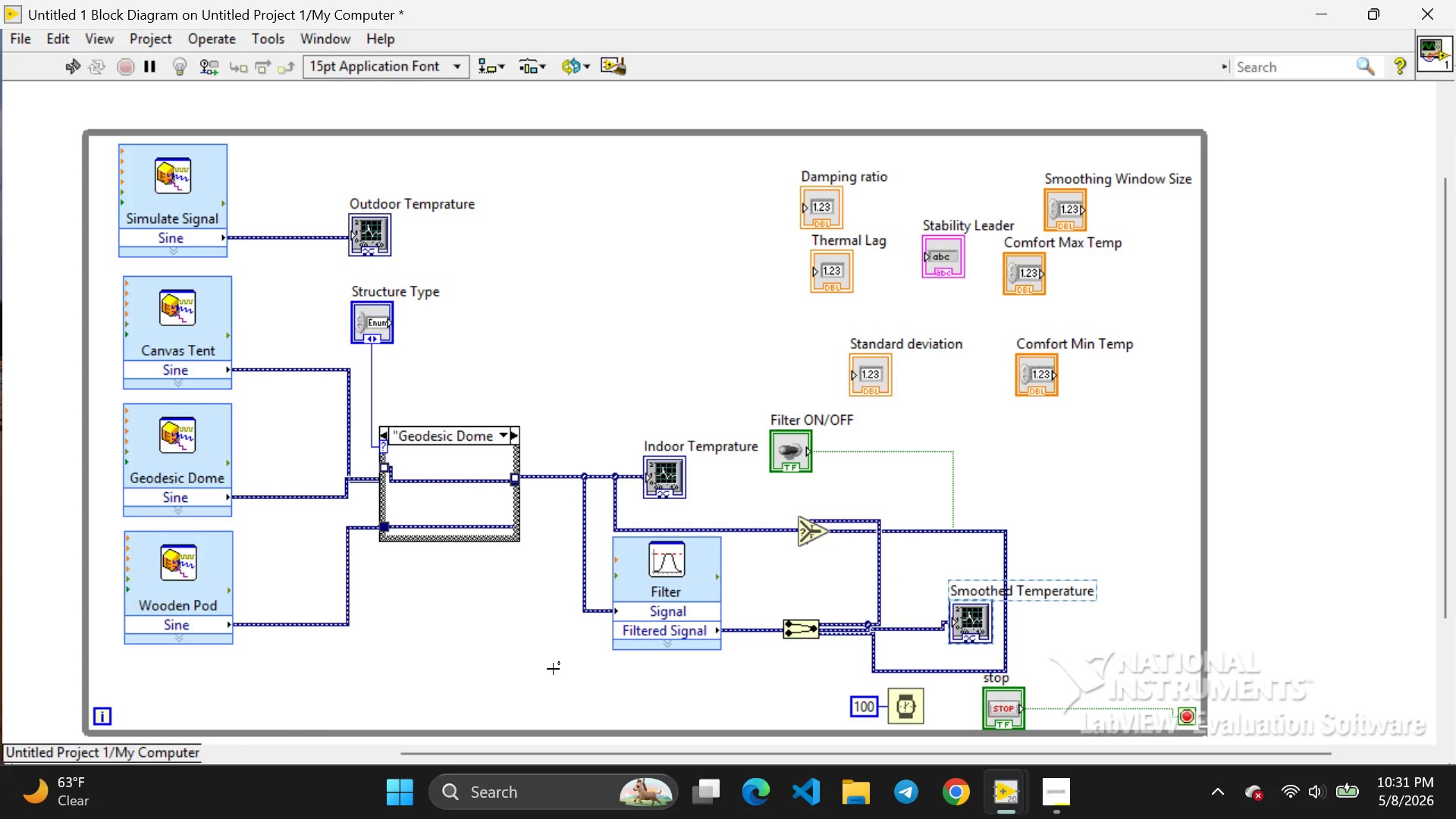 
key(Control+Z)
 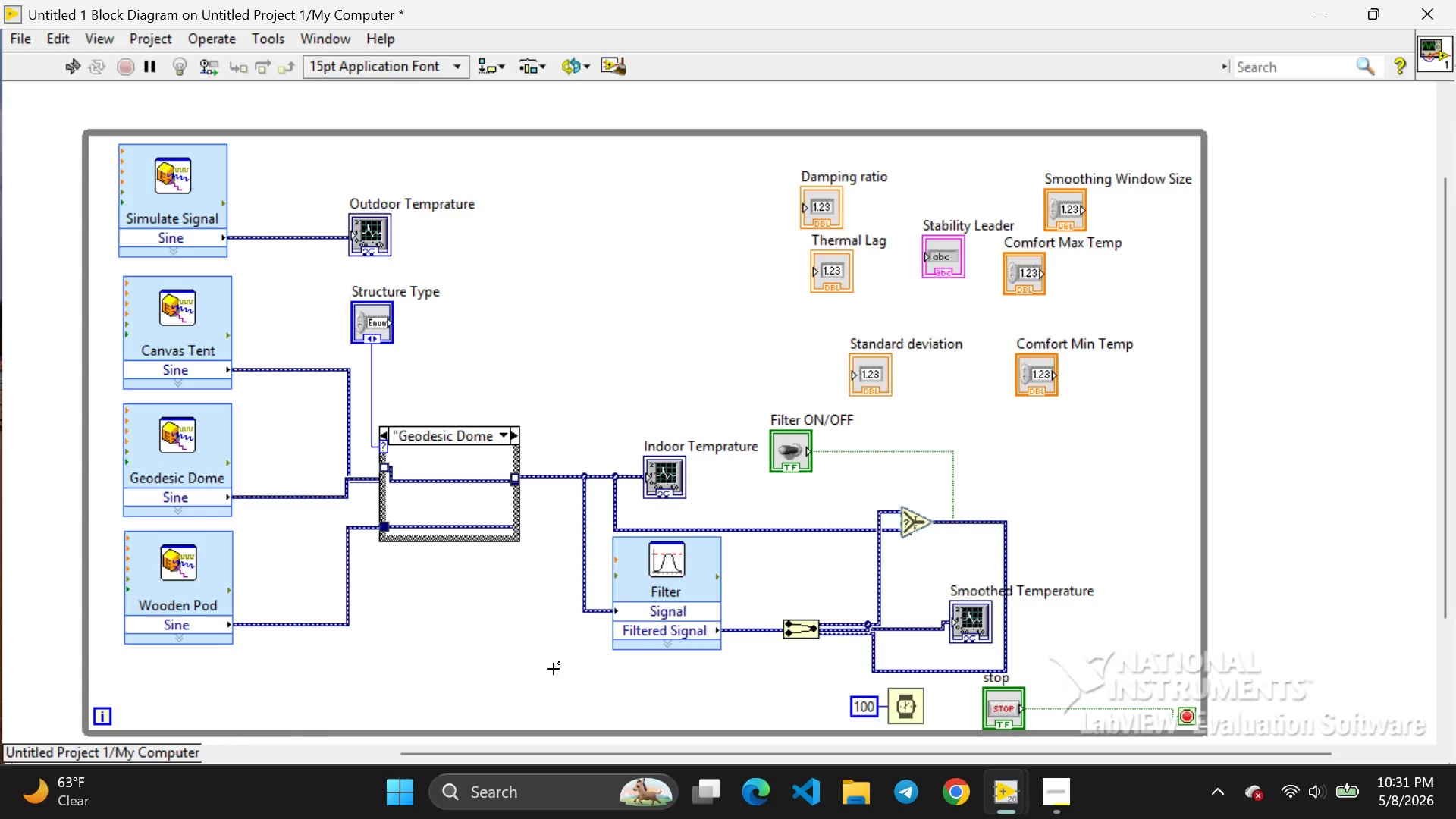 
key(Control+Z)
 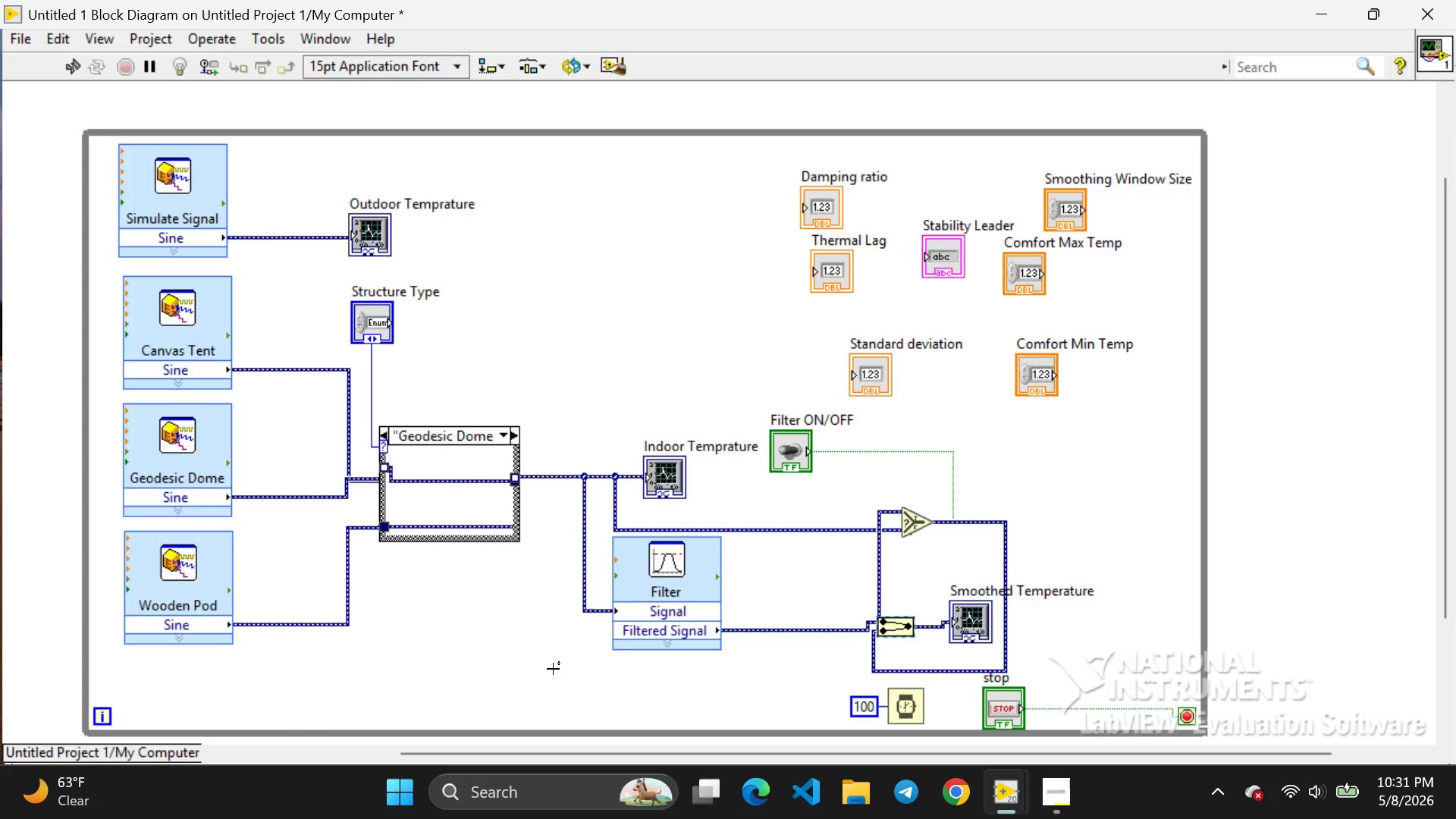 
key(Control+Z)
 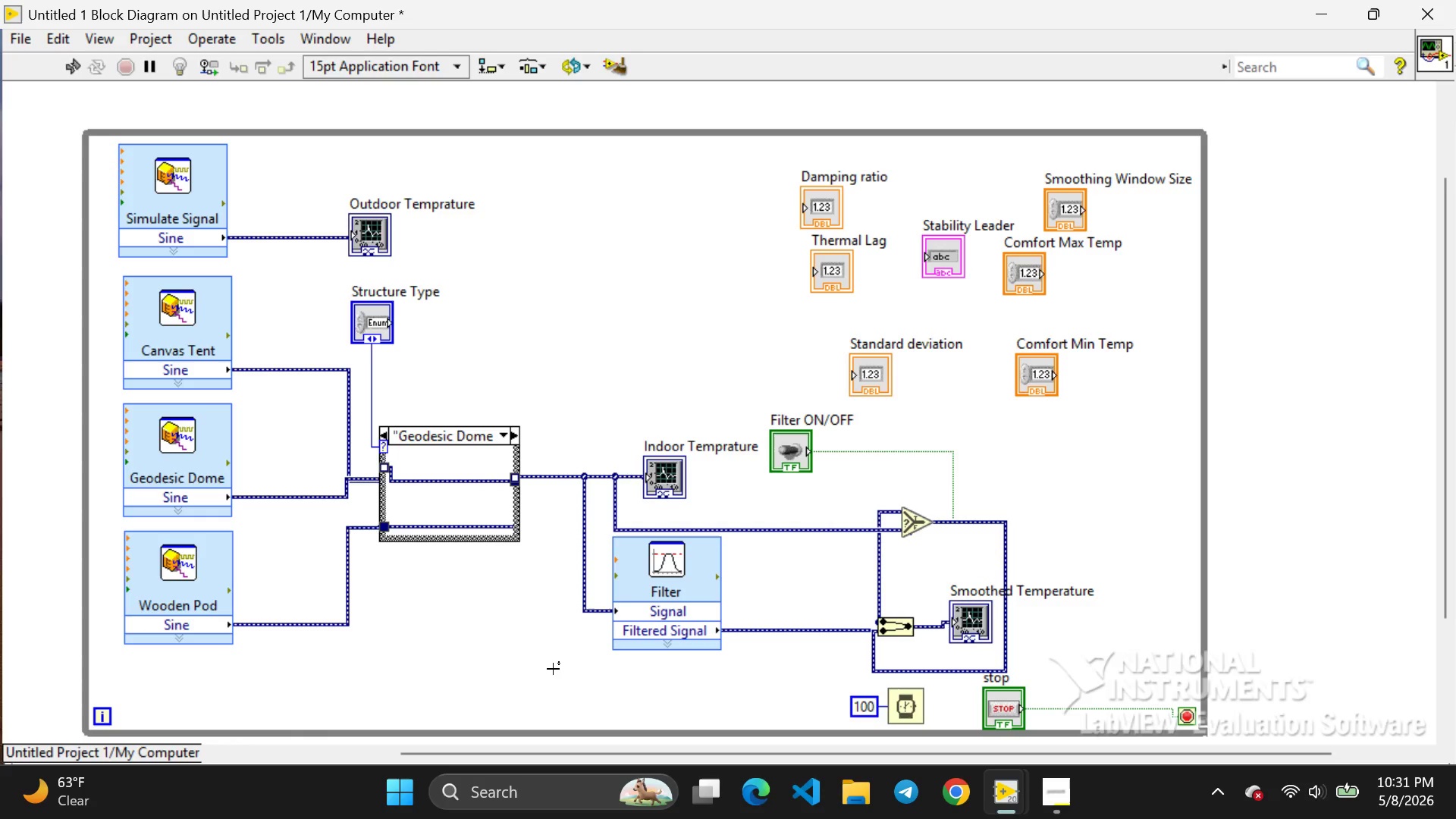 
key(Control+Z)
 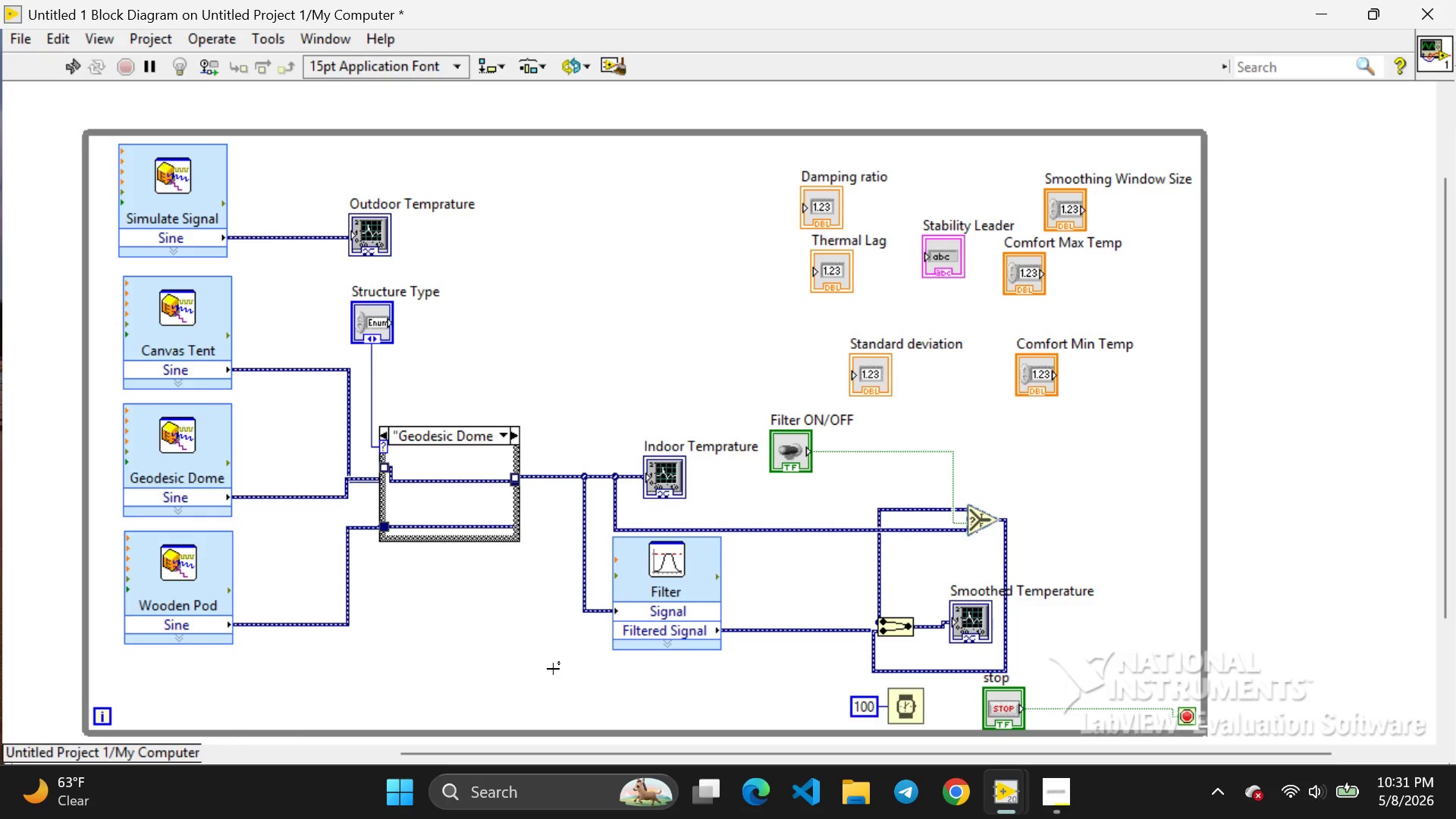 
key(Control+Z)
 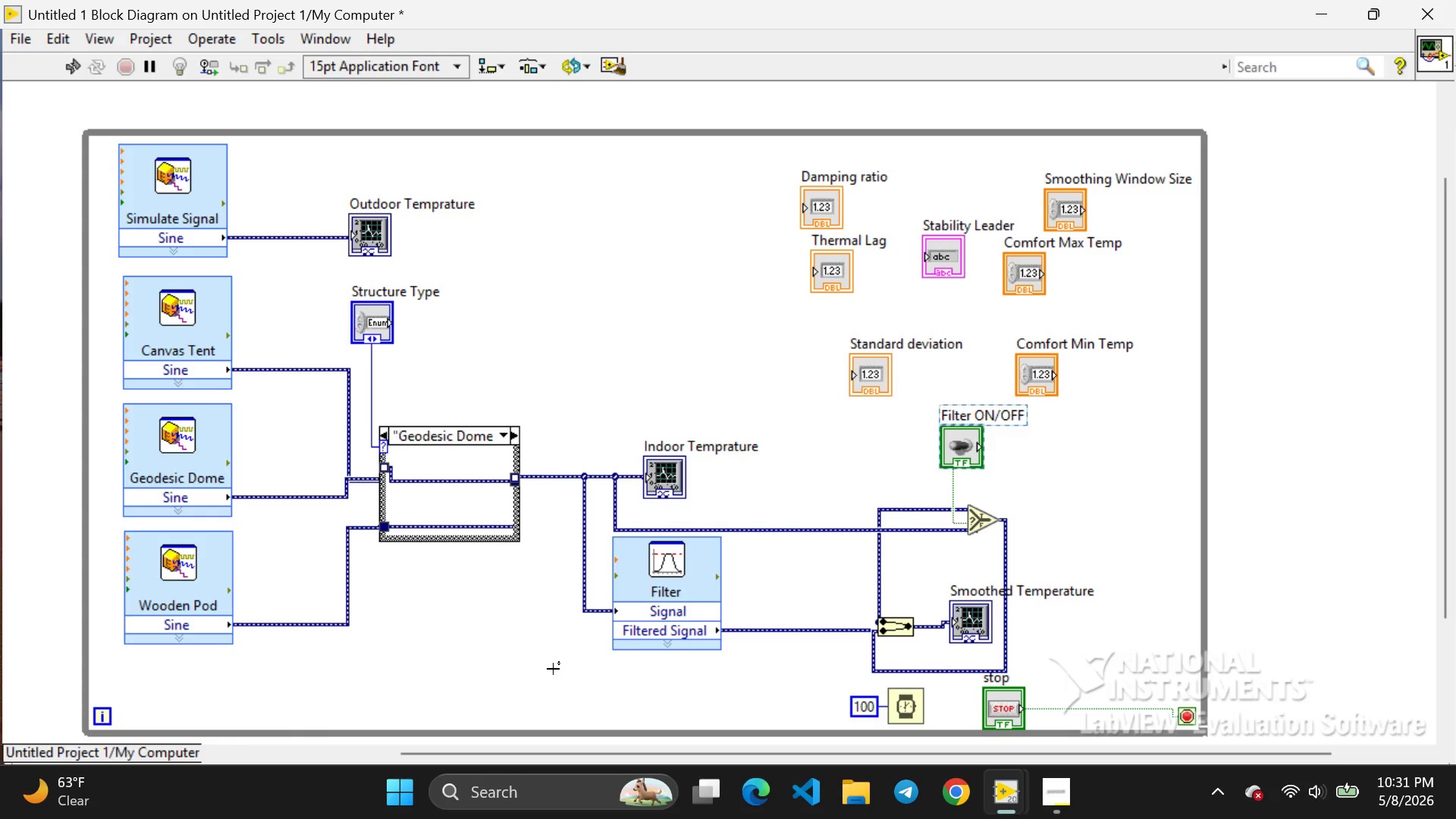 
key(Control+Z)
 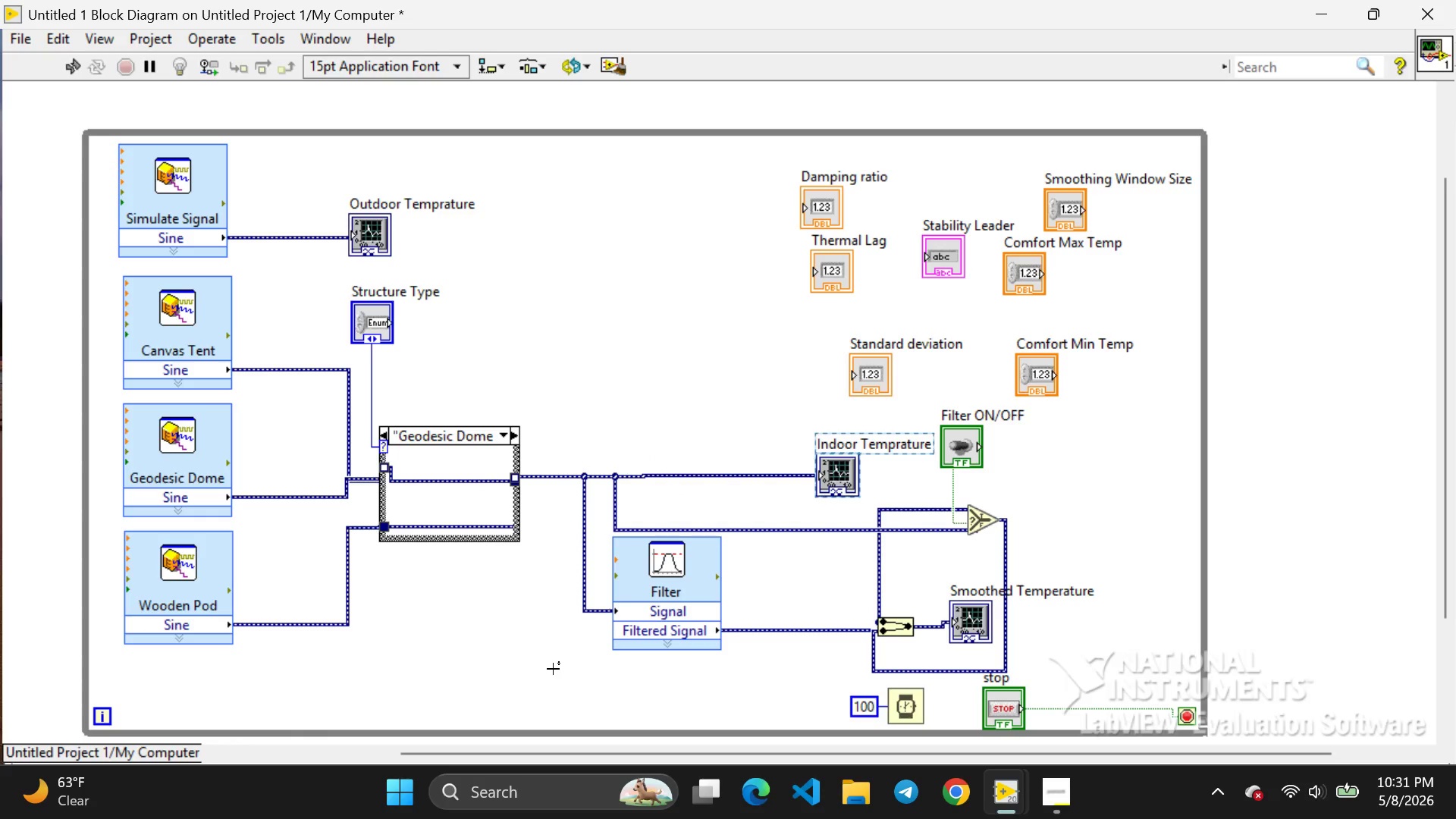 
key(Control+Z)
 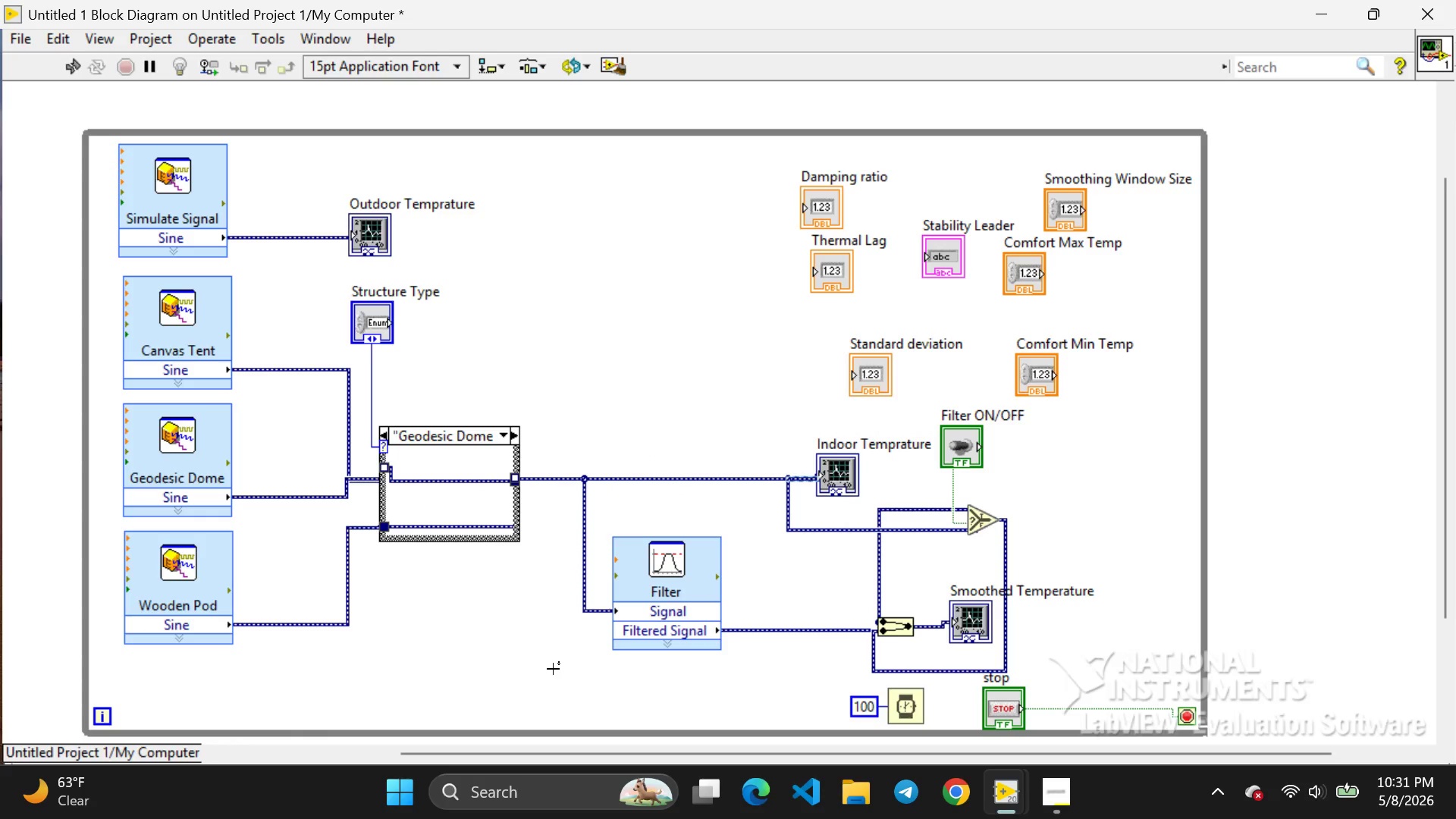 
key(Control+Z)
 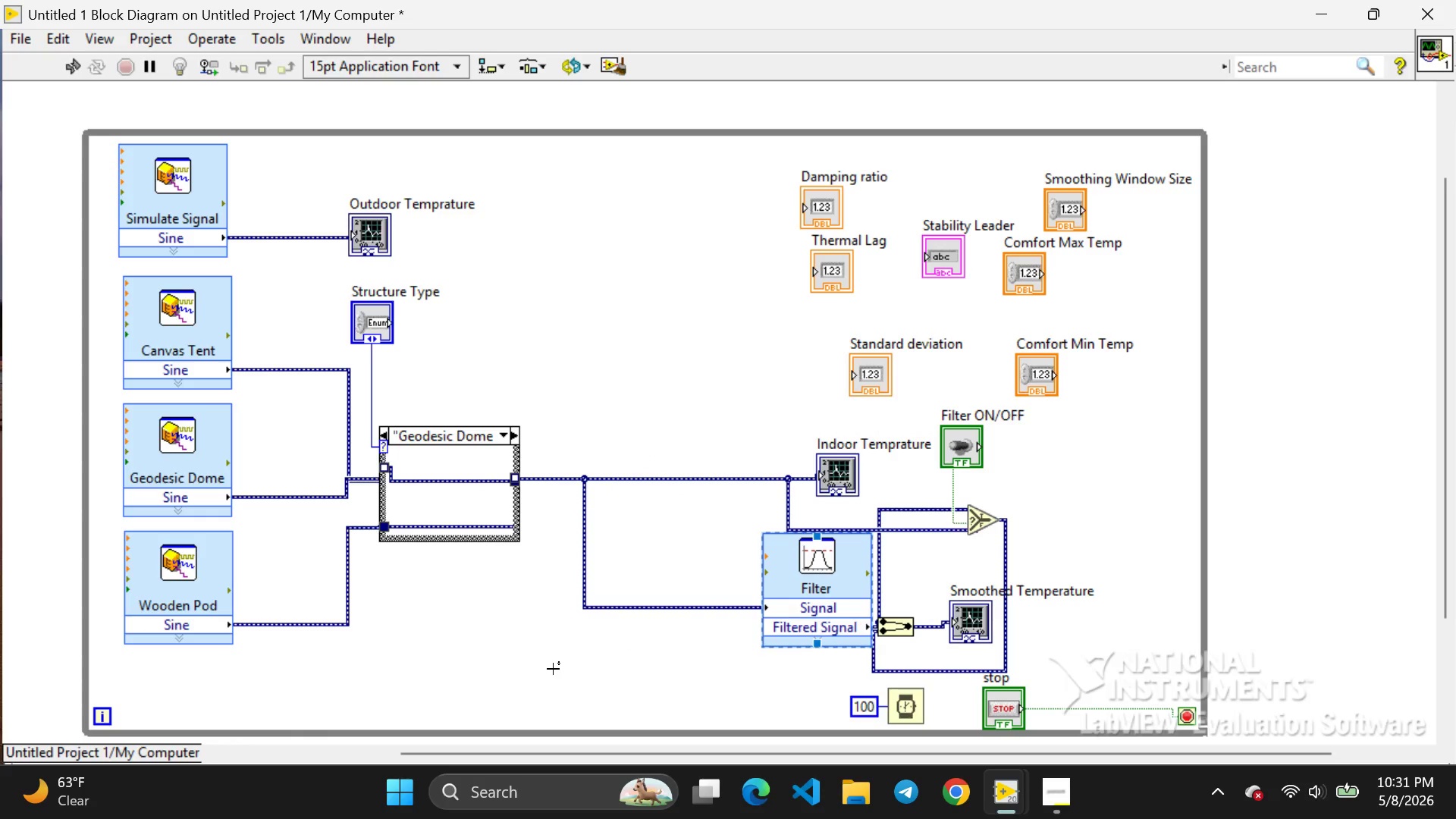 
key(Control+Z)
 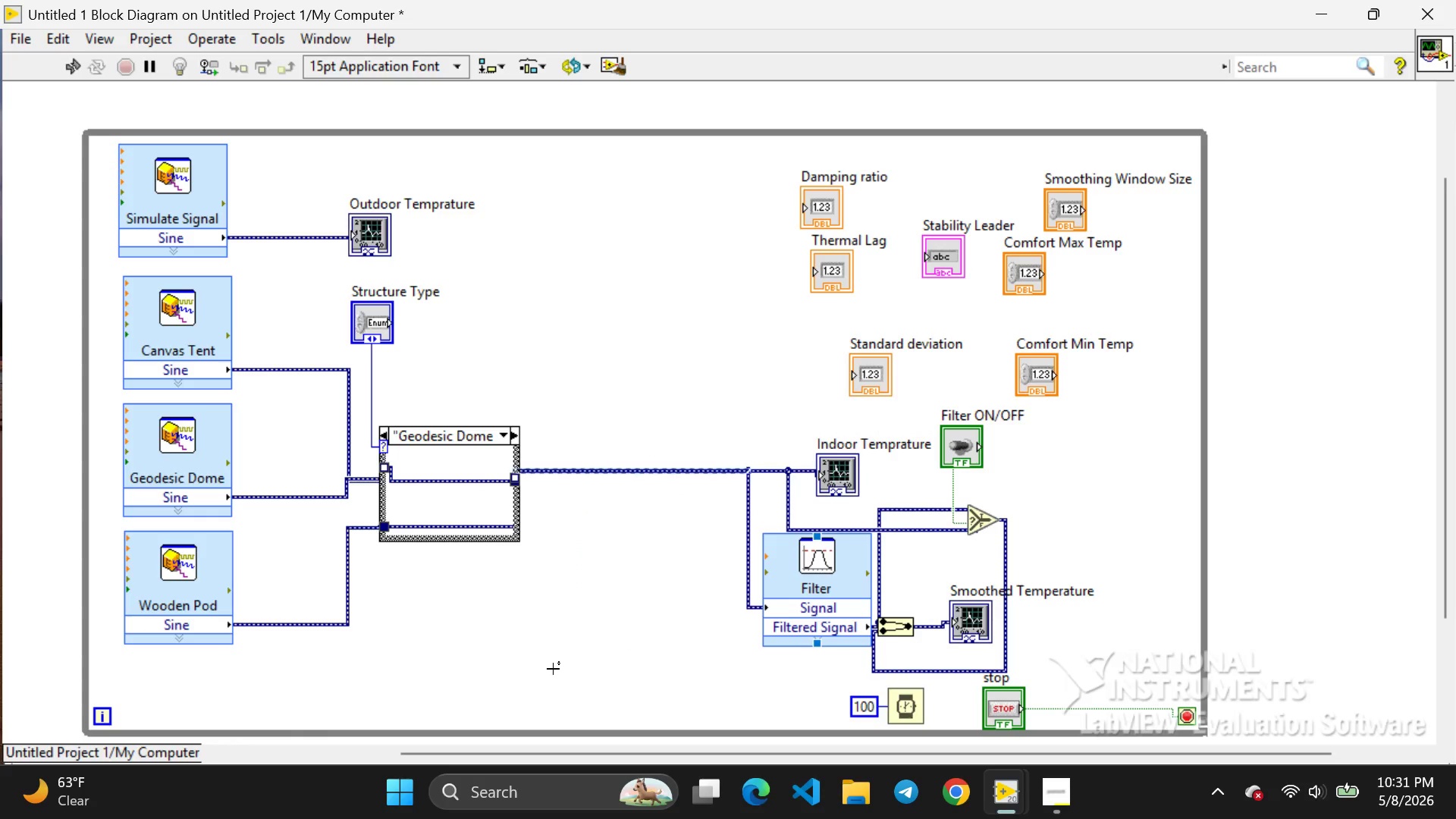 
key(Control+Z)
 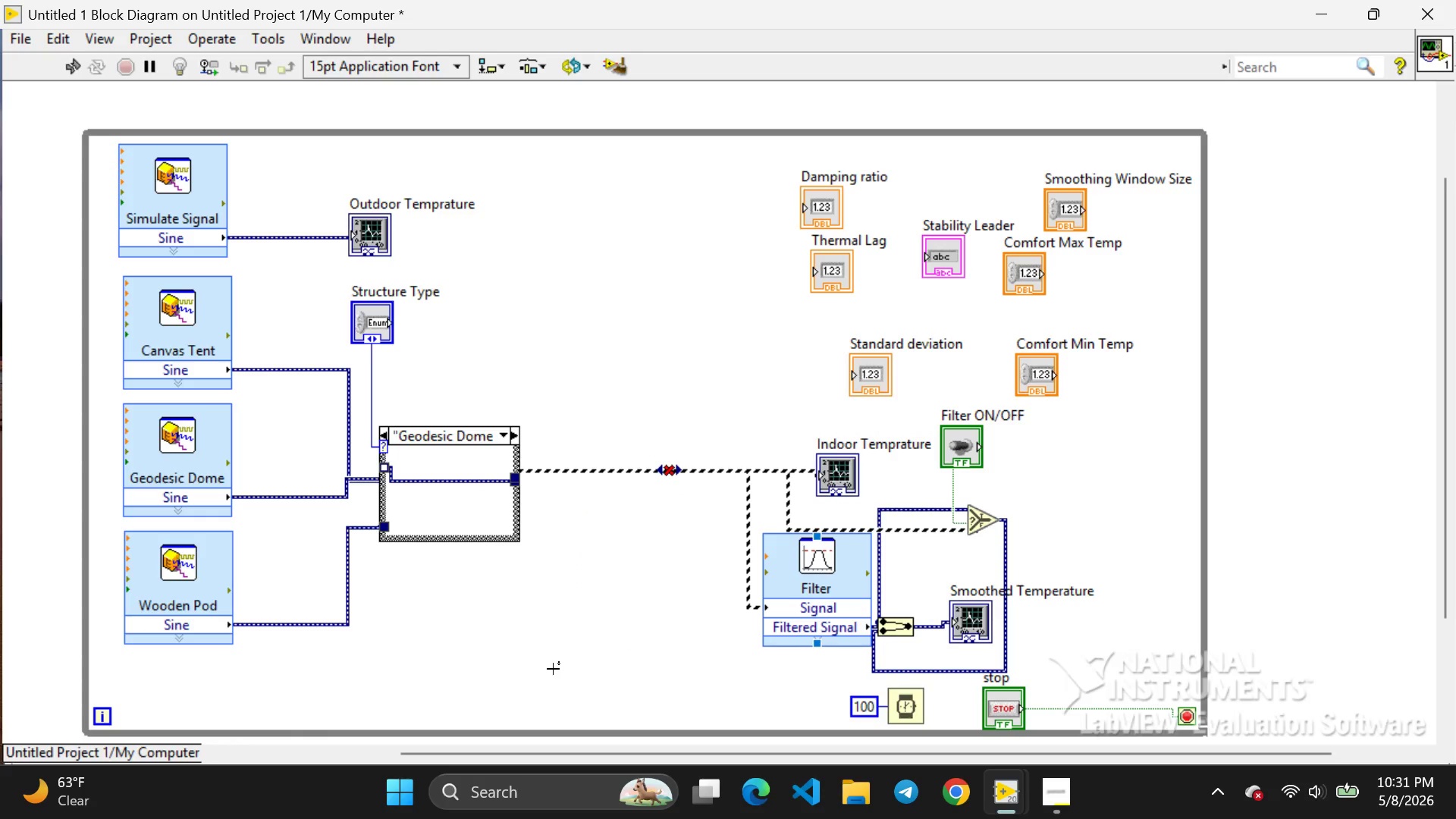 
key(Control+Z)
 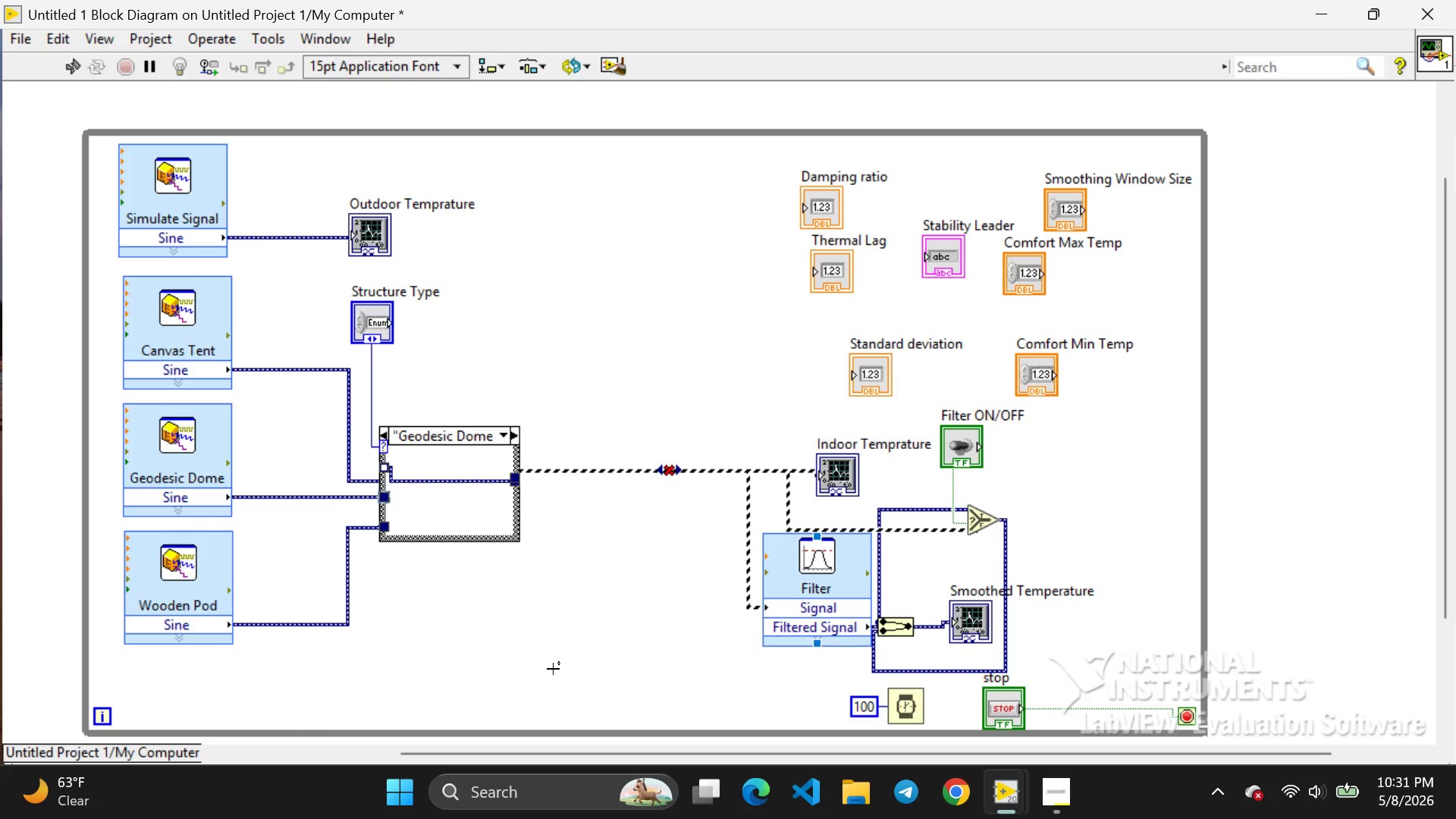 
key(Control+Z)
 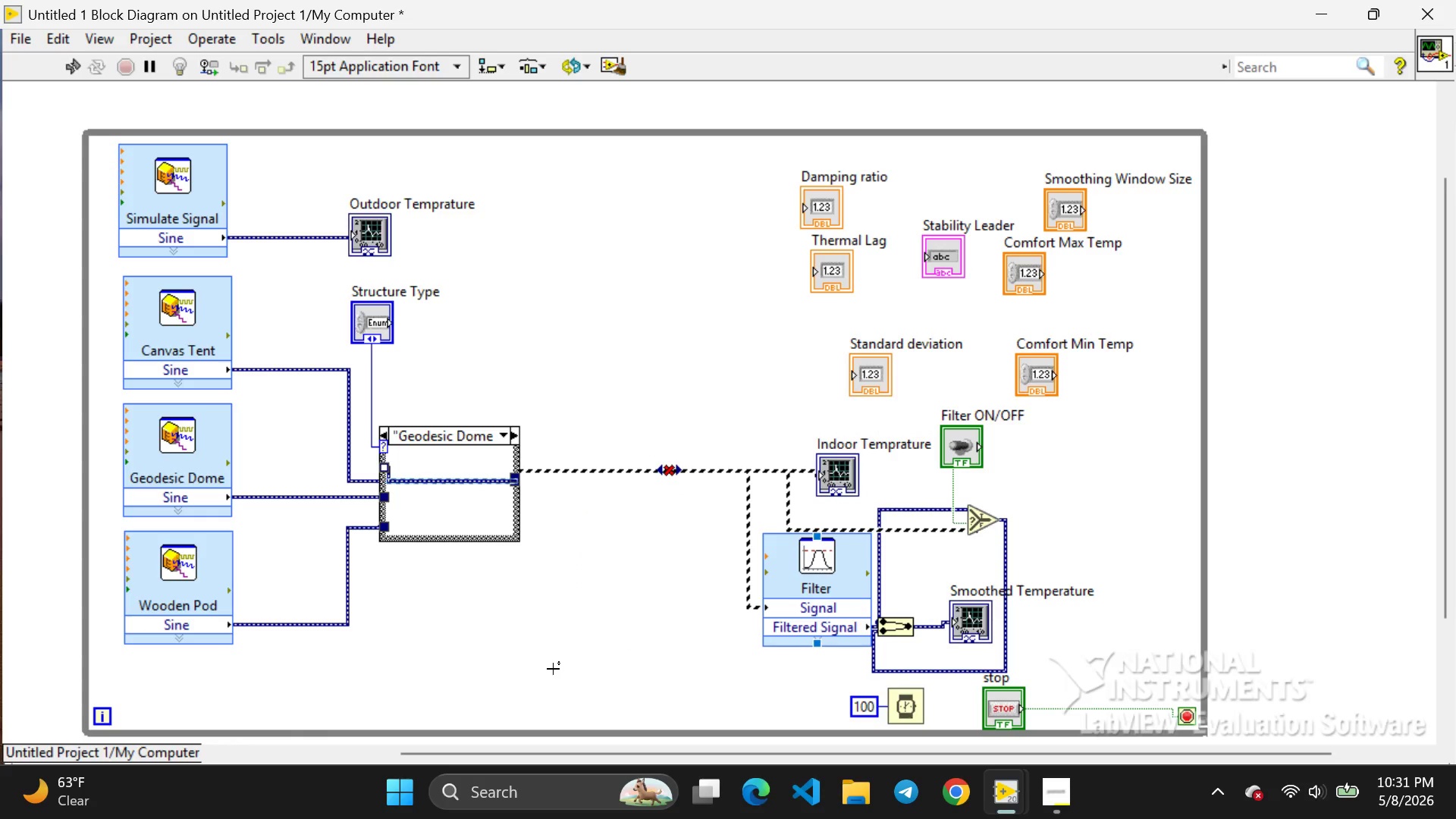 
key(Control+Z)
 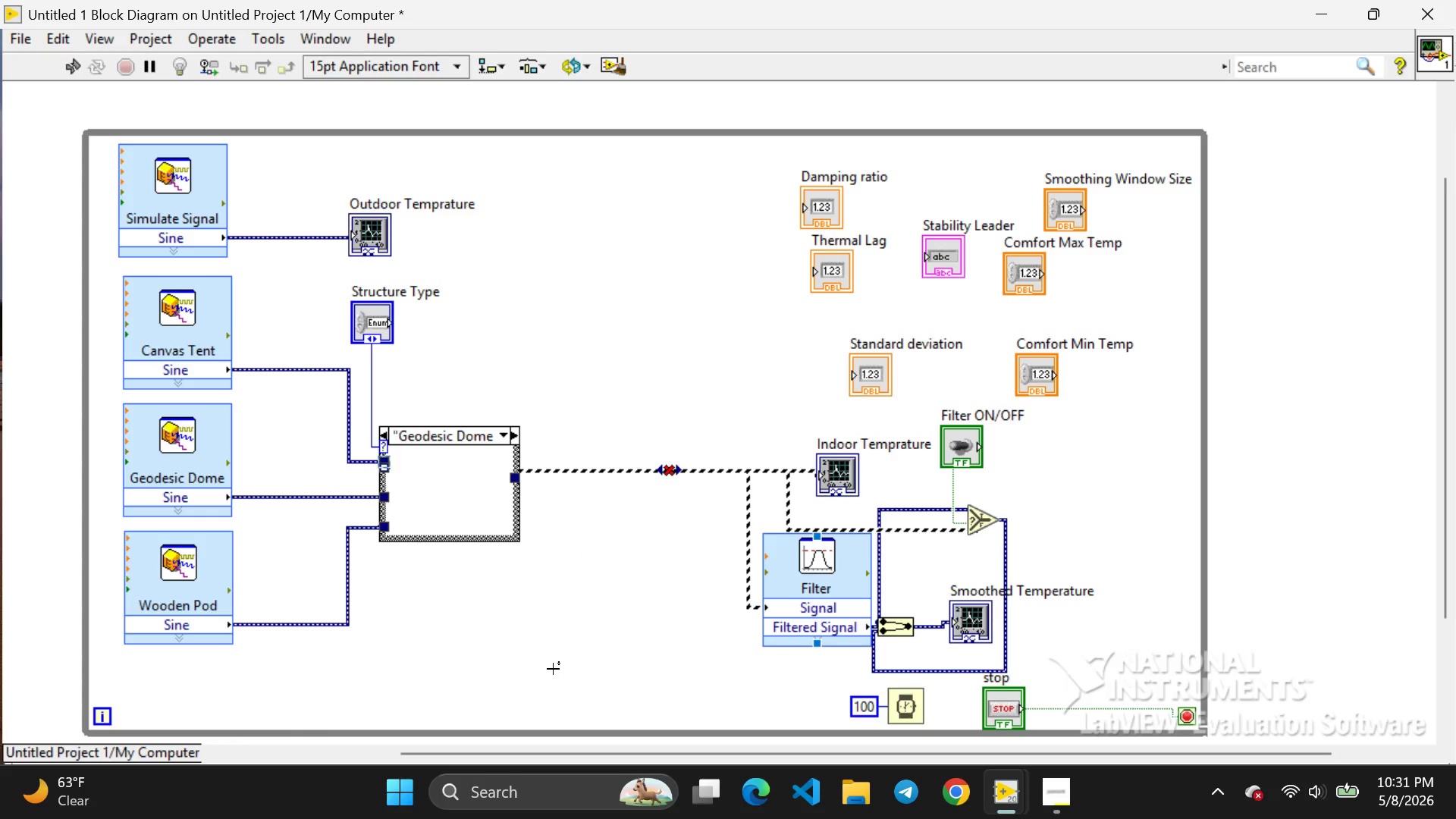 
key(Control+Z)
 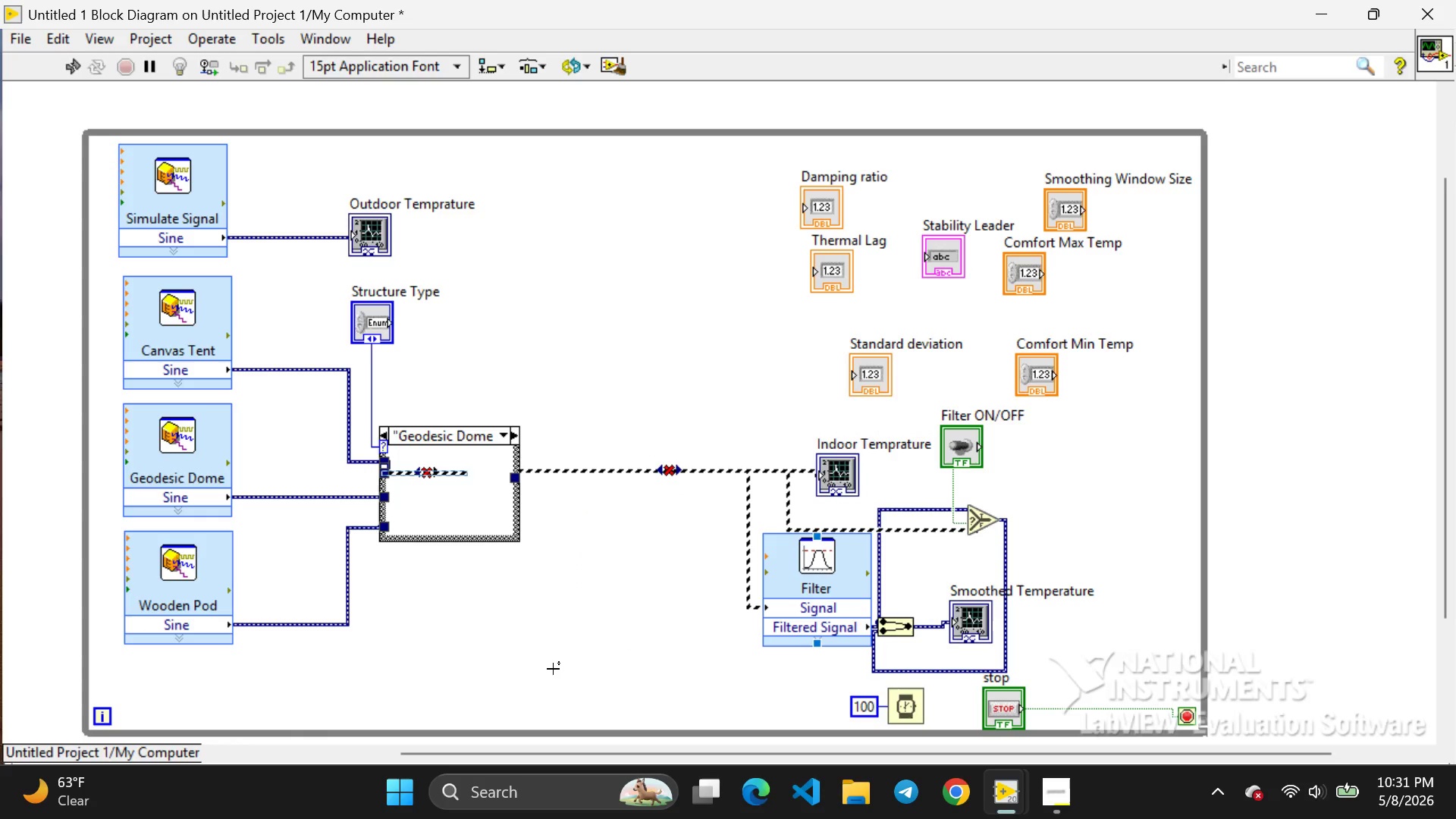 
key(Control+Z)
 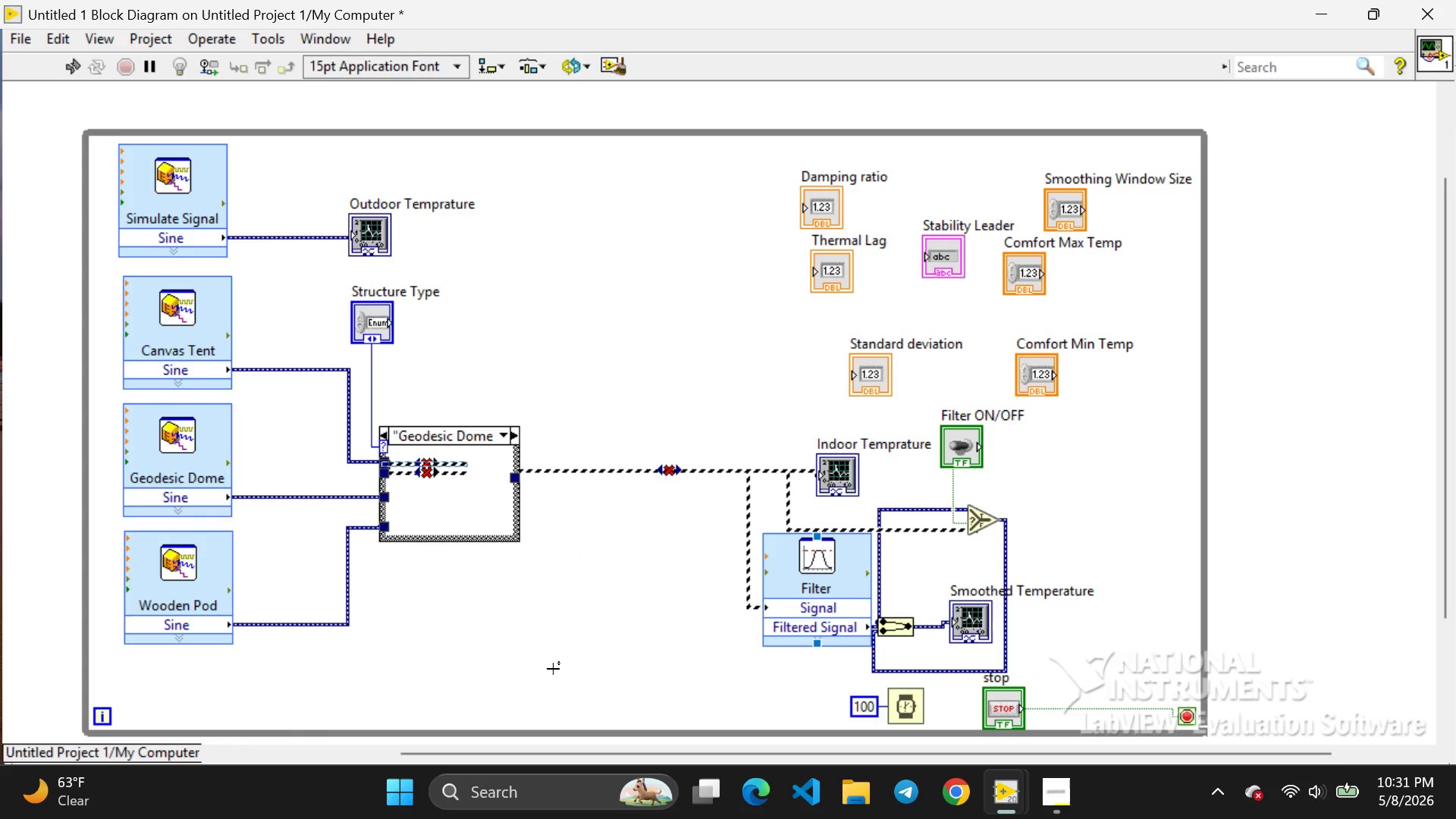 
key(Control+Z)
 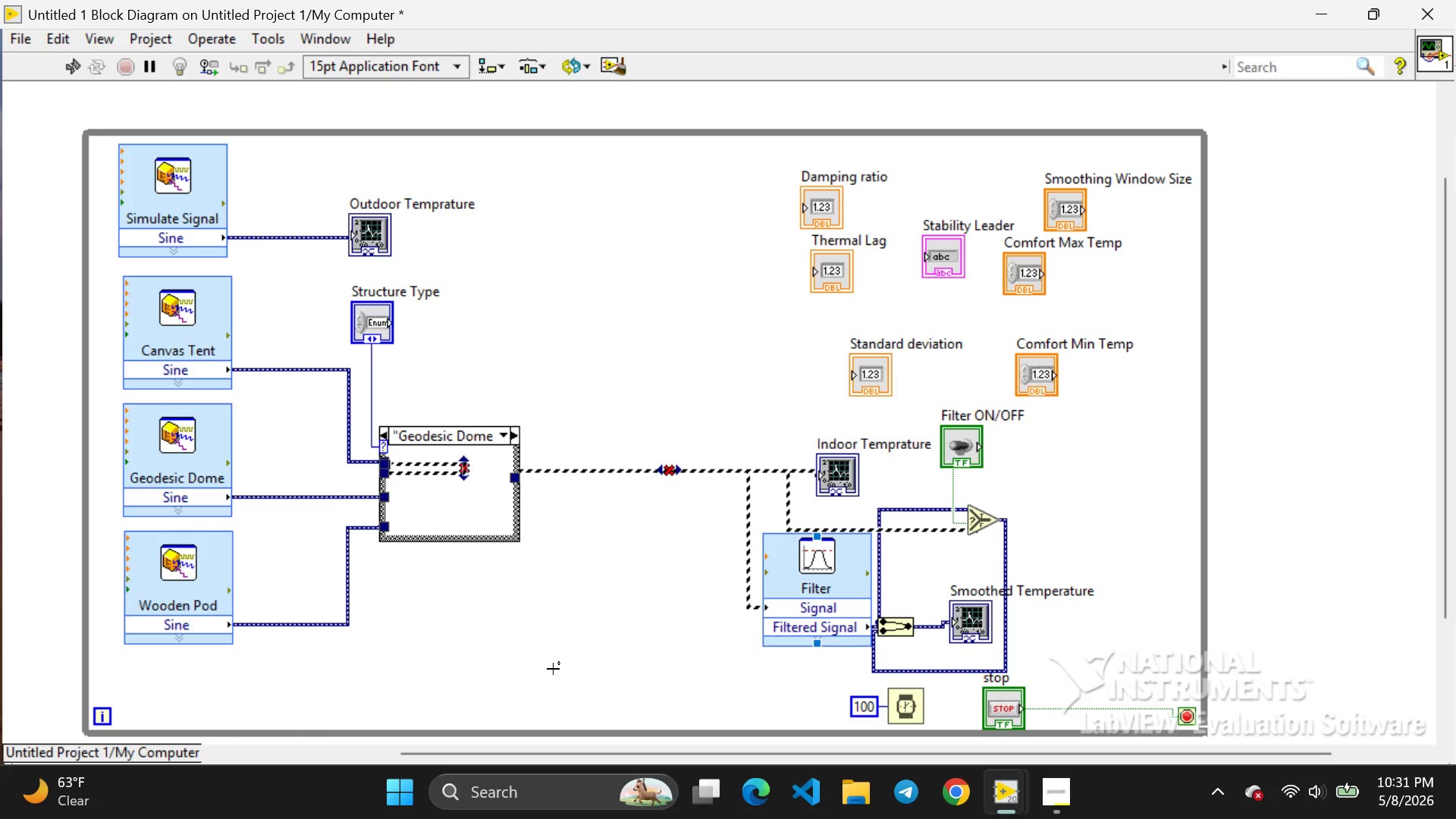 
key(Control+Z)
 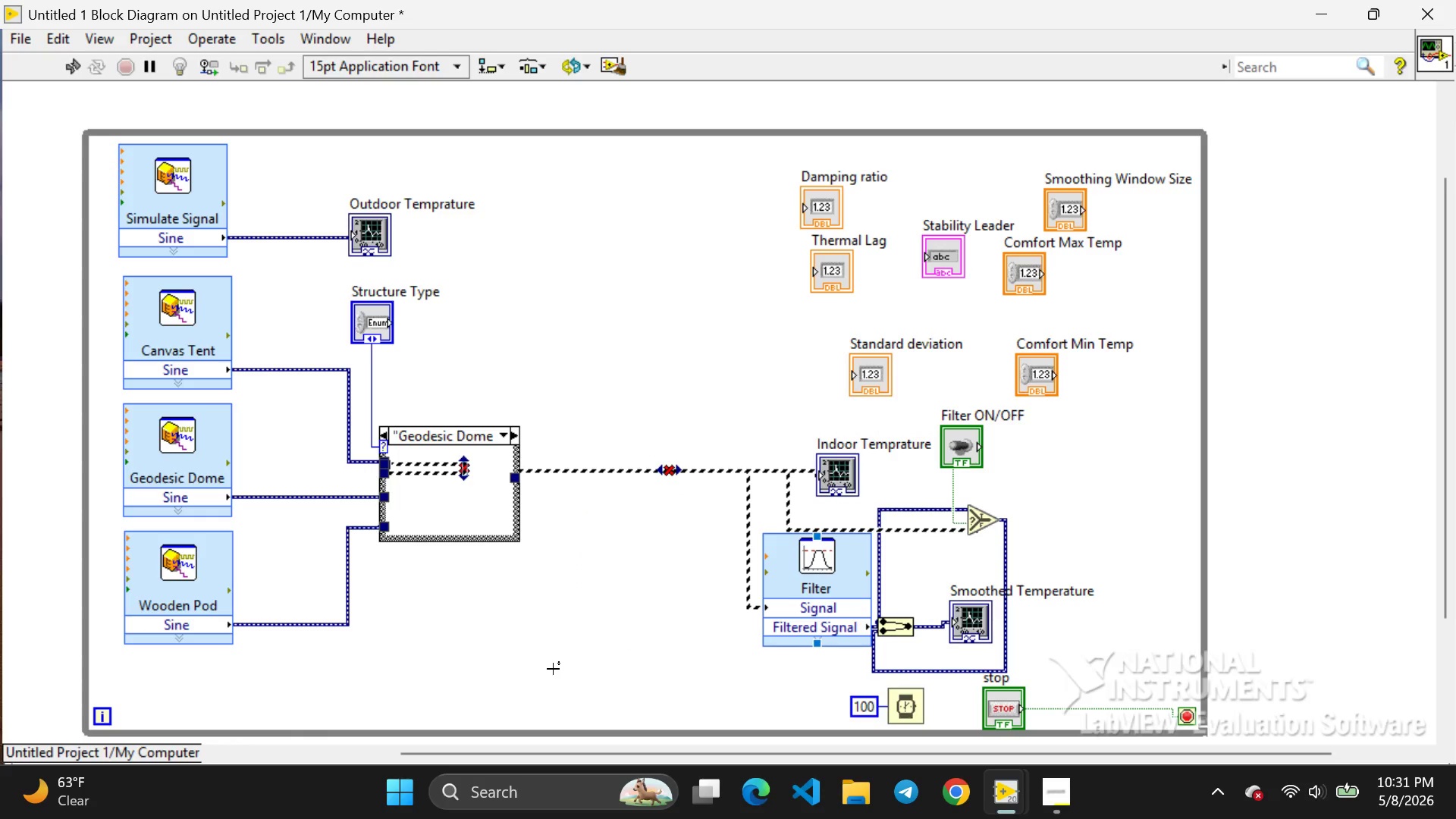 
key(Control+Z)
 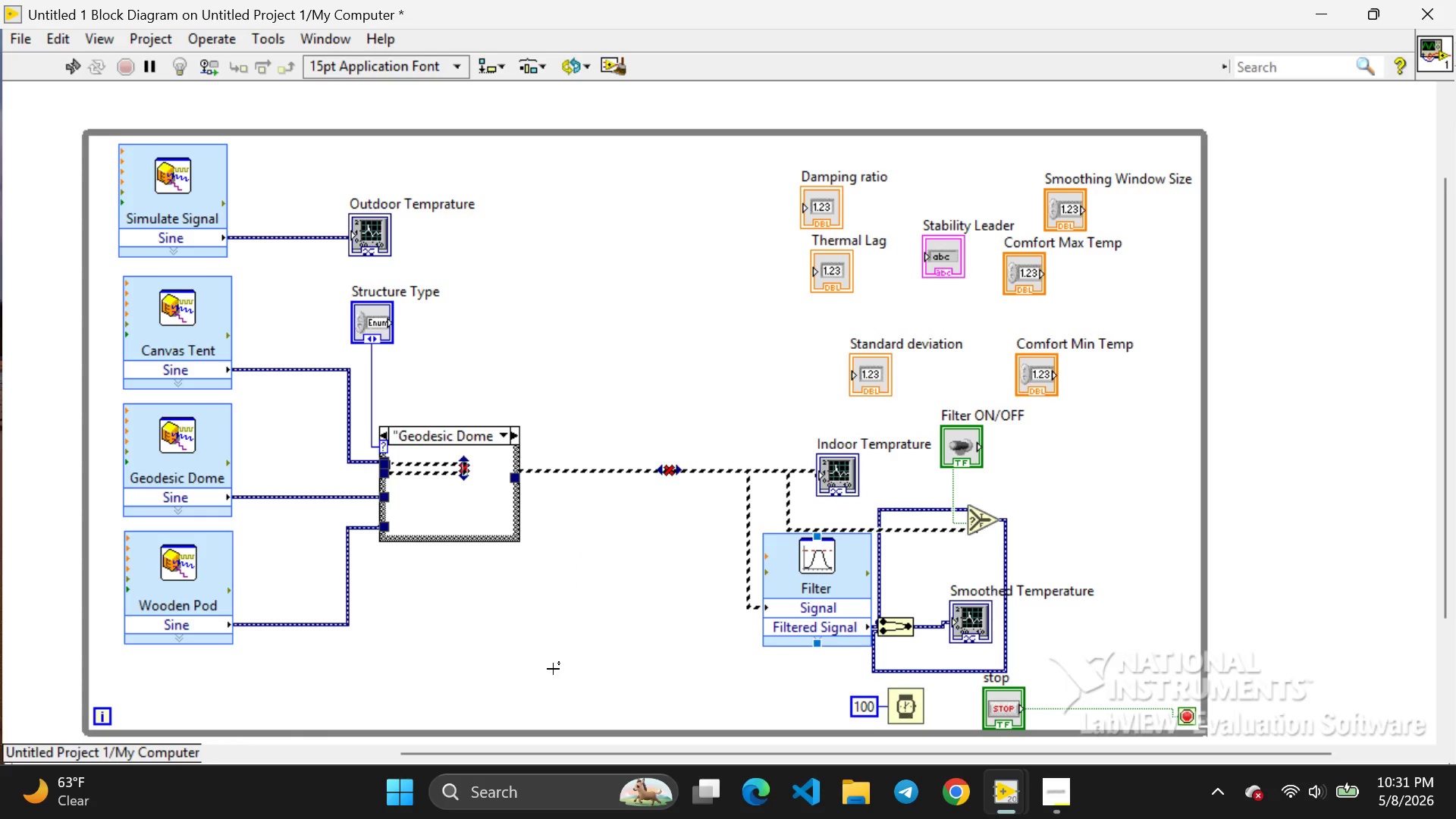 
key(Control+Z)
 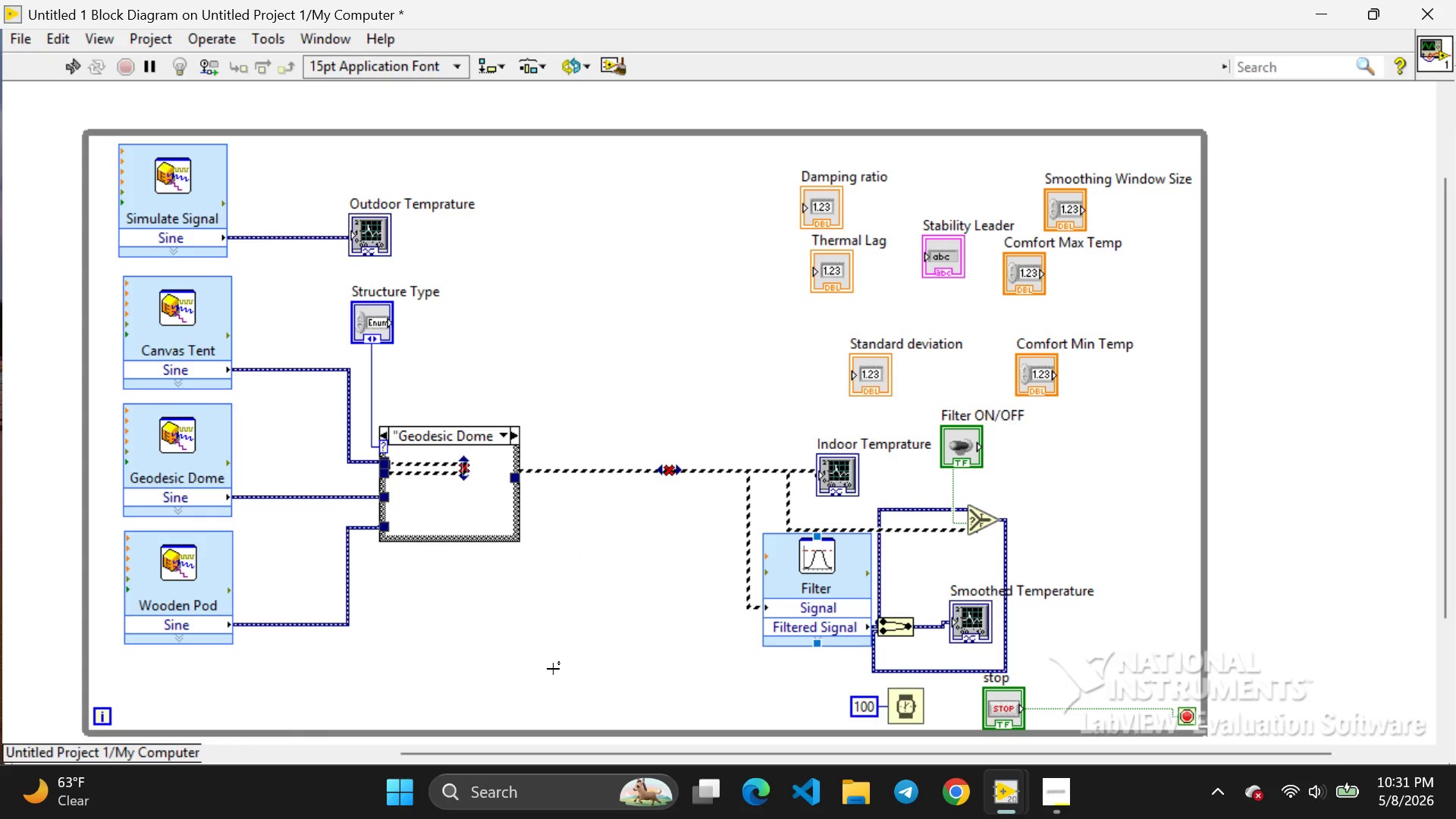 
key(Control+Z)
 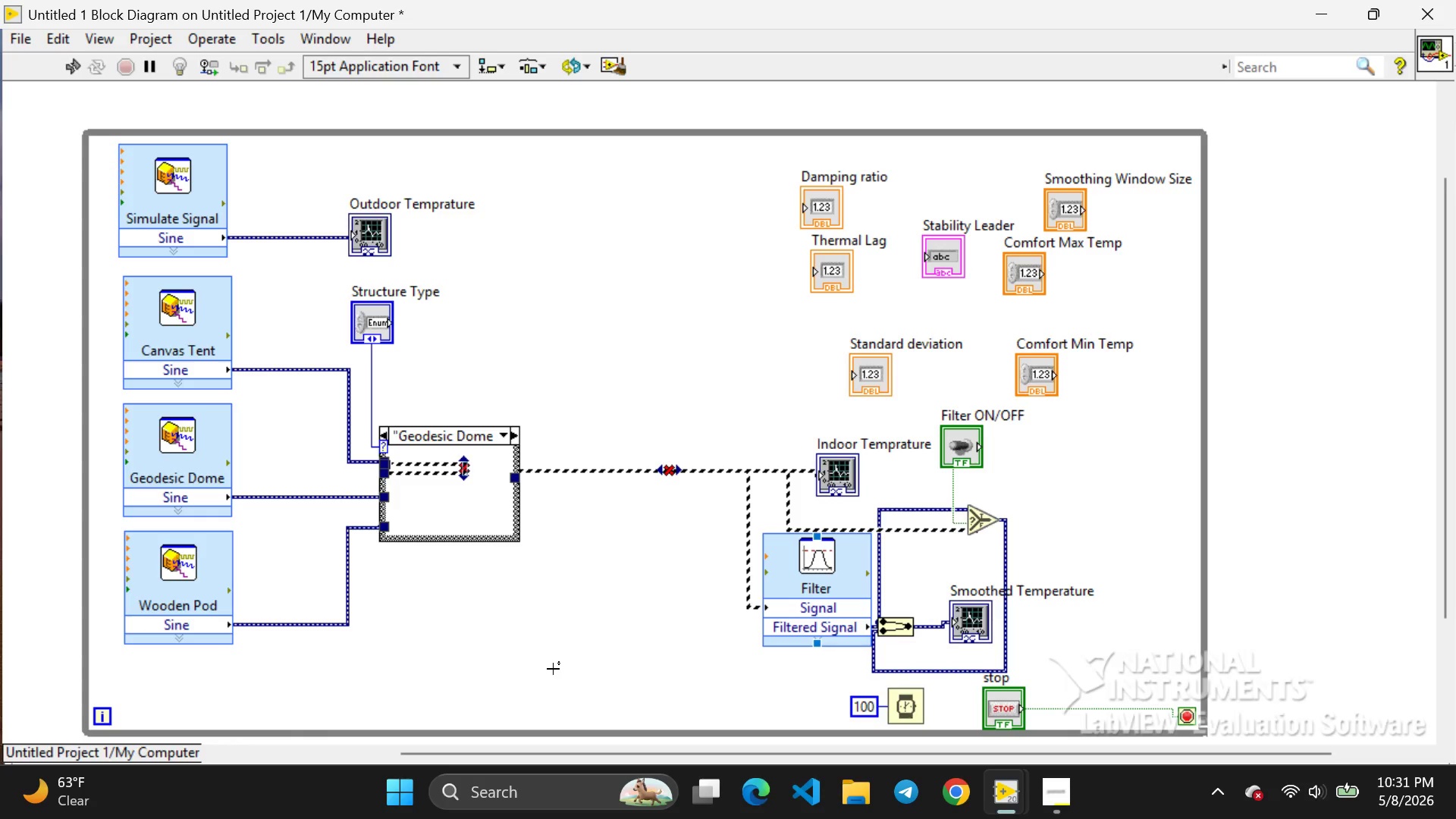 
key(Control+Z)
 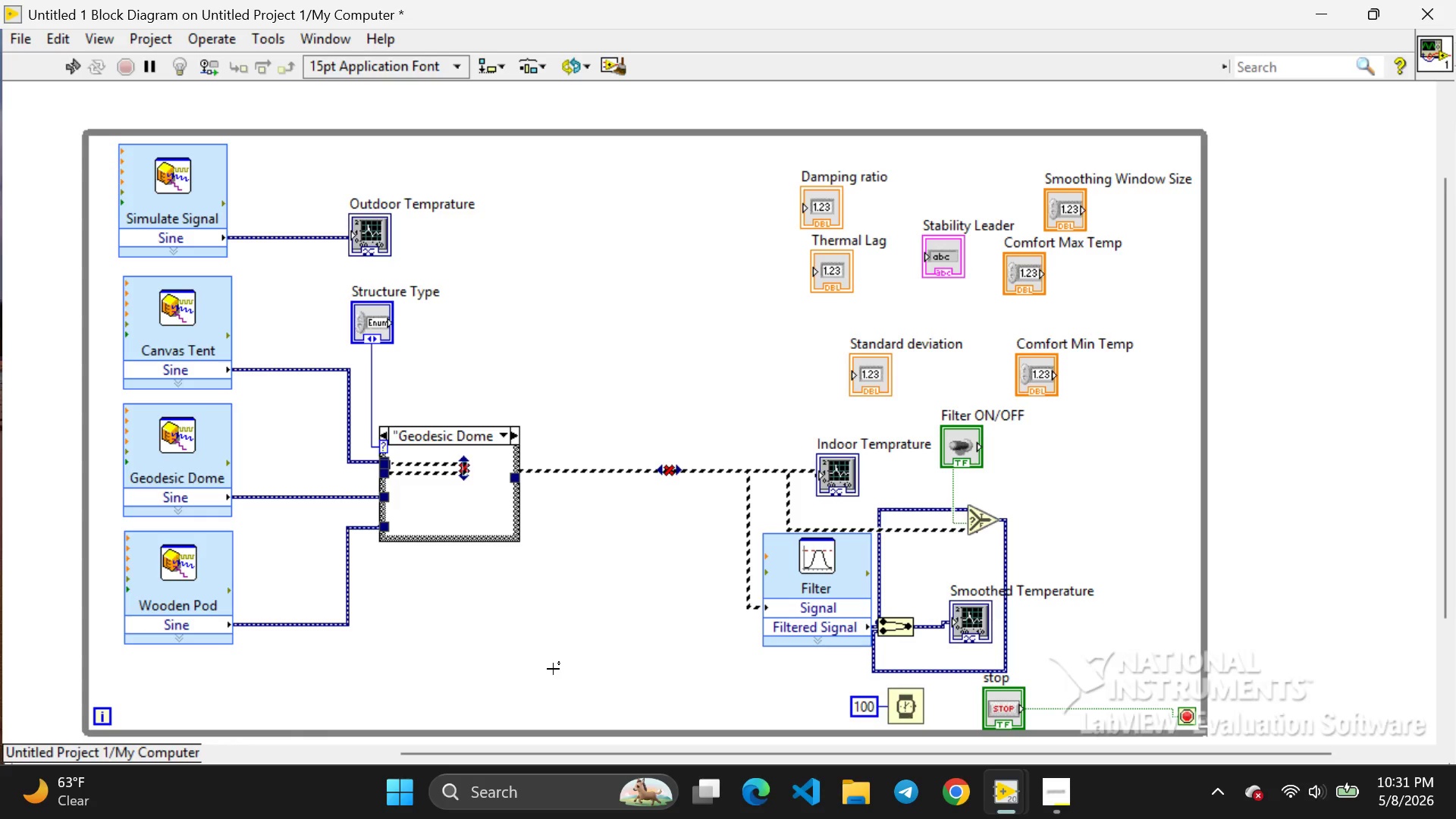 
key(Control+Z)
 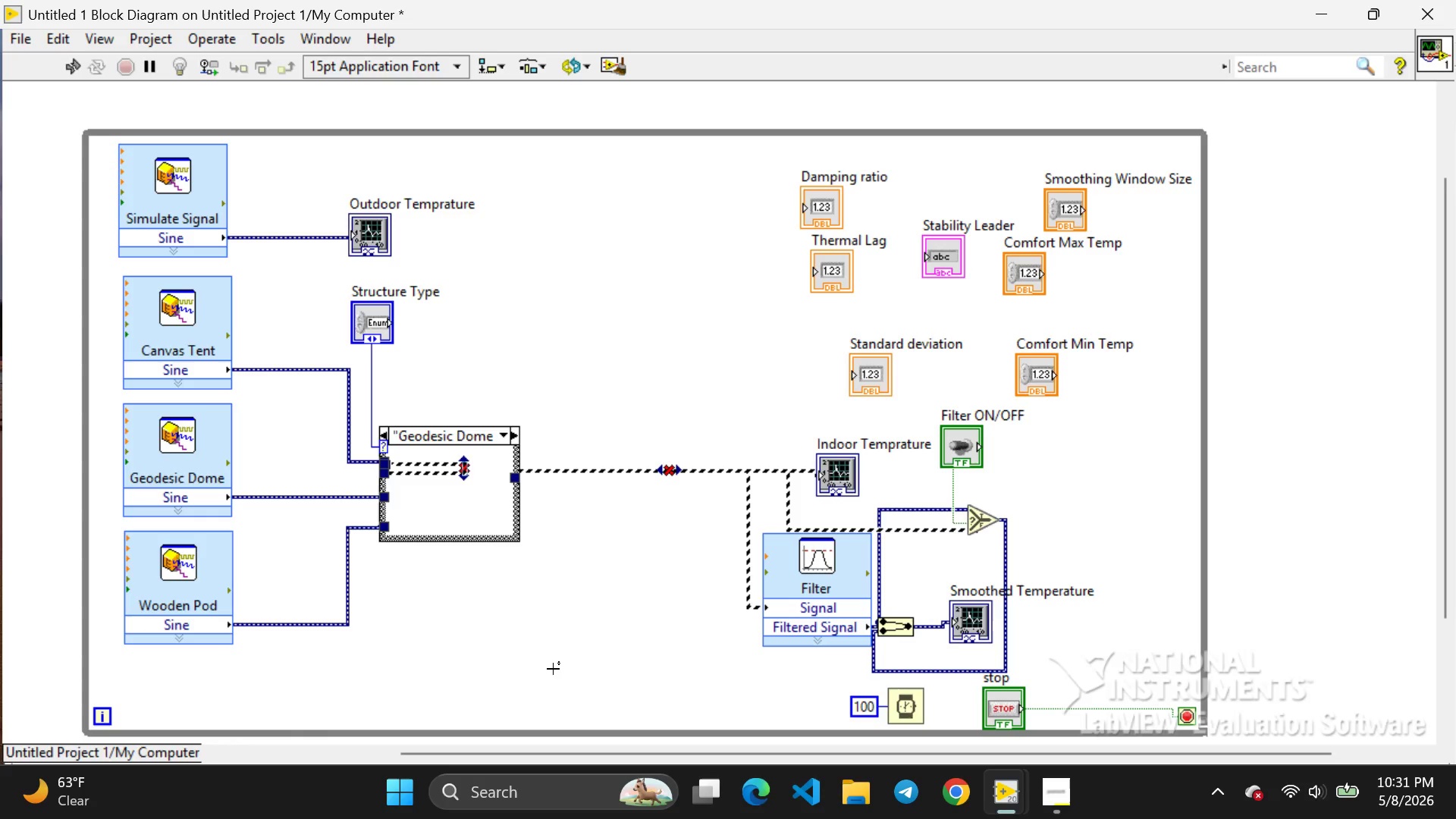 
key(Control+Z)
 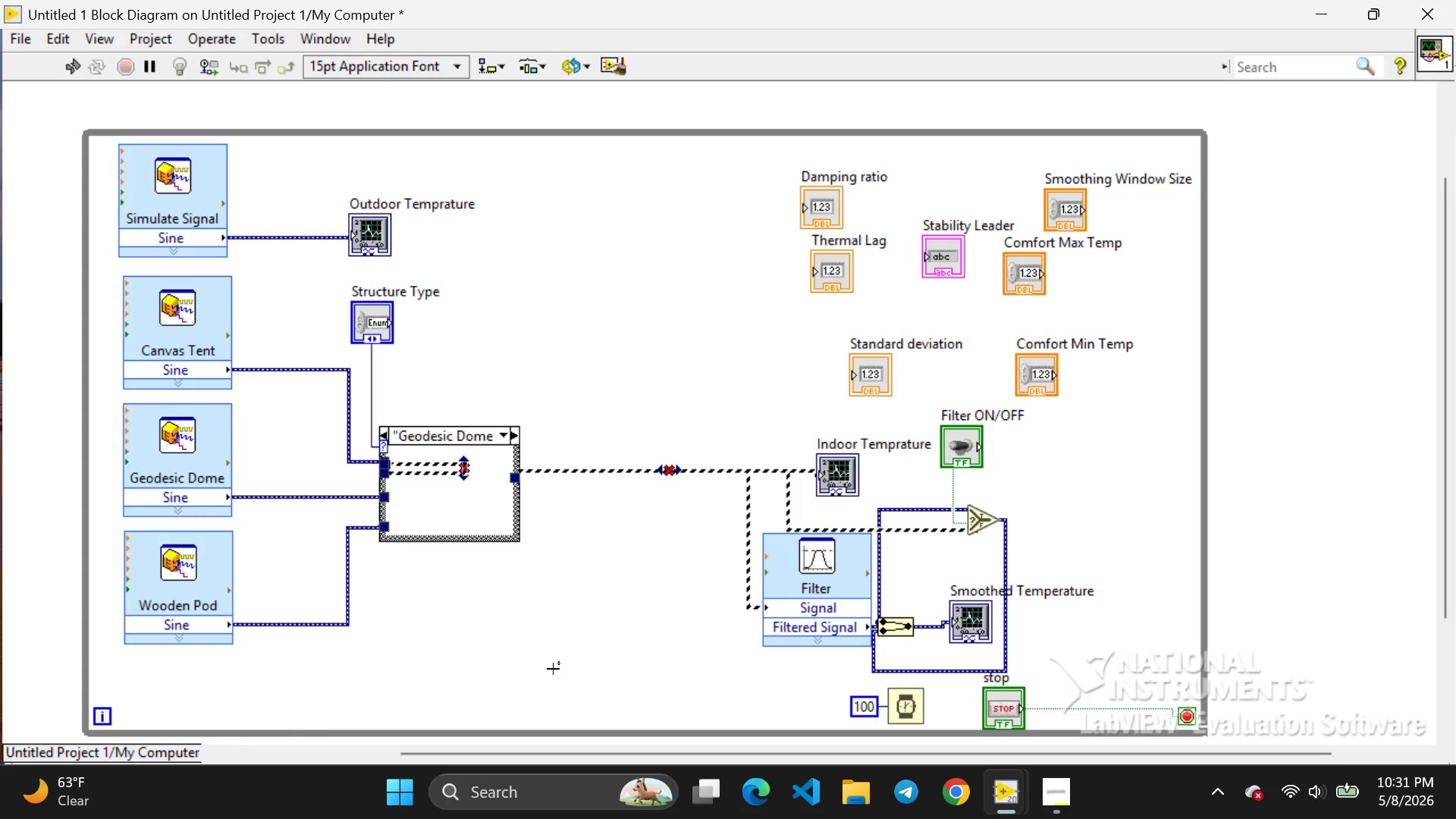 
key(Control+Z)
 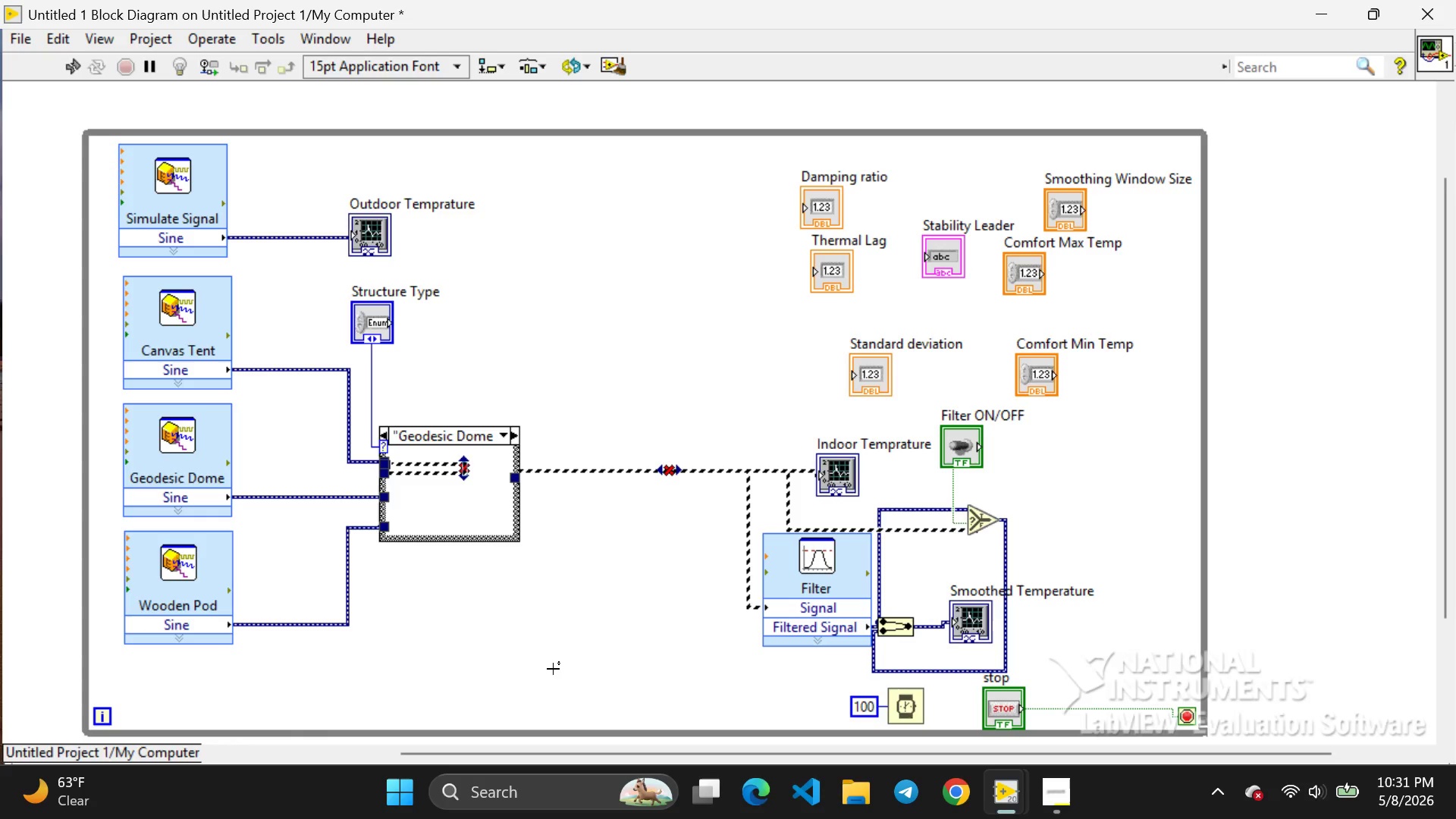 
key(Control+Z)
 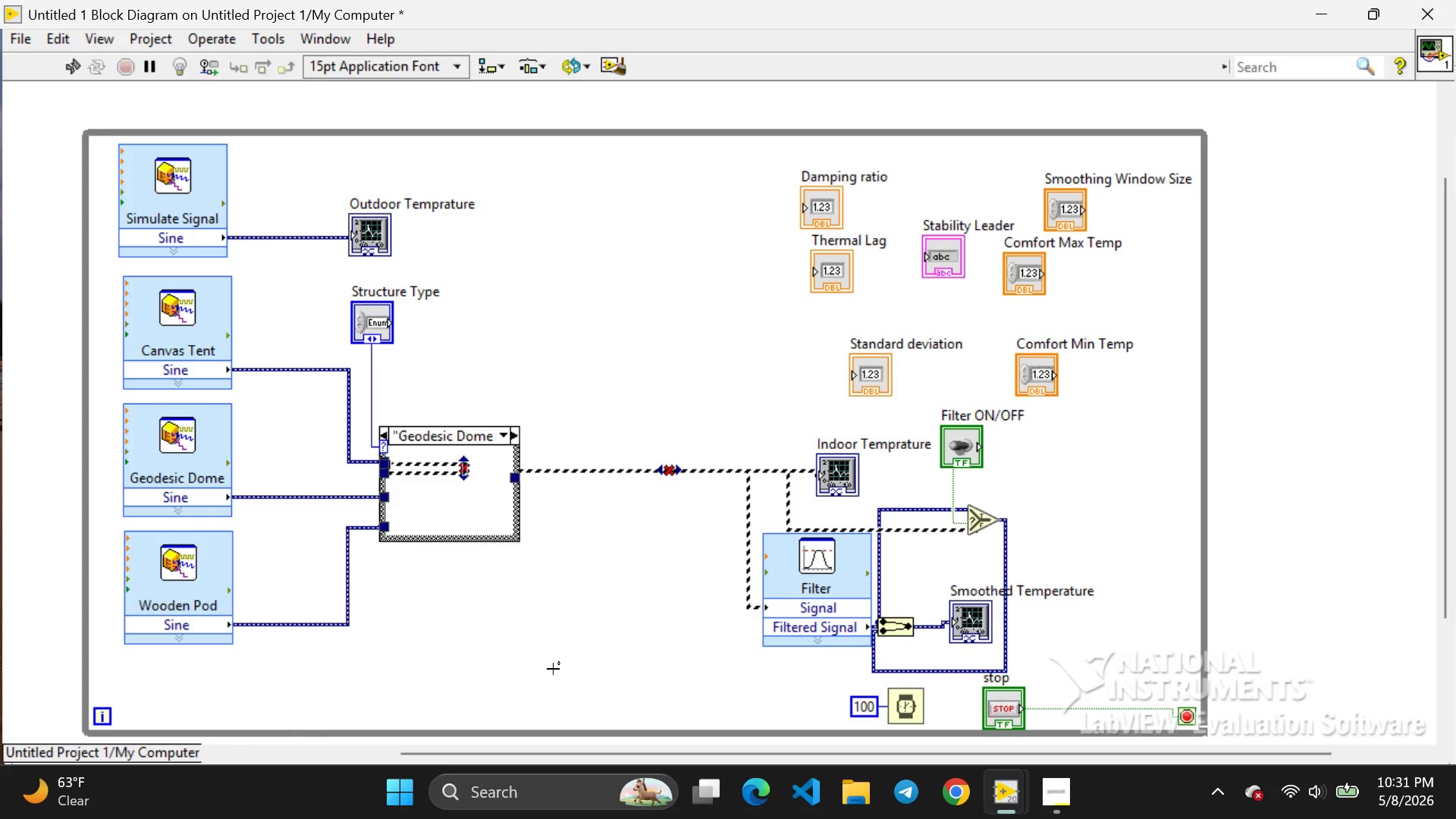 
hold_key(key=ControlLeft, duration=0.31)
 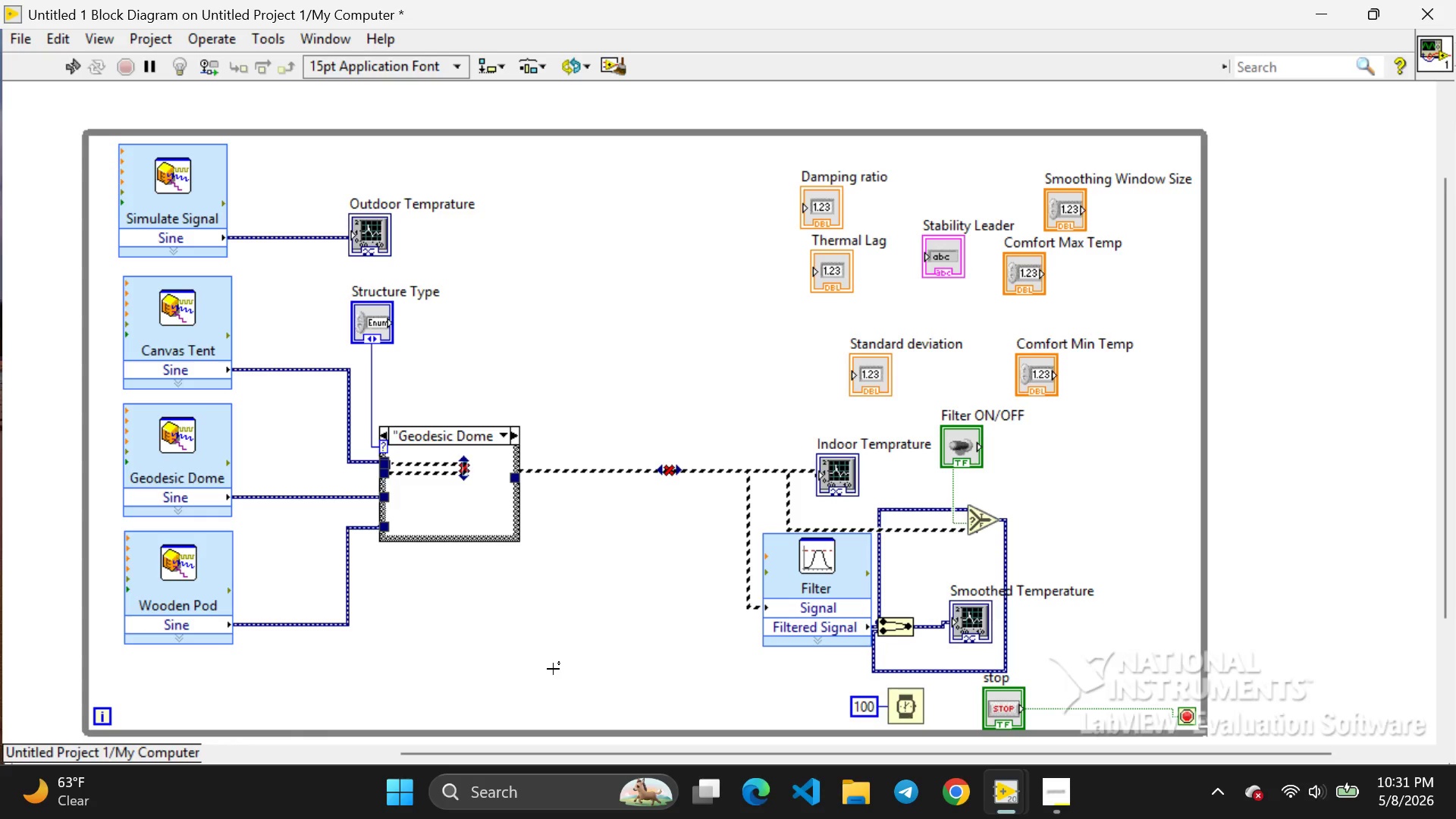 
wait(6.3)
 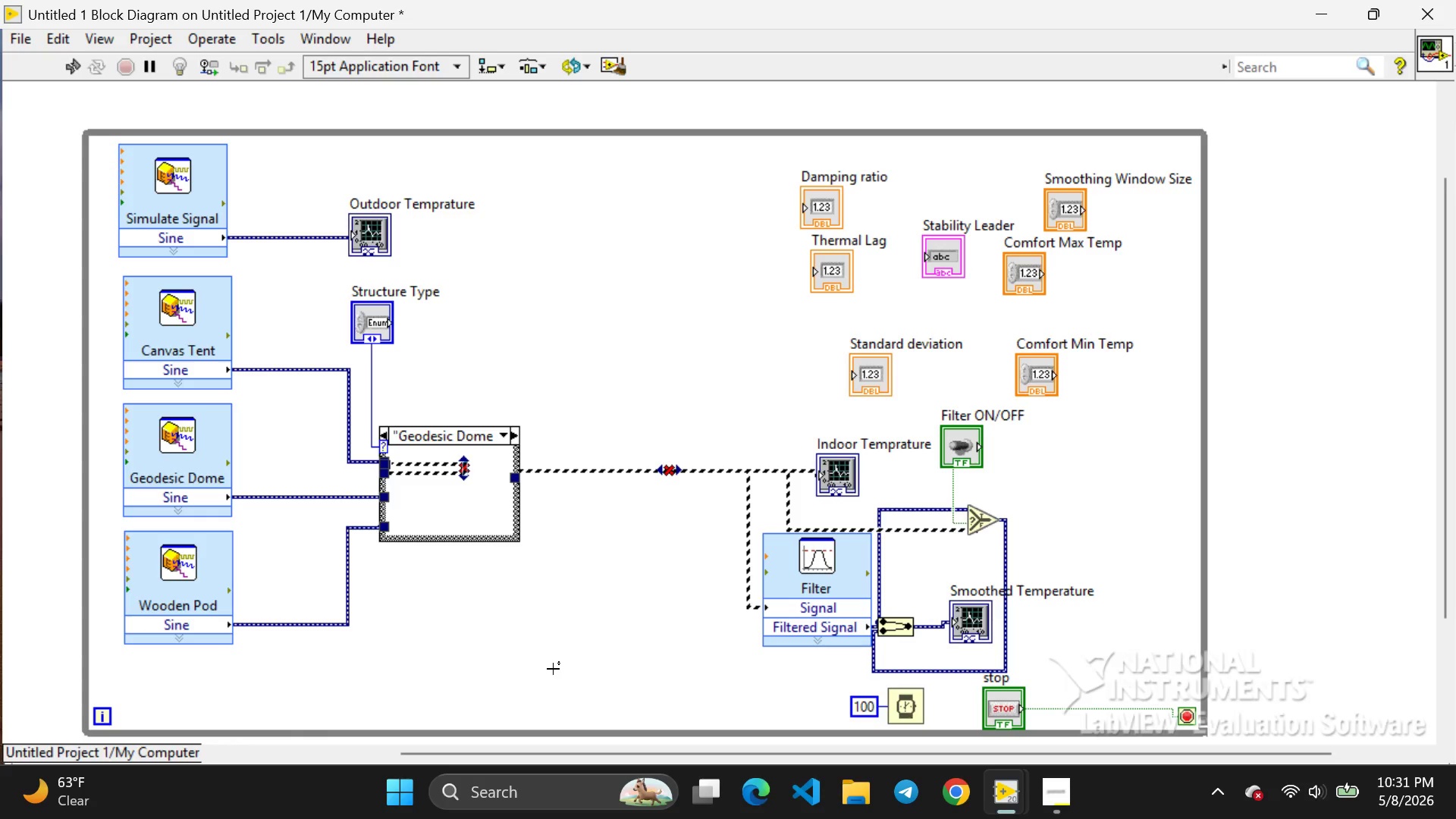 
left_click([617, 607])
 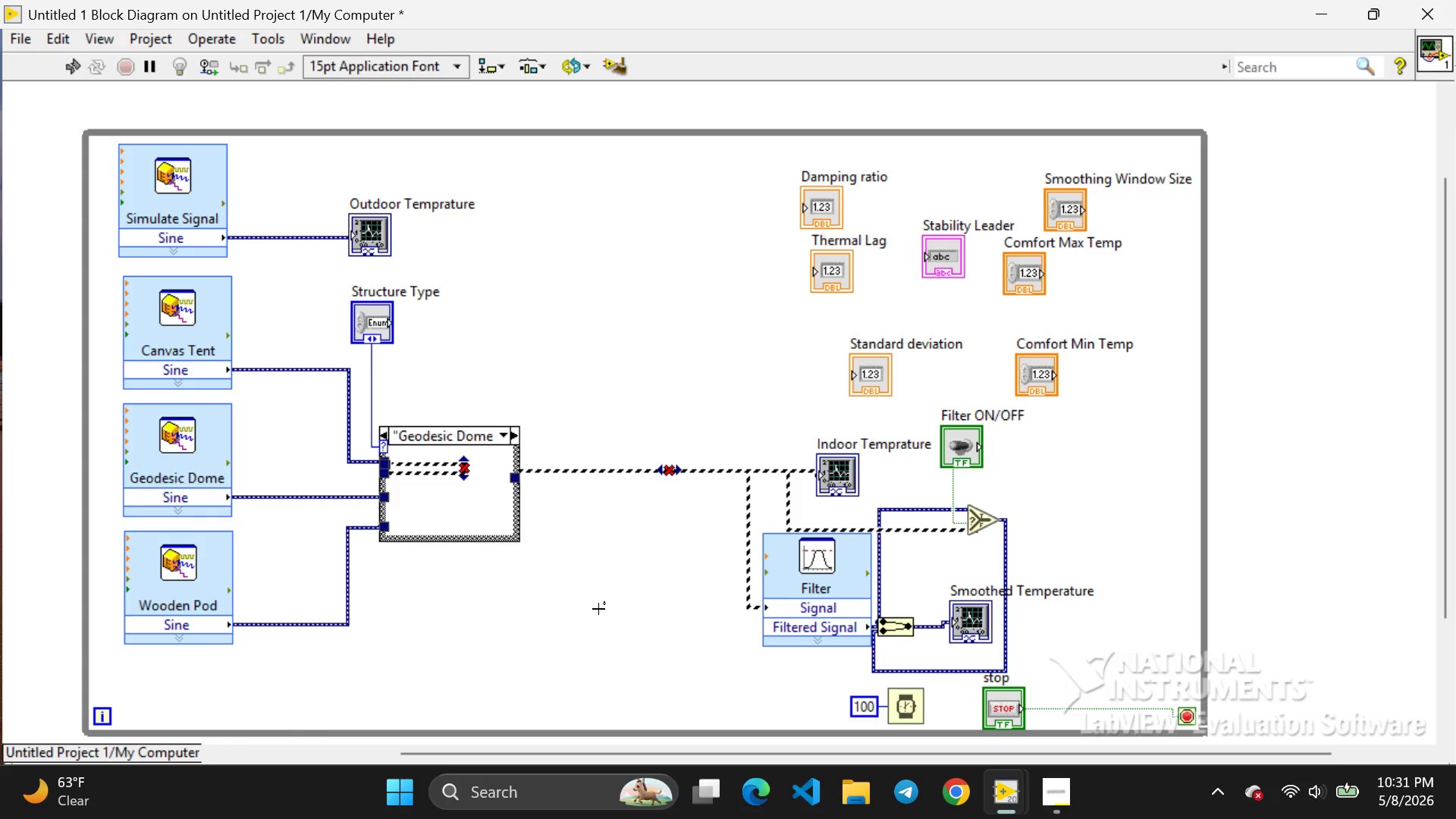 
key(Control+Z)
 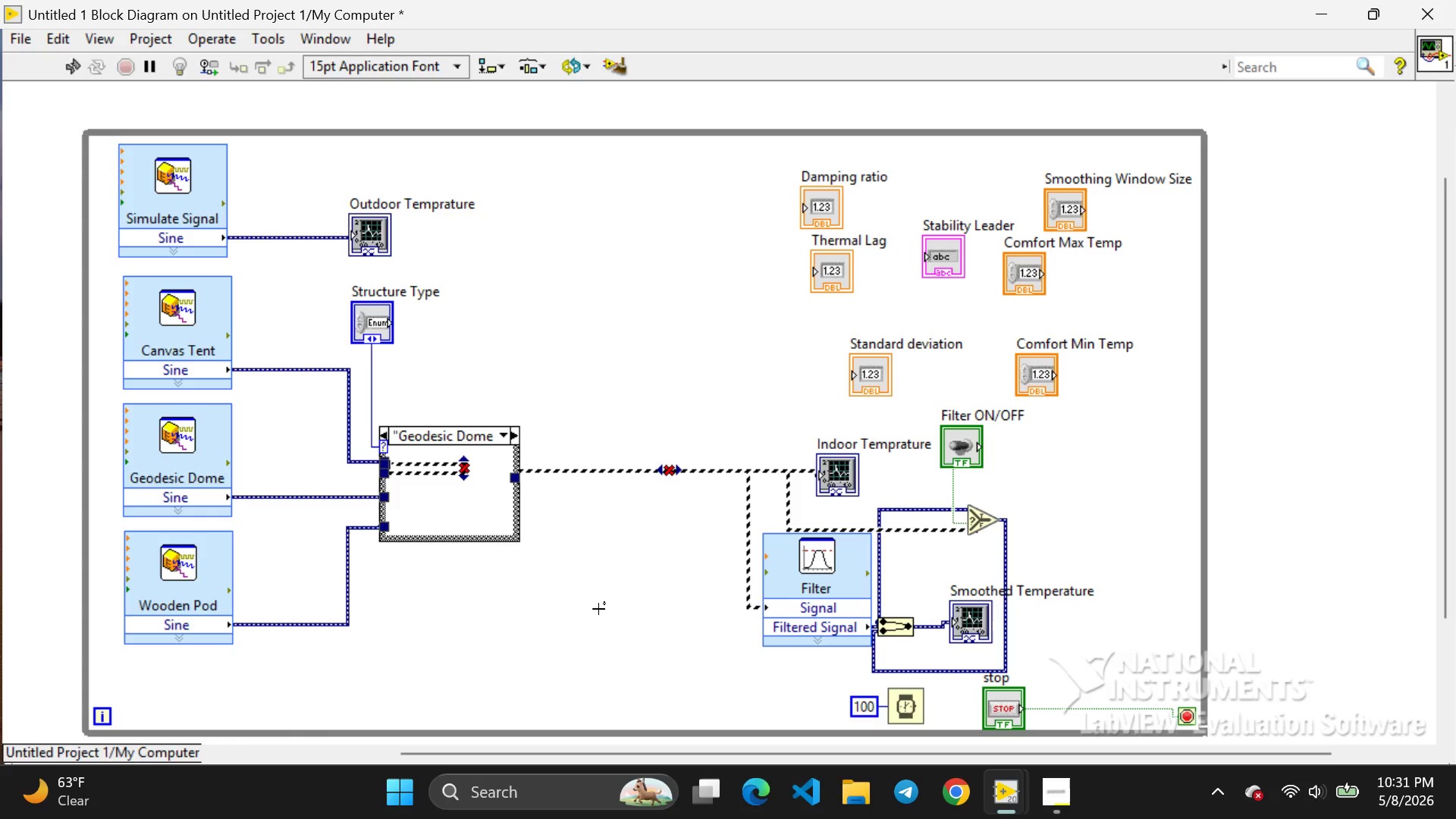 
key(Control+Z)
 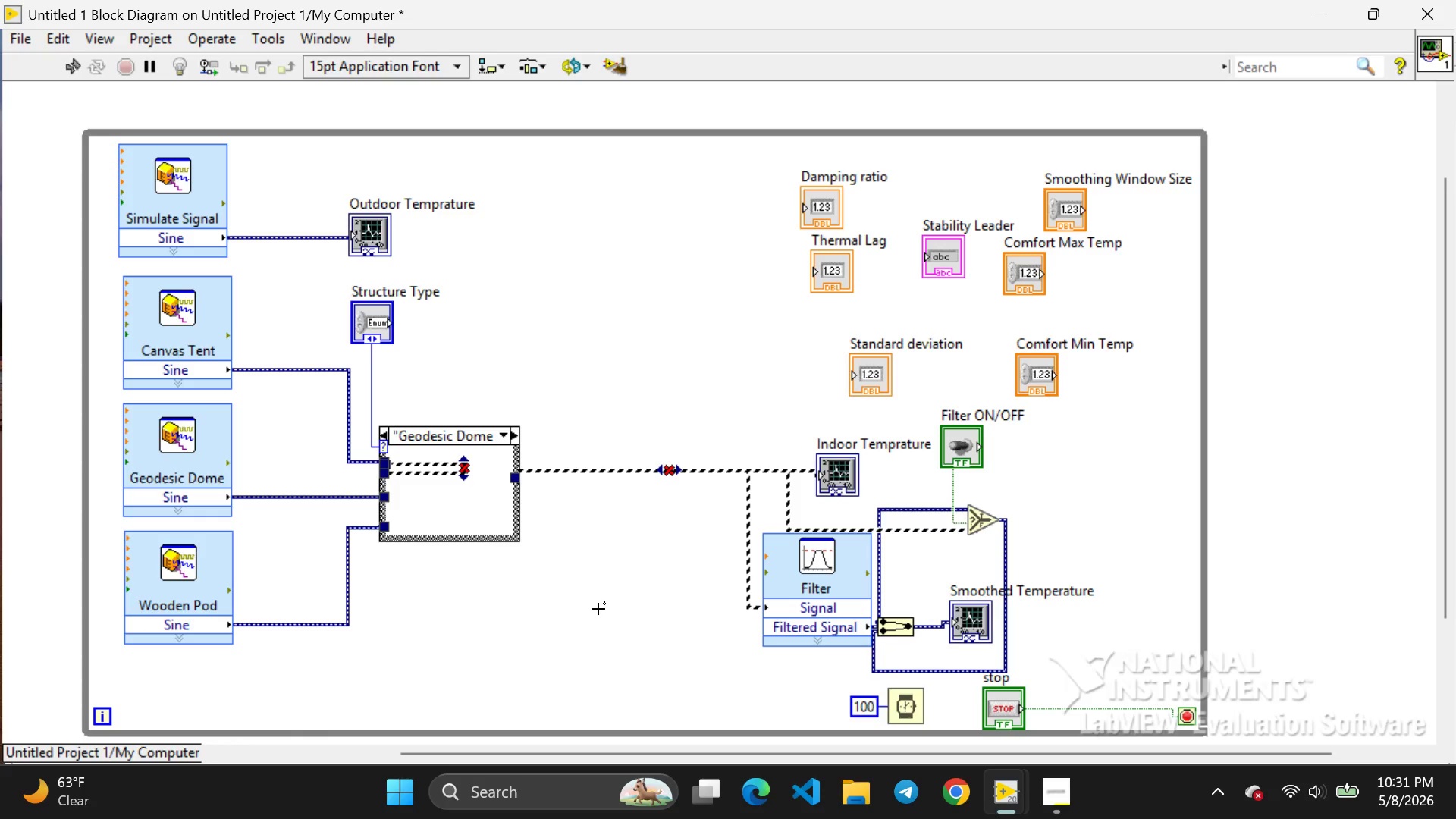 
key(Control+Z)
 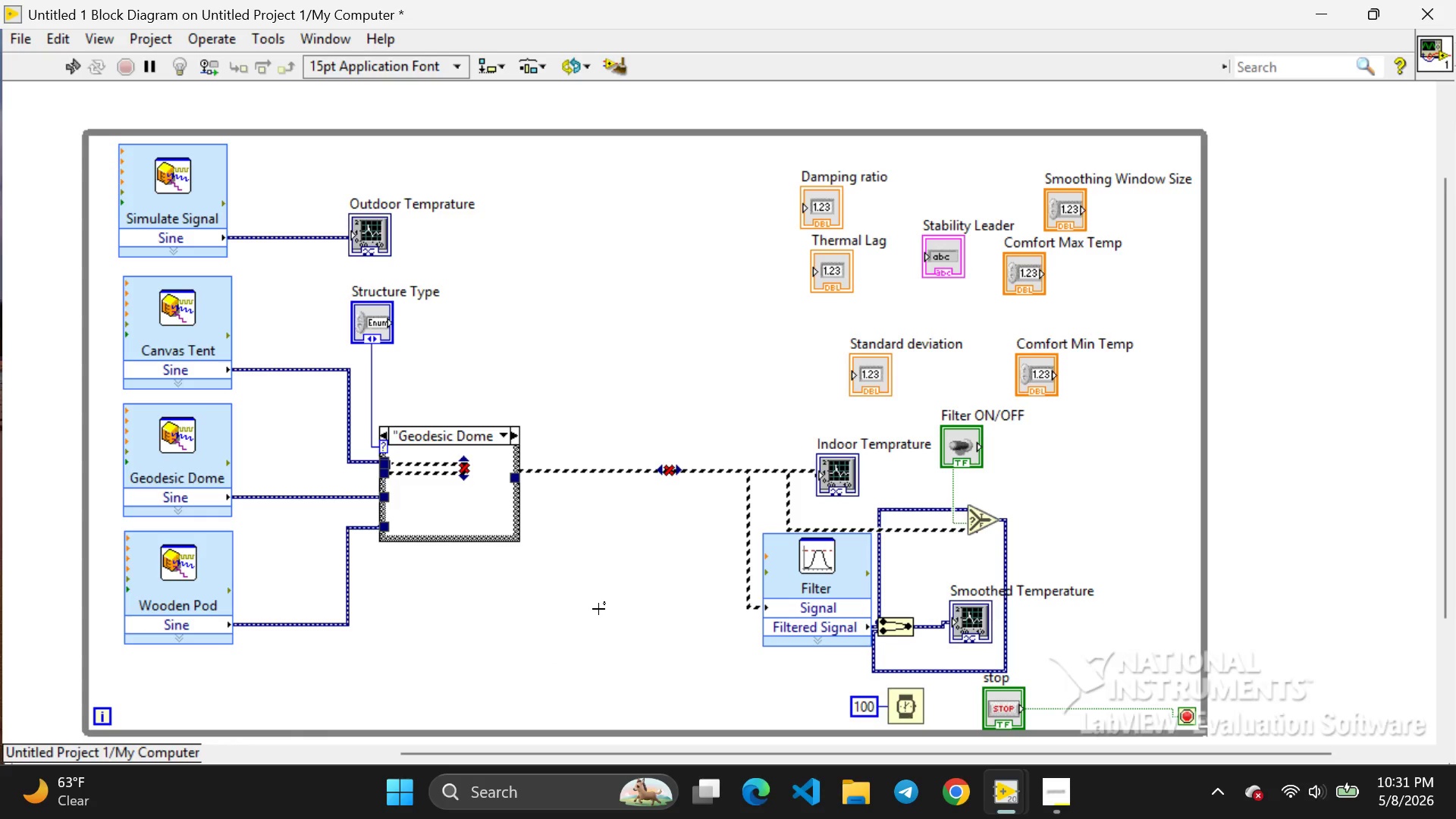 
key(Control+Z)
 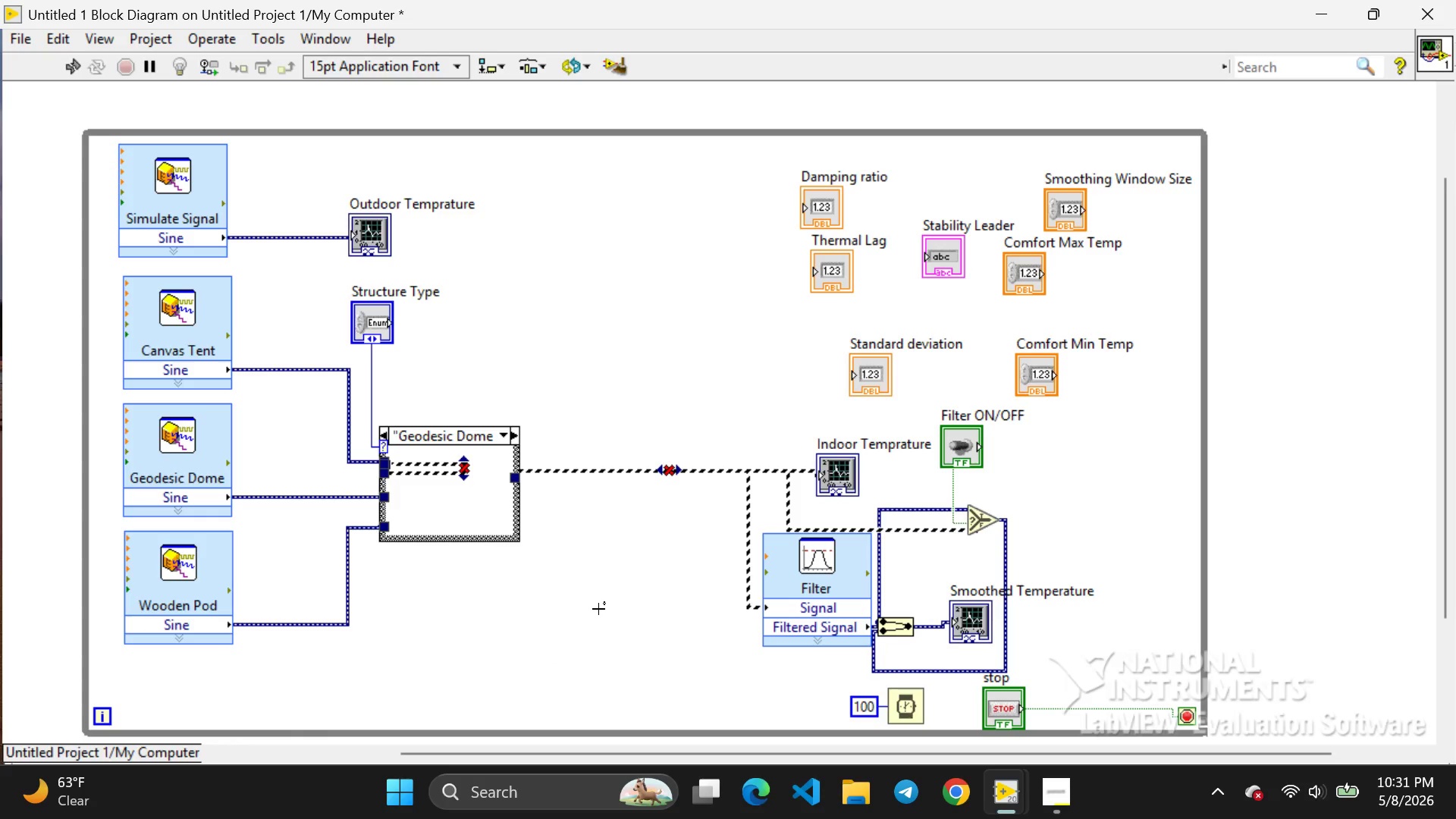 
key(Control+Z)
 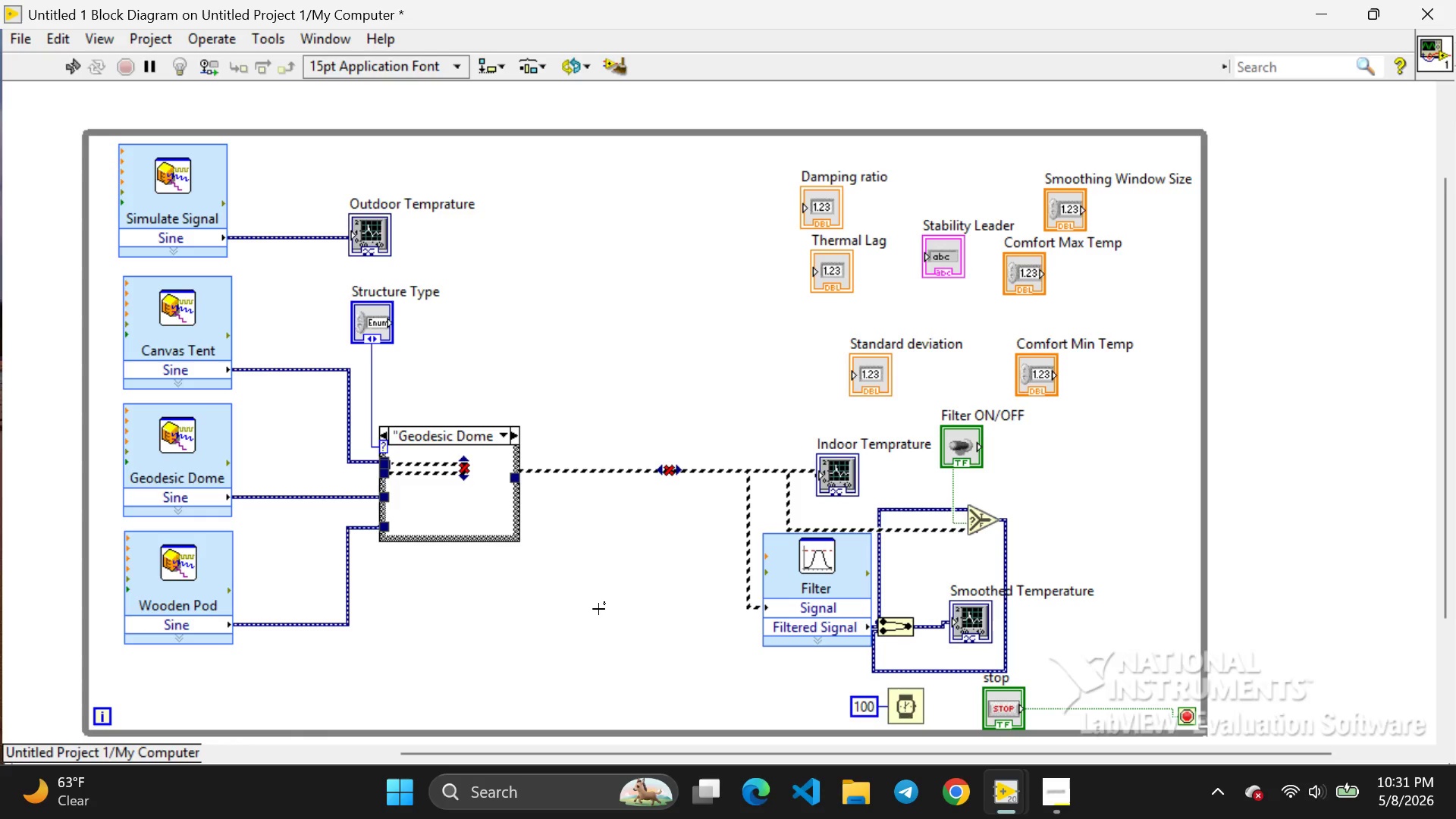 
key(Control+Z)
 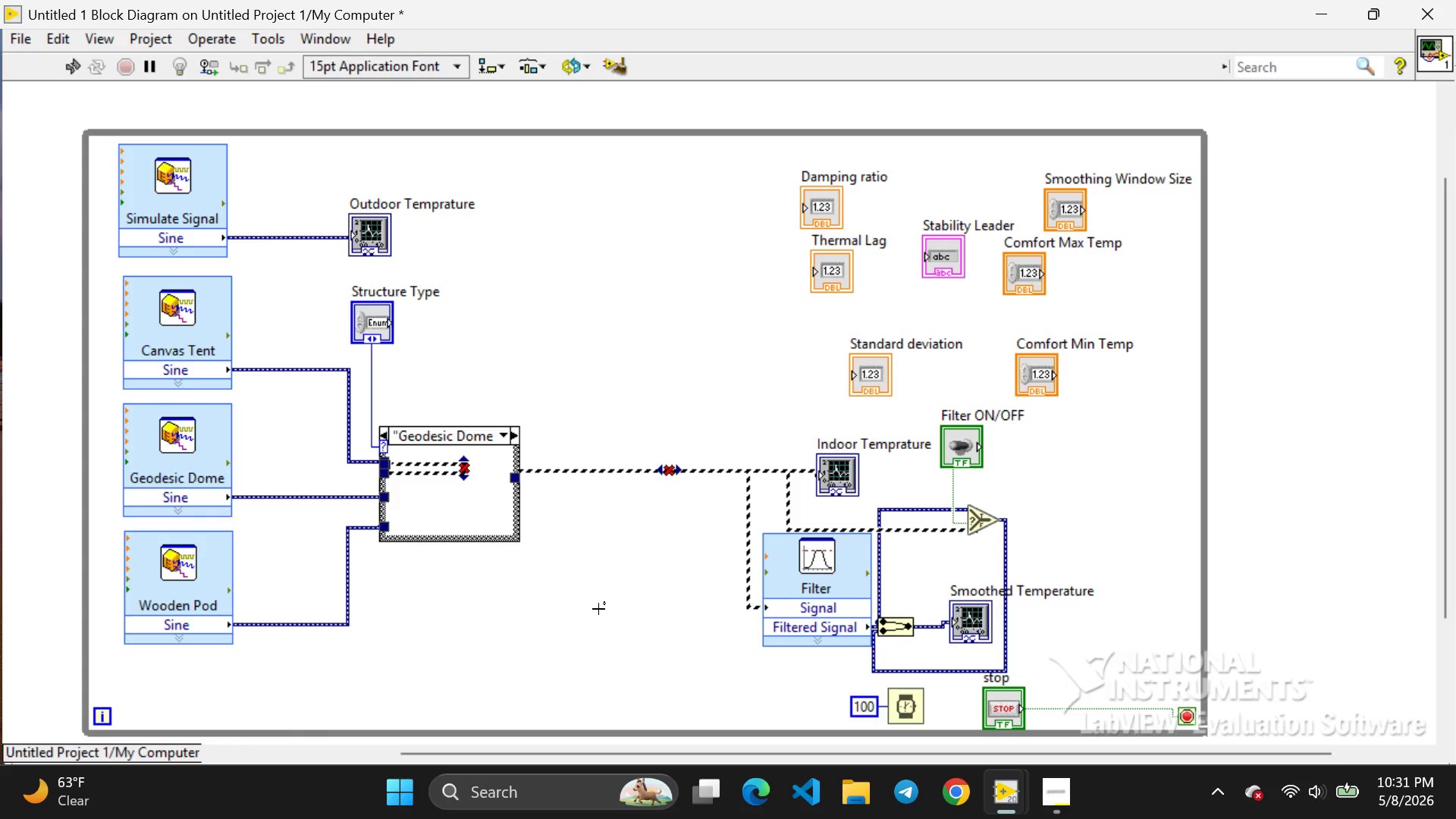 
key(Control+Z)
 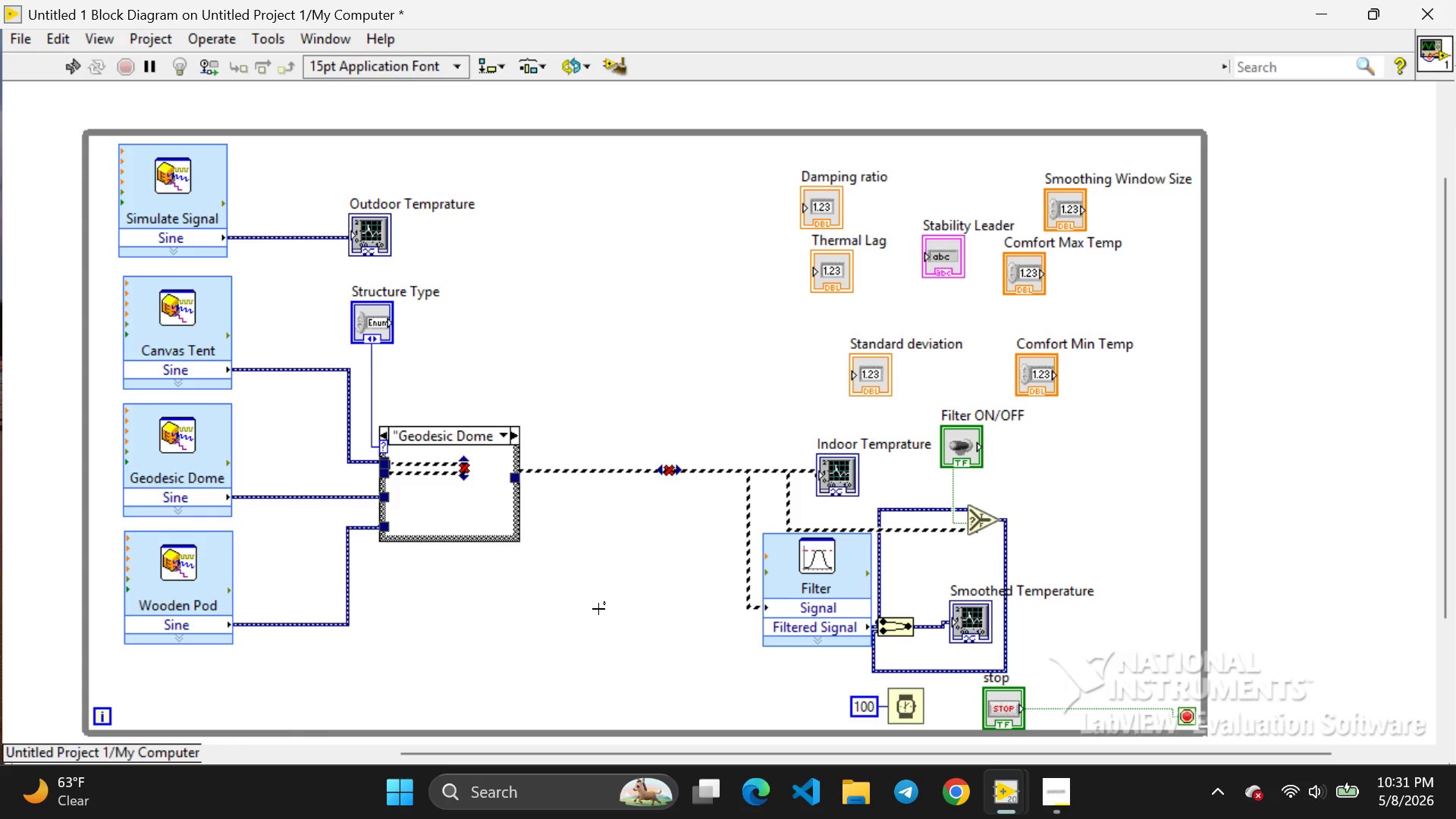 
key(Control+Z)
 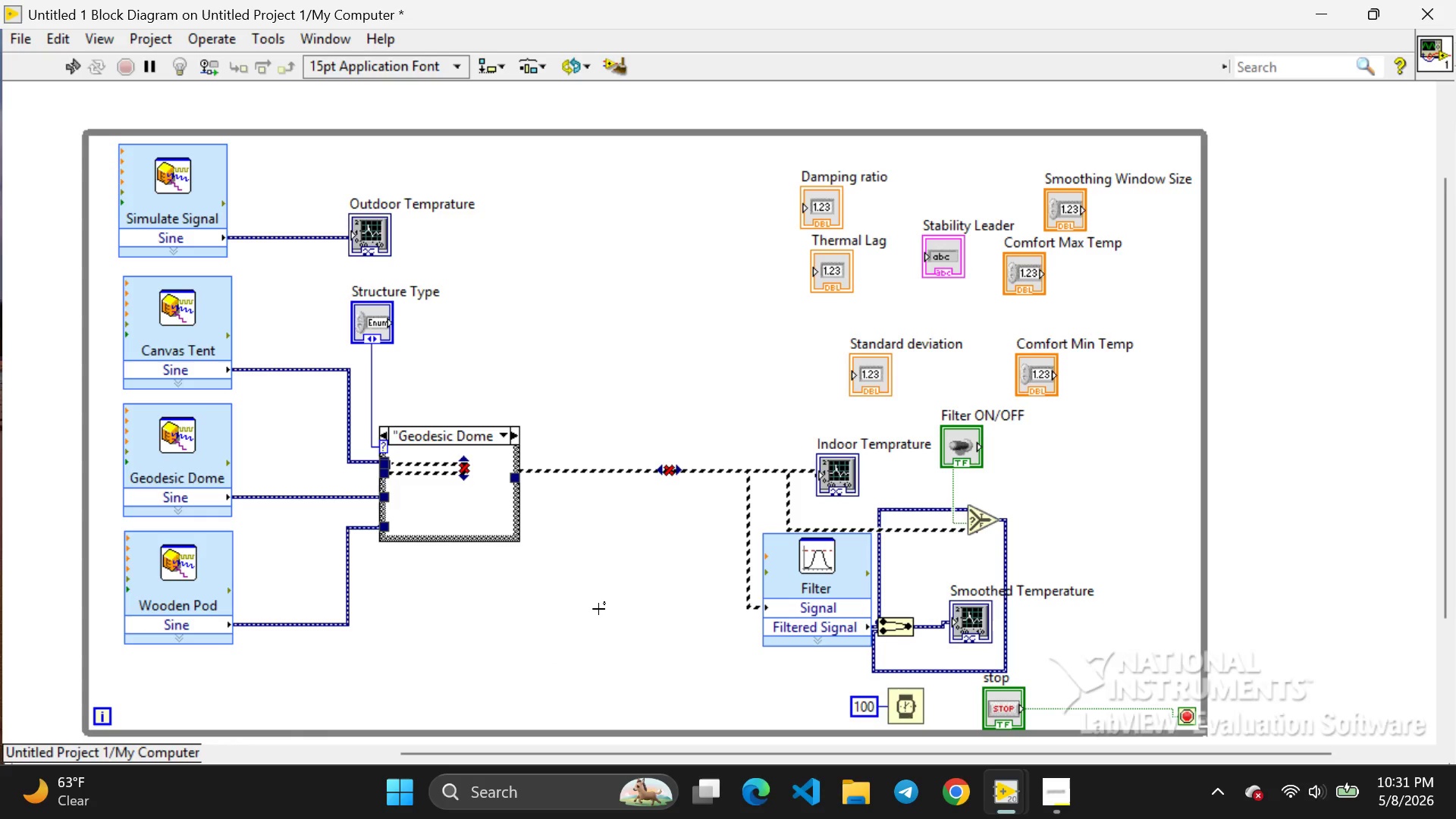 
key(Control+Z)
 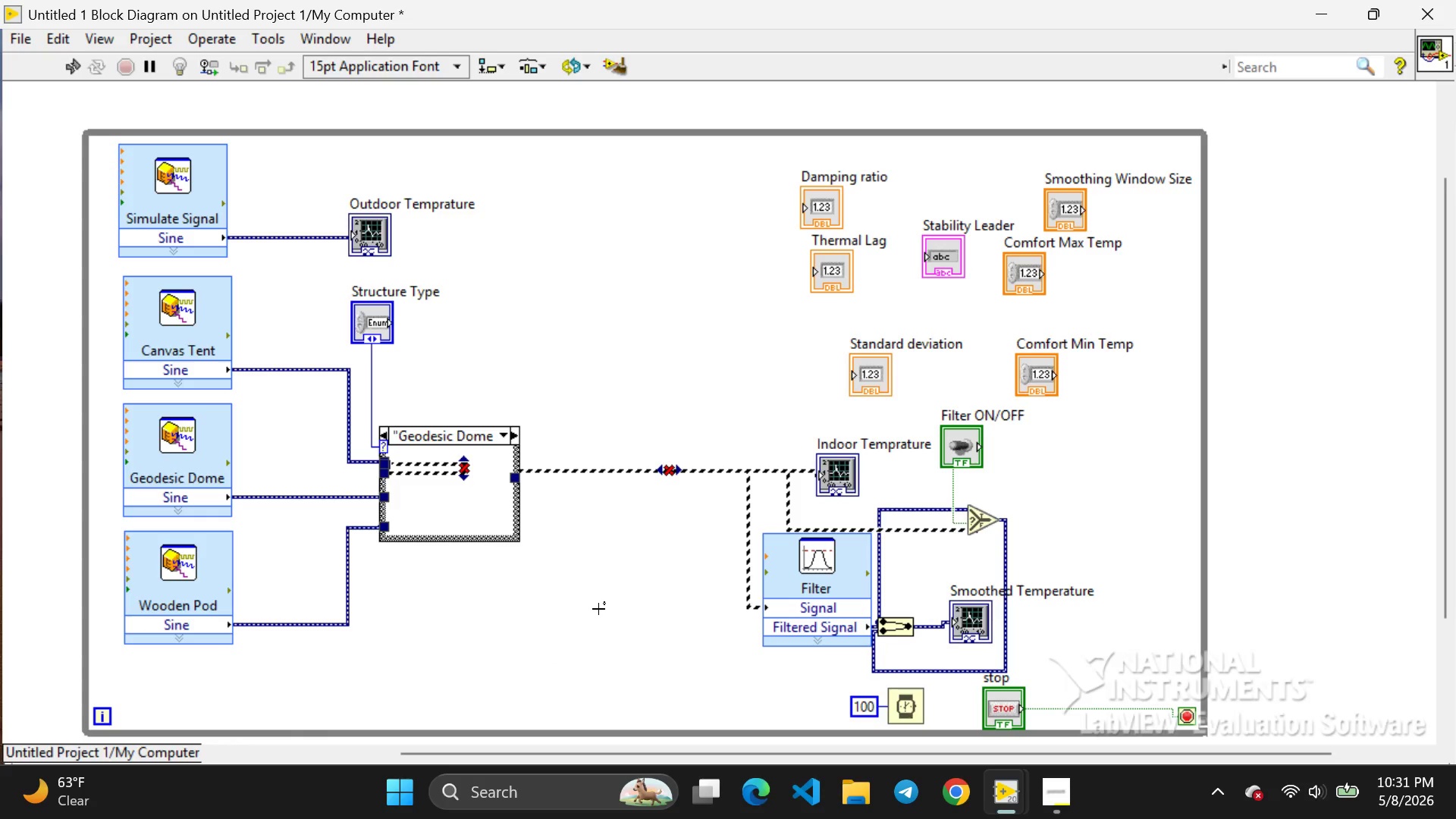 
key(Control+Z)
 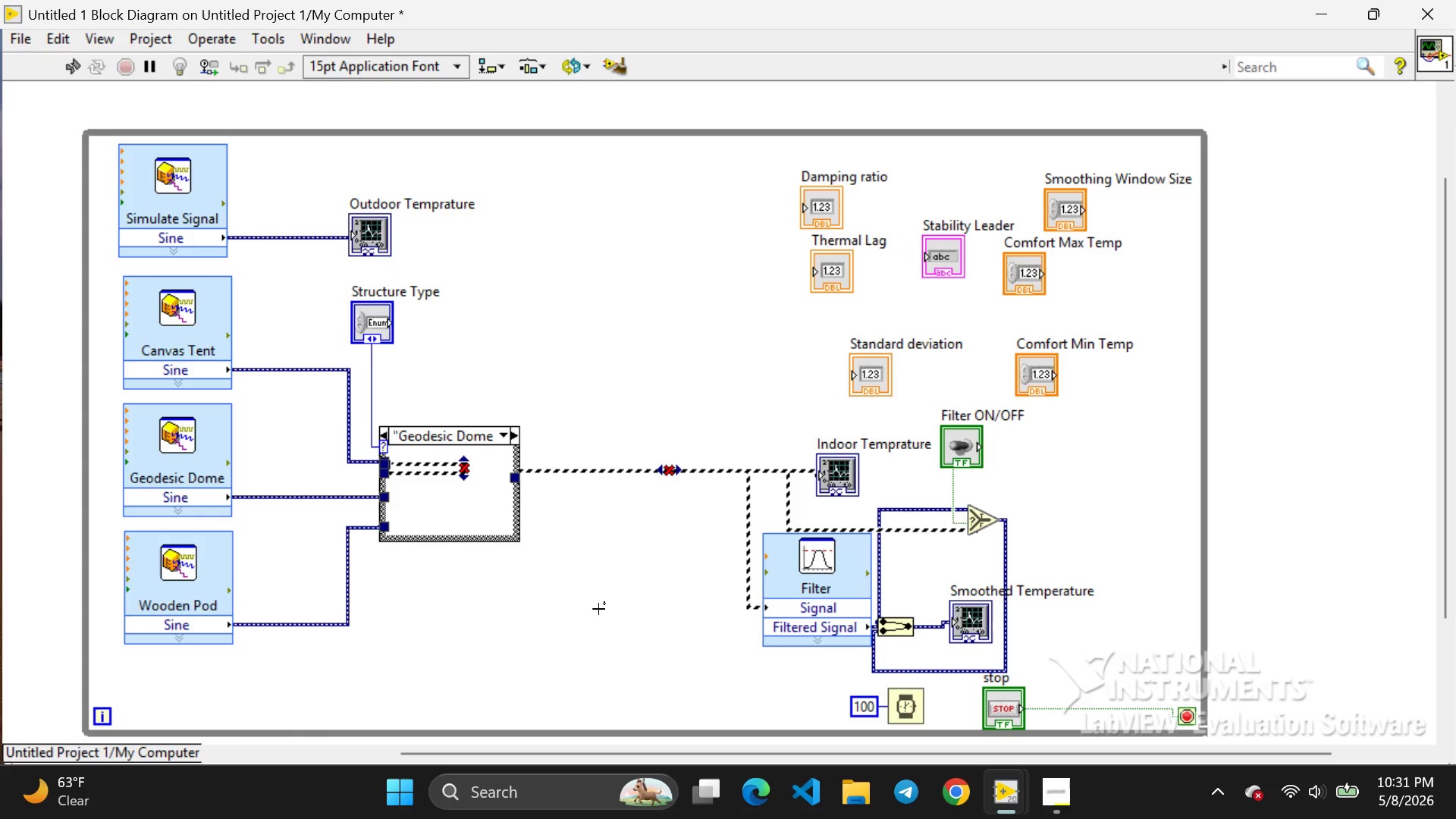 
key(Control+Z)
 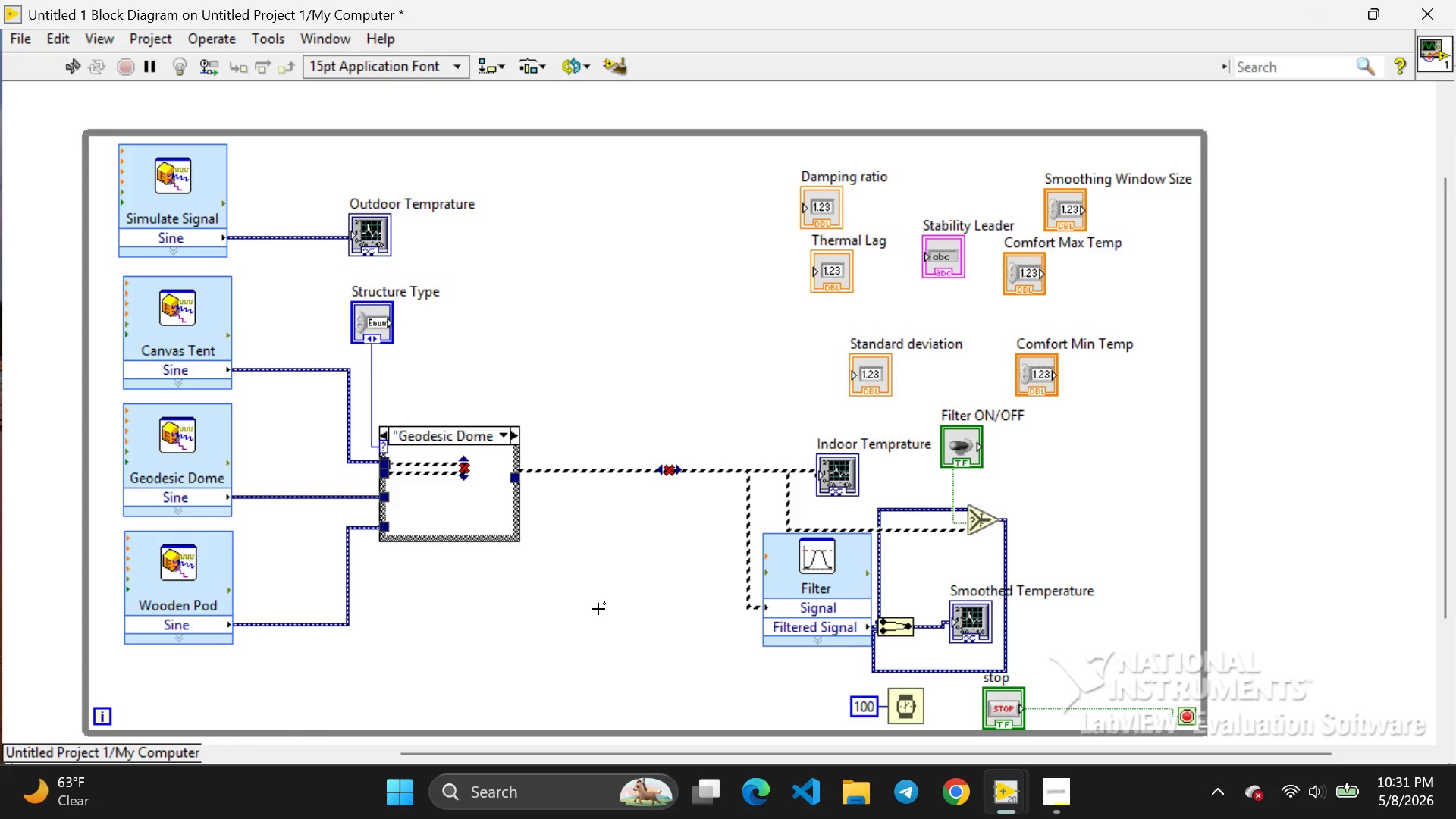 
key(Control+ControlLeft)
 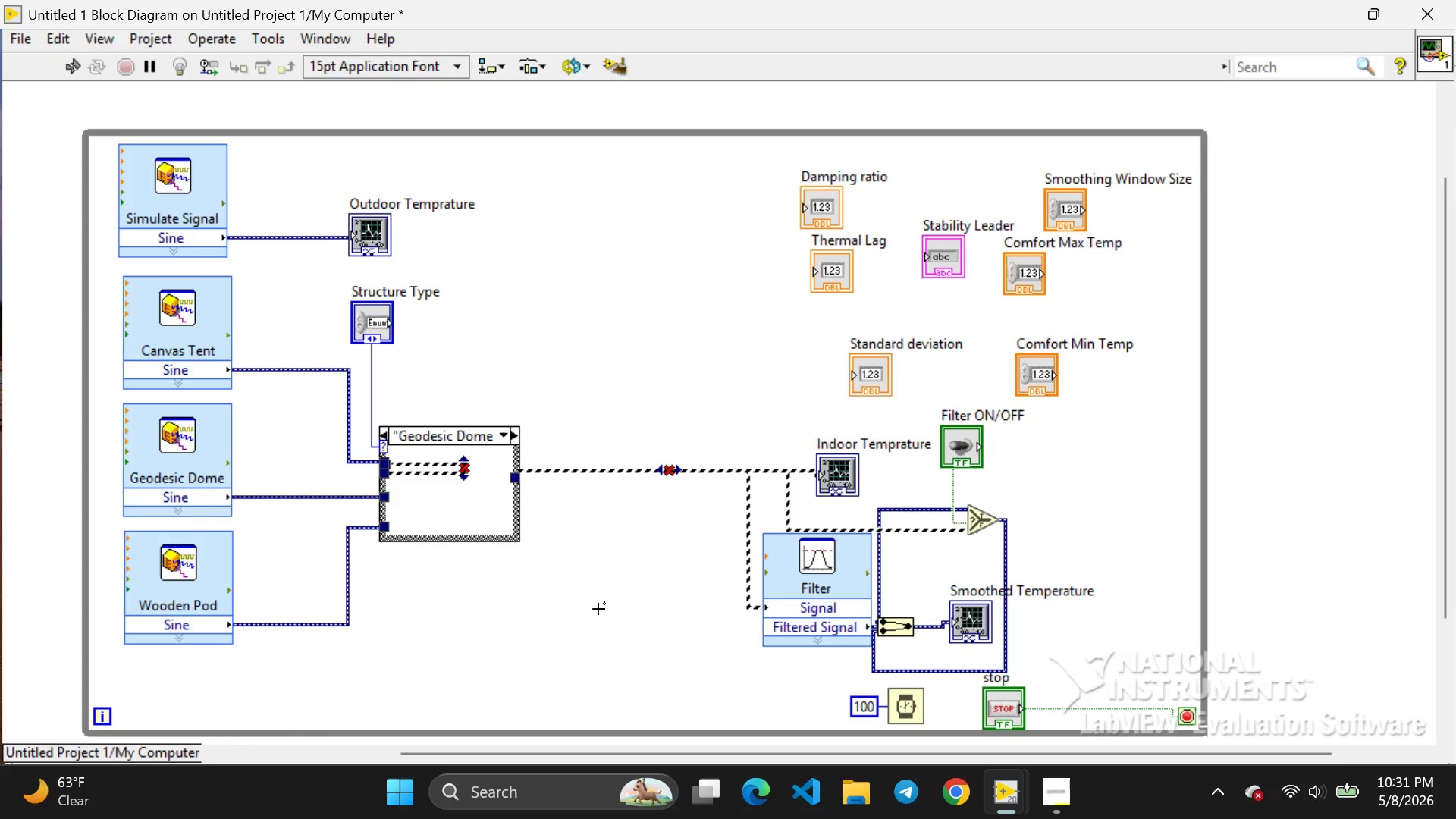 
key(Control+Z)
 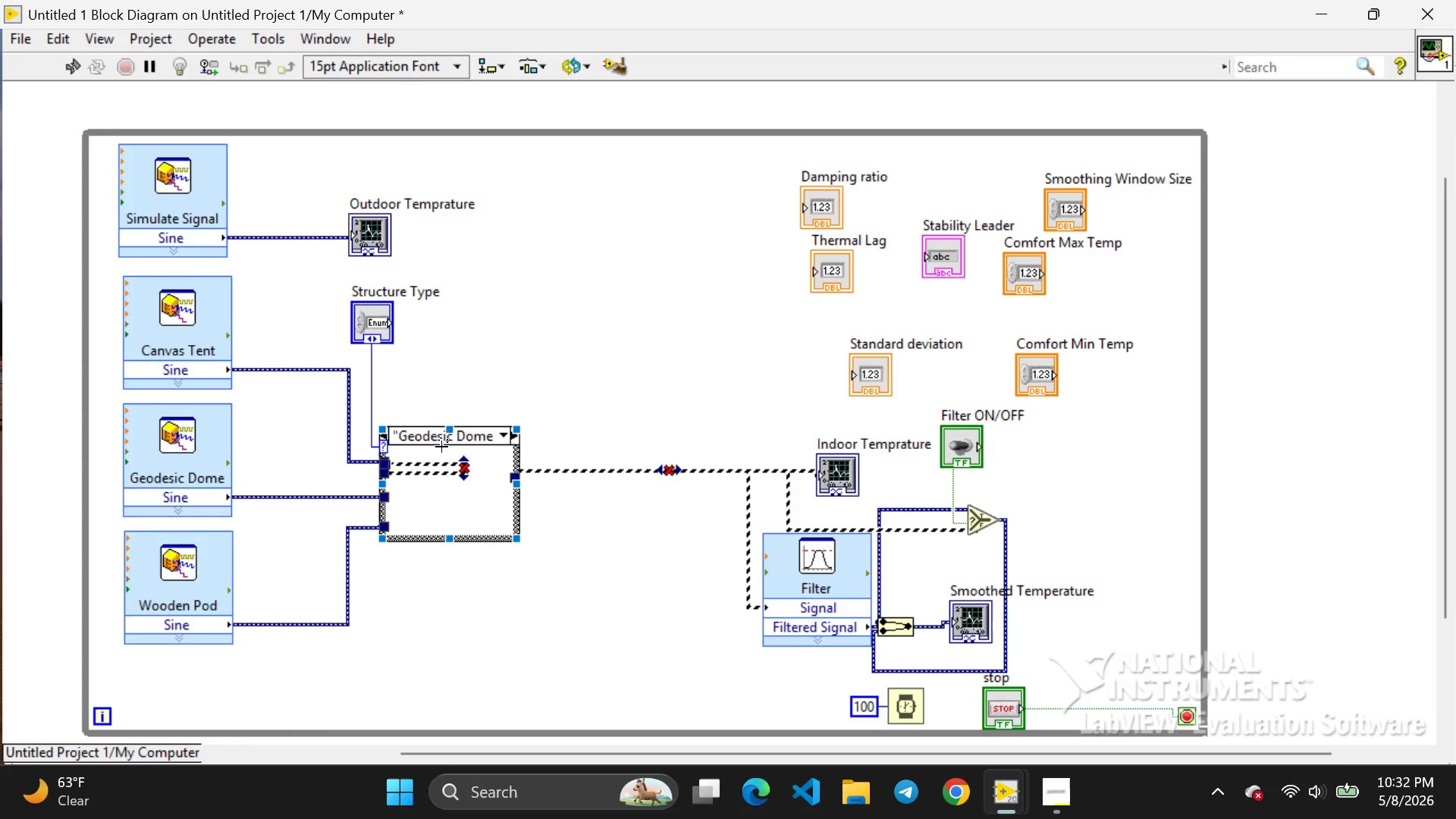 
wait(13.98)
 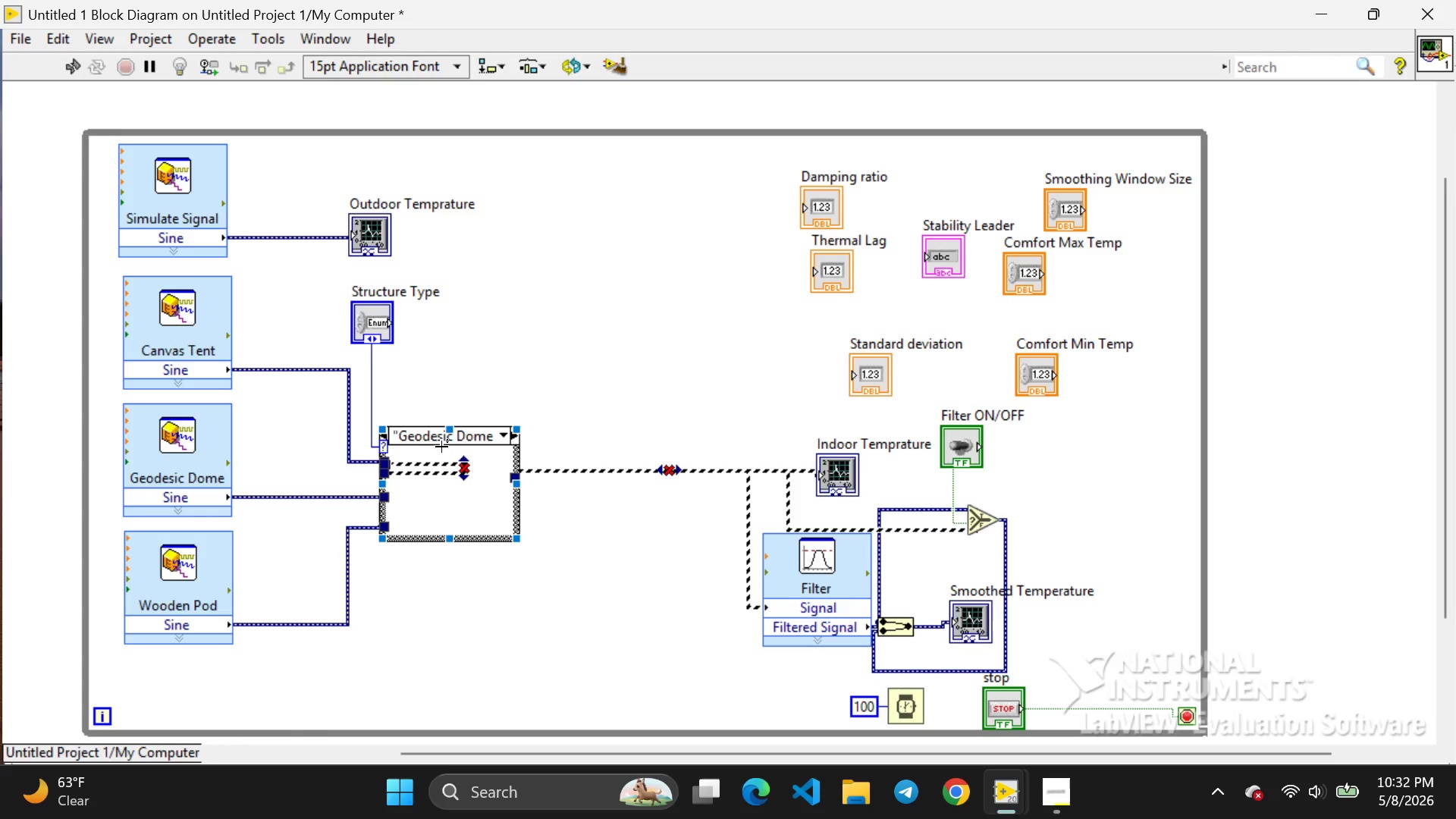 
left_click([383, 463])
 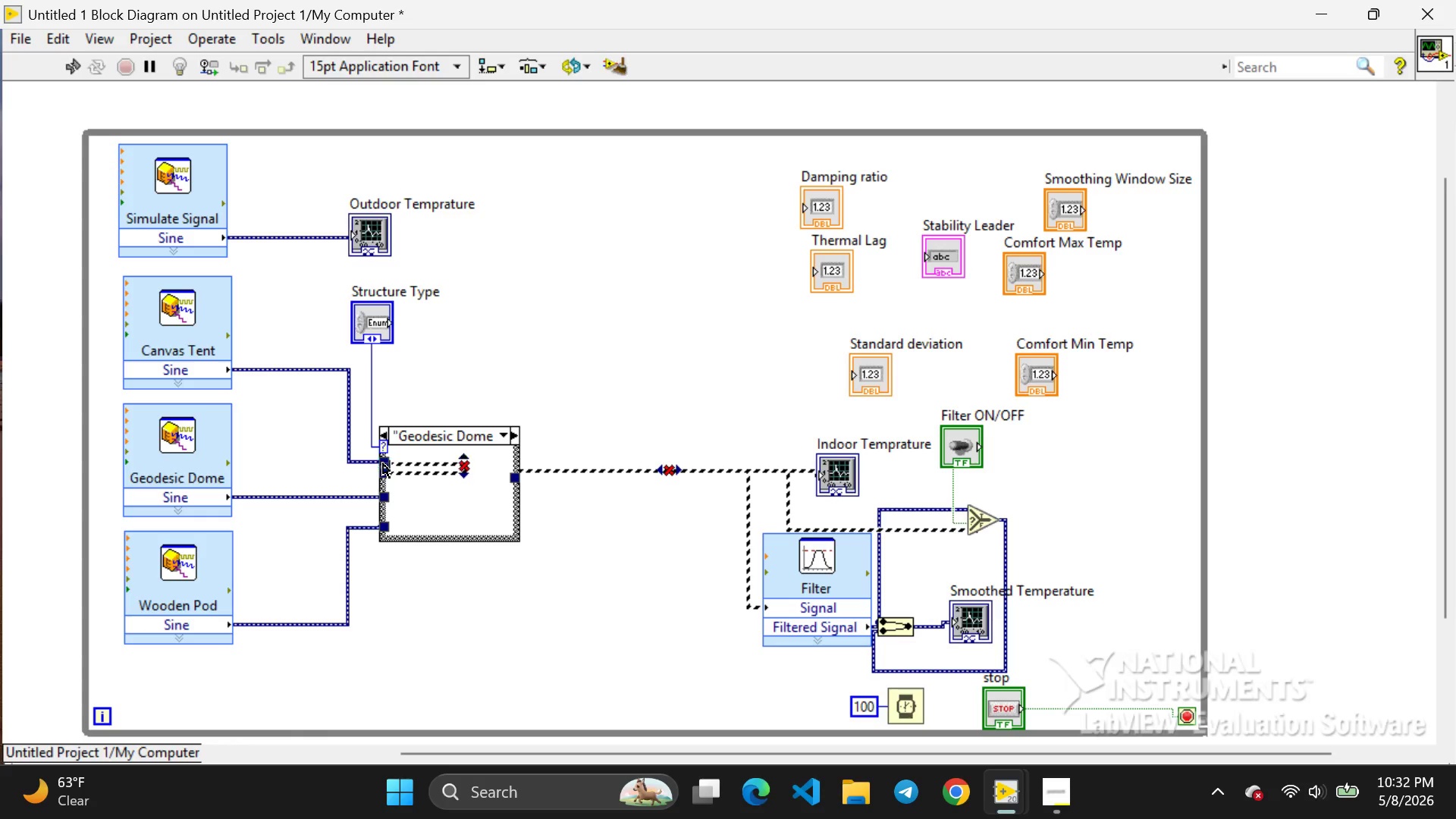 
key(Backspace)
 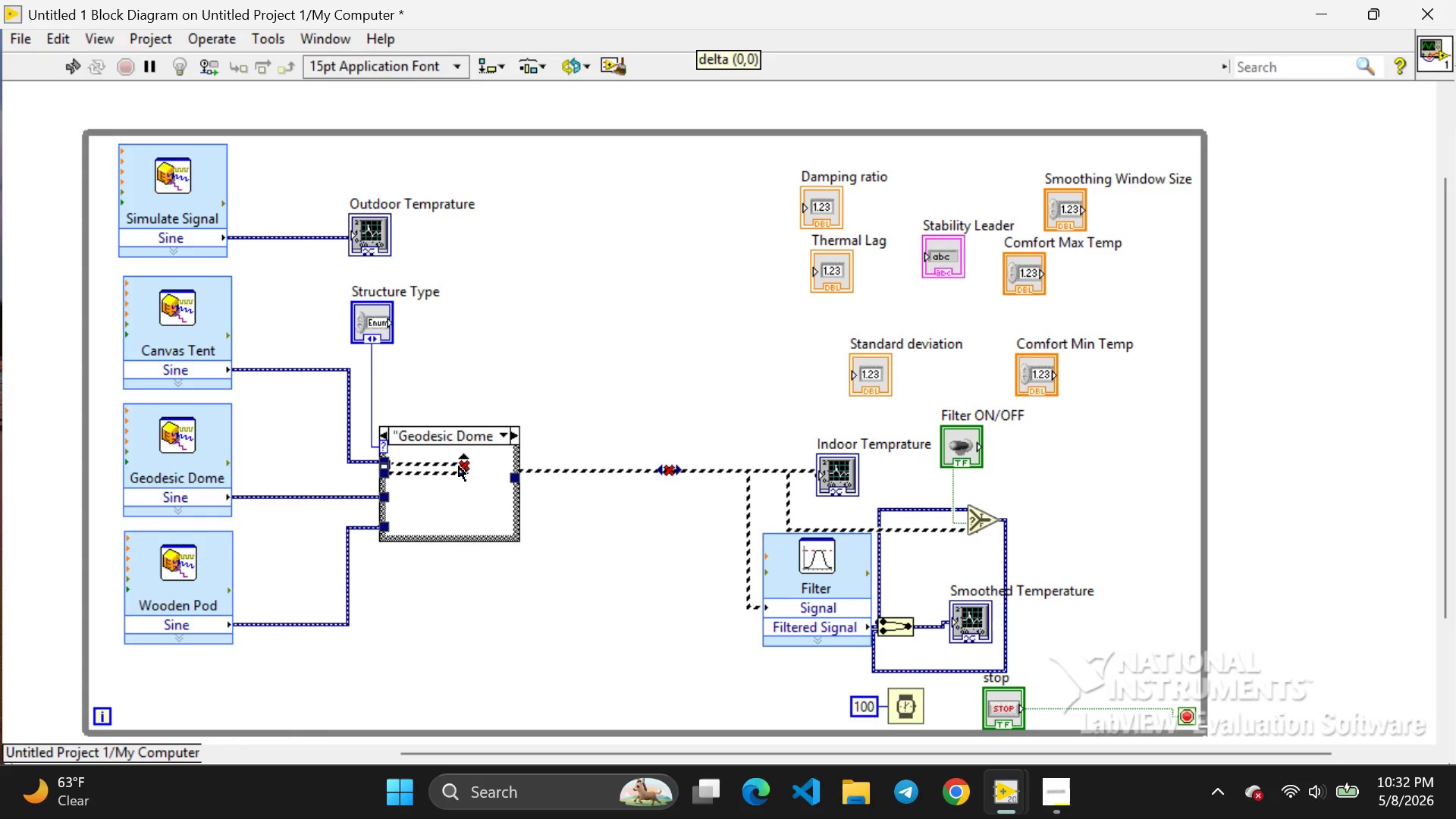 
left_click([459, 466])
 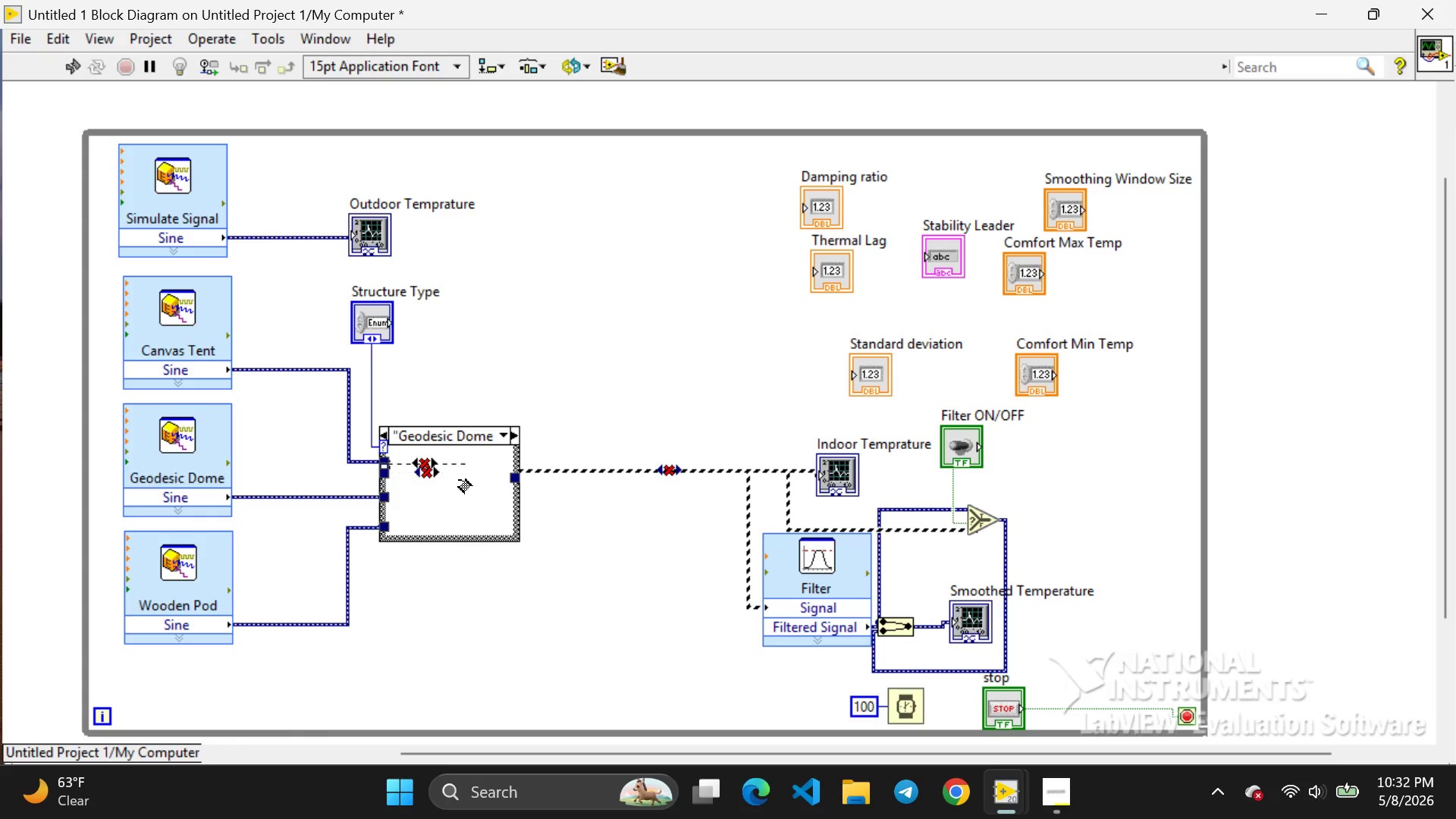 
key(Backspace)
 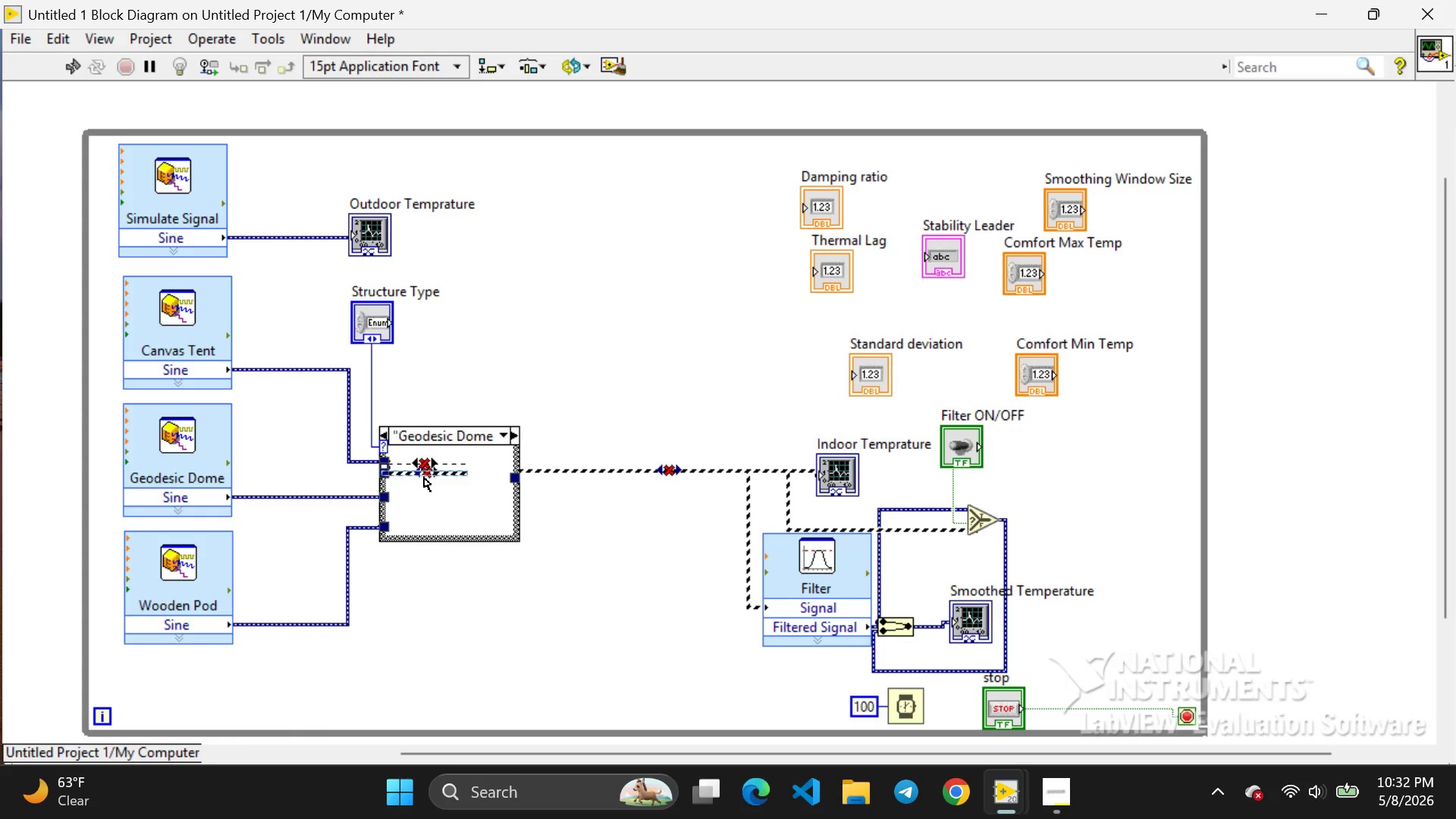 
left_click([424, 477])
 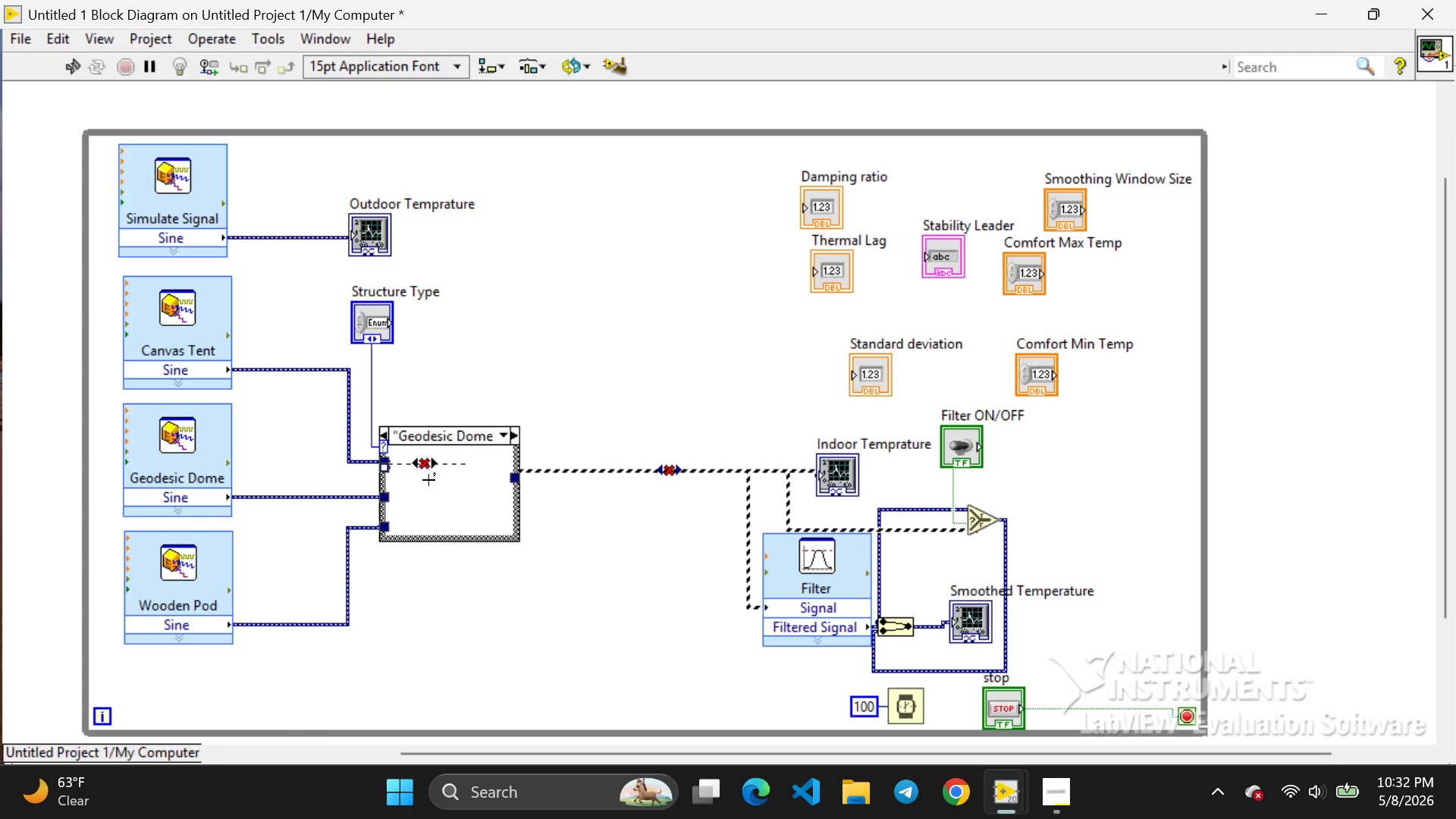 
key(Backspace)
 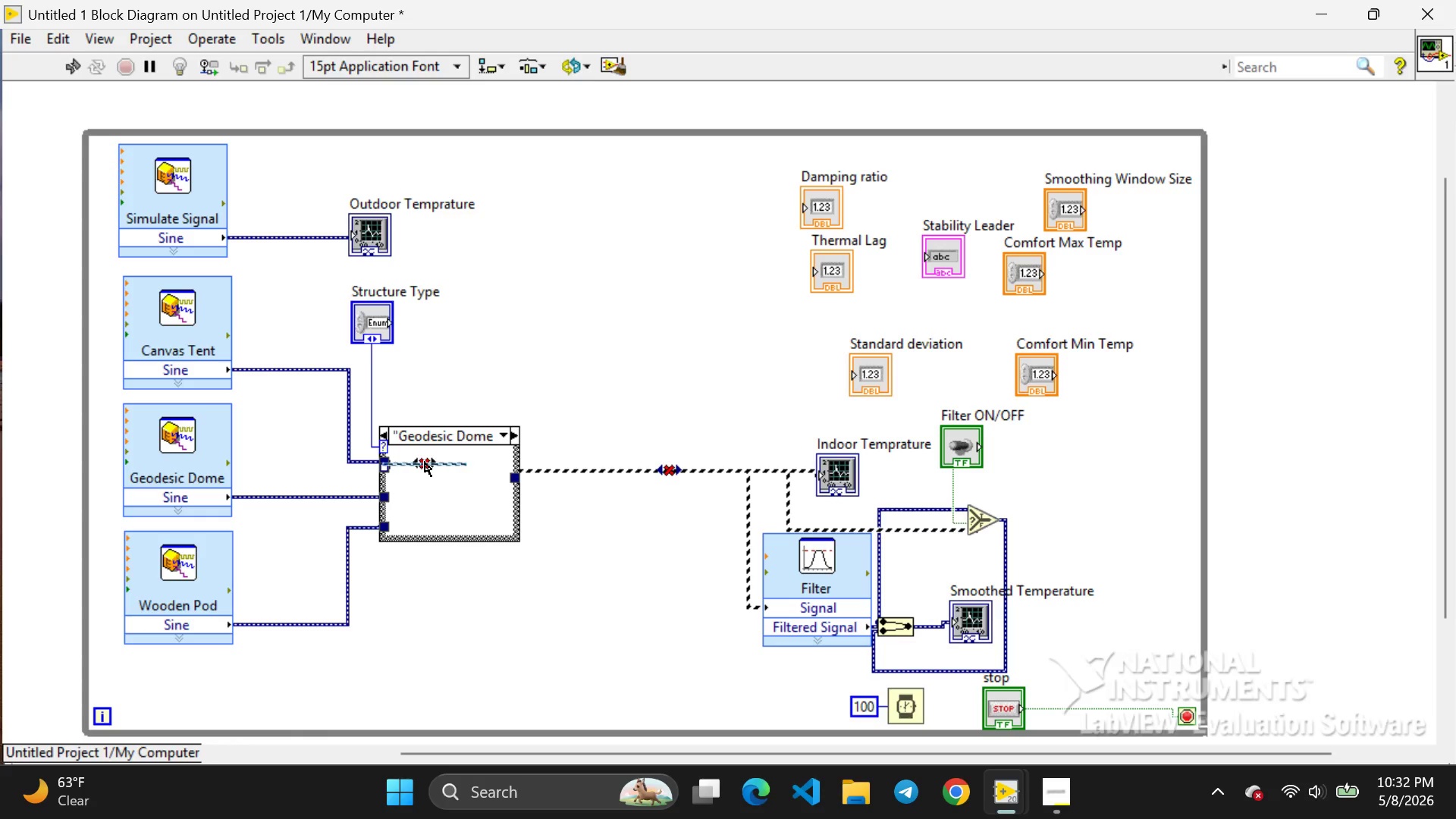 
left_click([425, 462])
 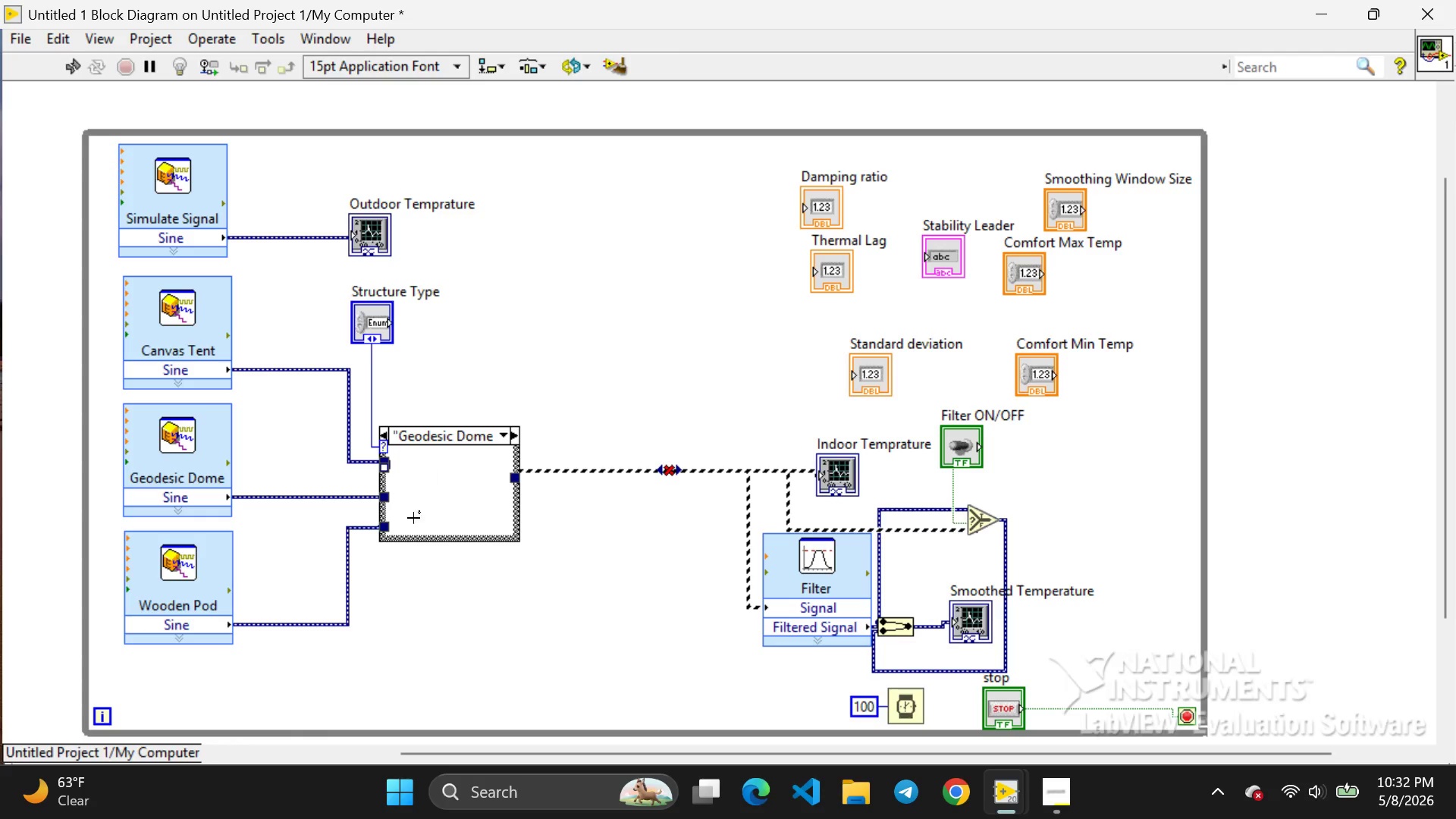 
key(Backspace)
 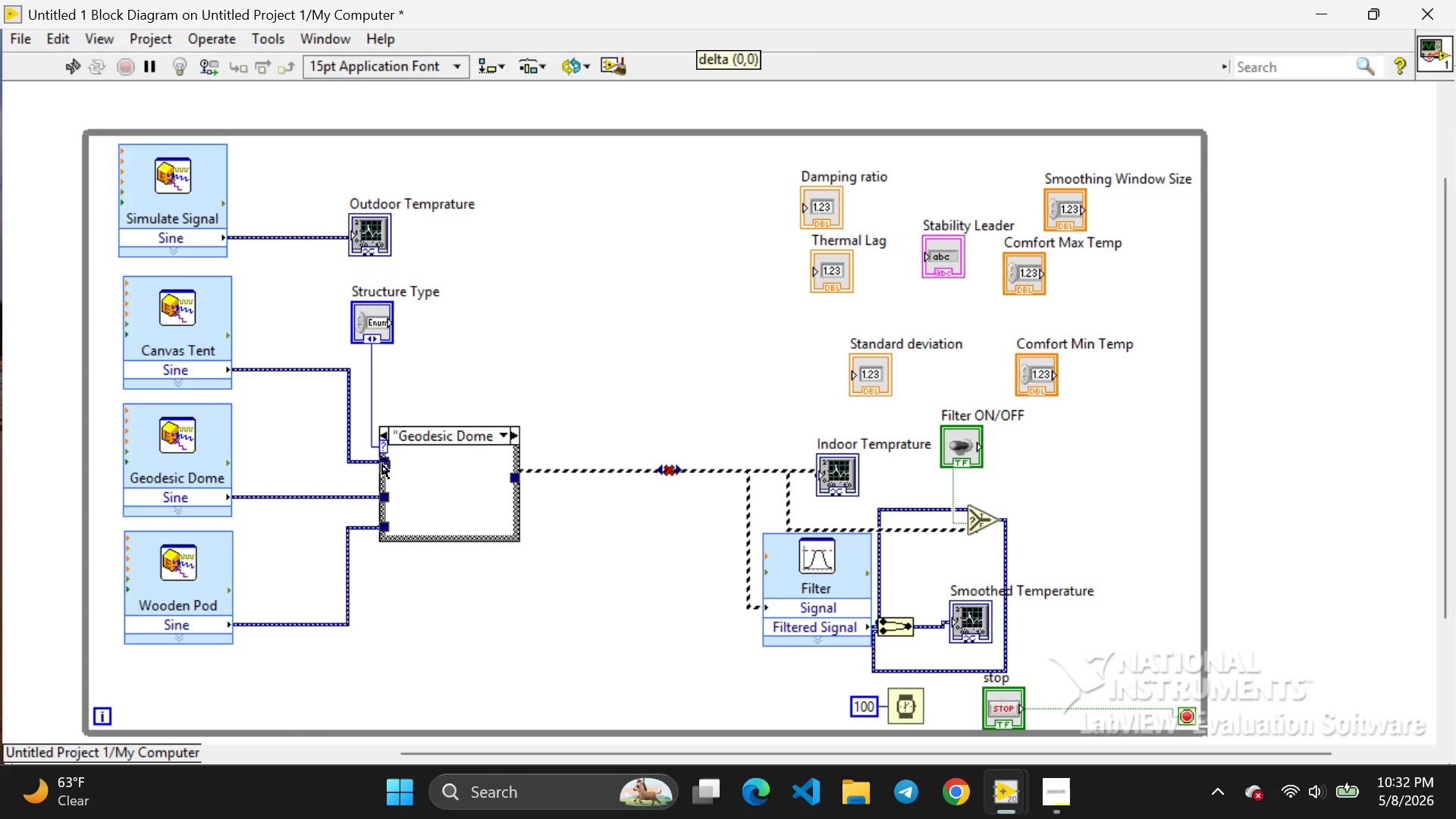 
left_click([382, 464])
 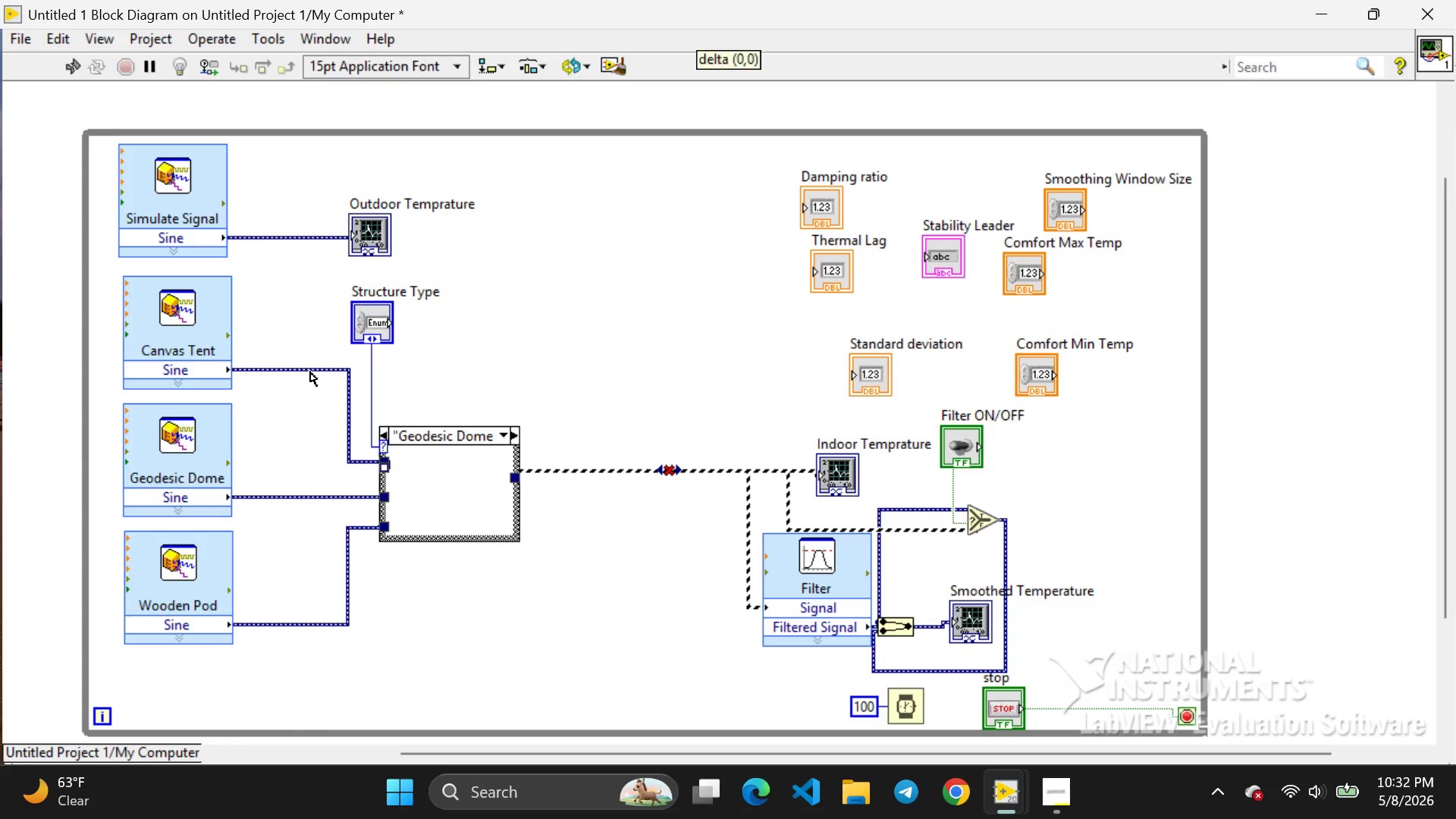 
left_click([310, 372])
 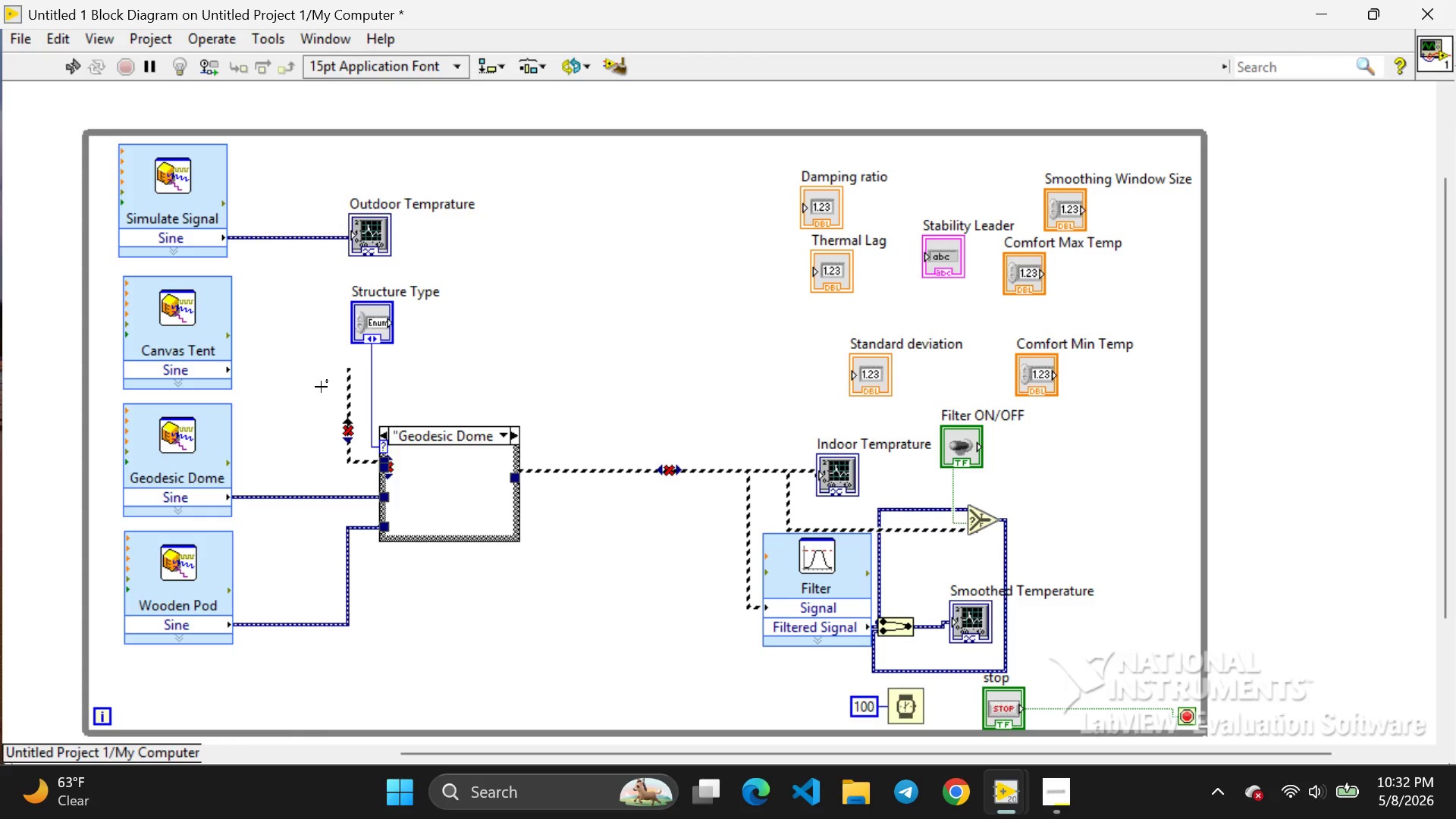 
key(Backspace)
 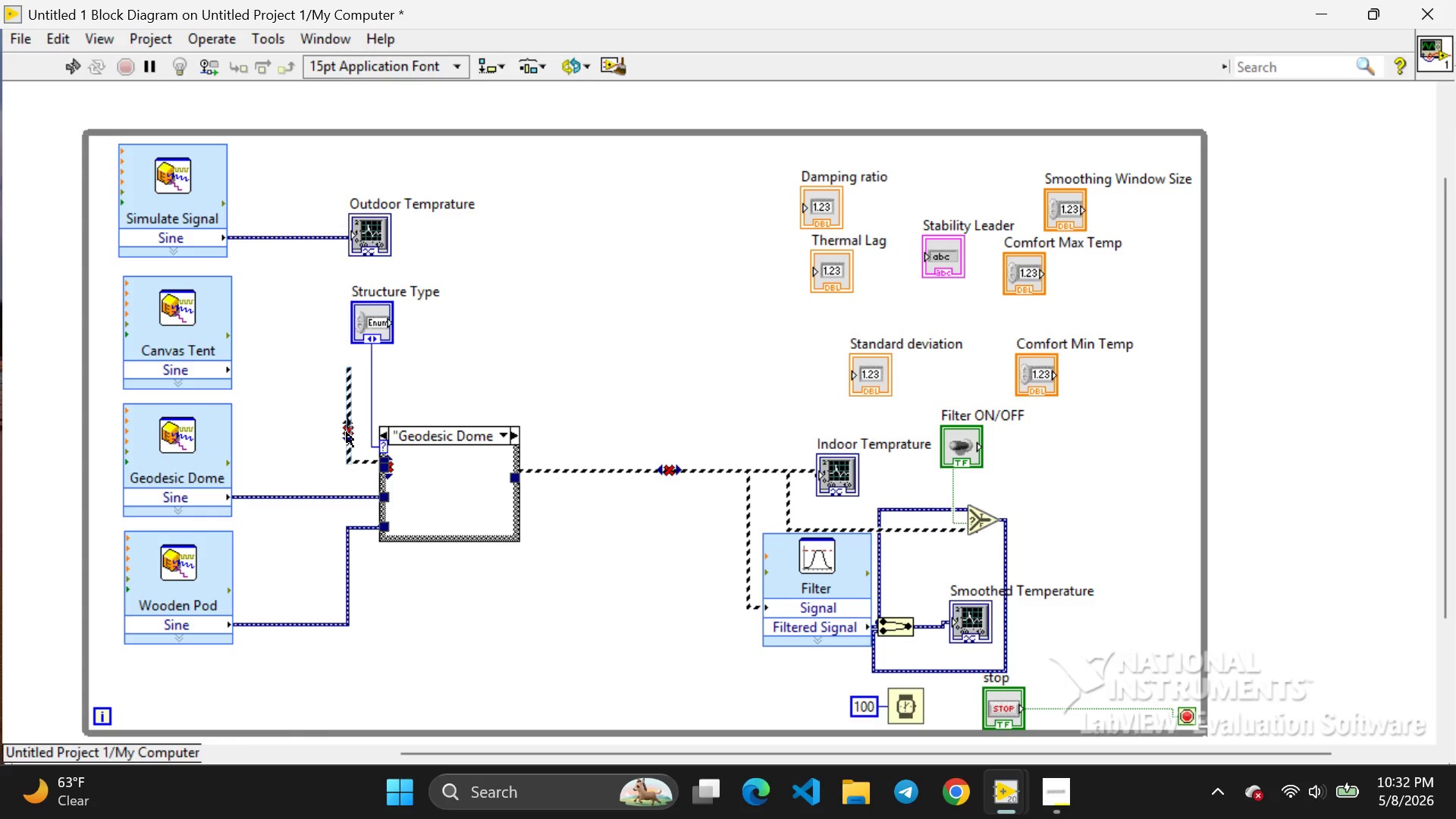 
left_click([347, 432])
 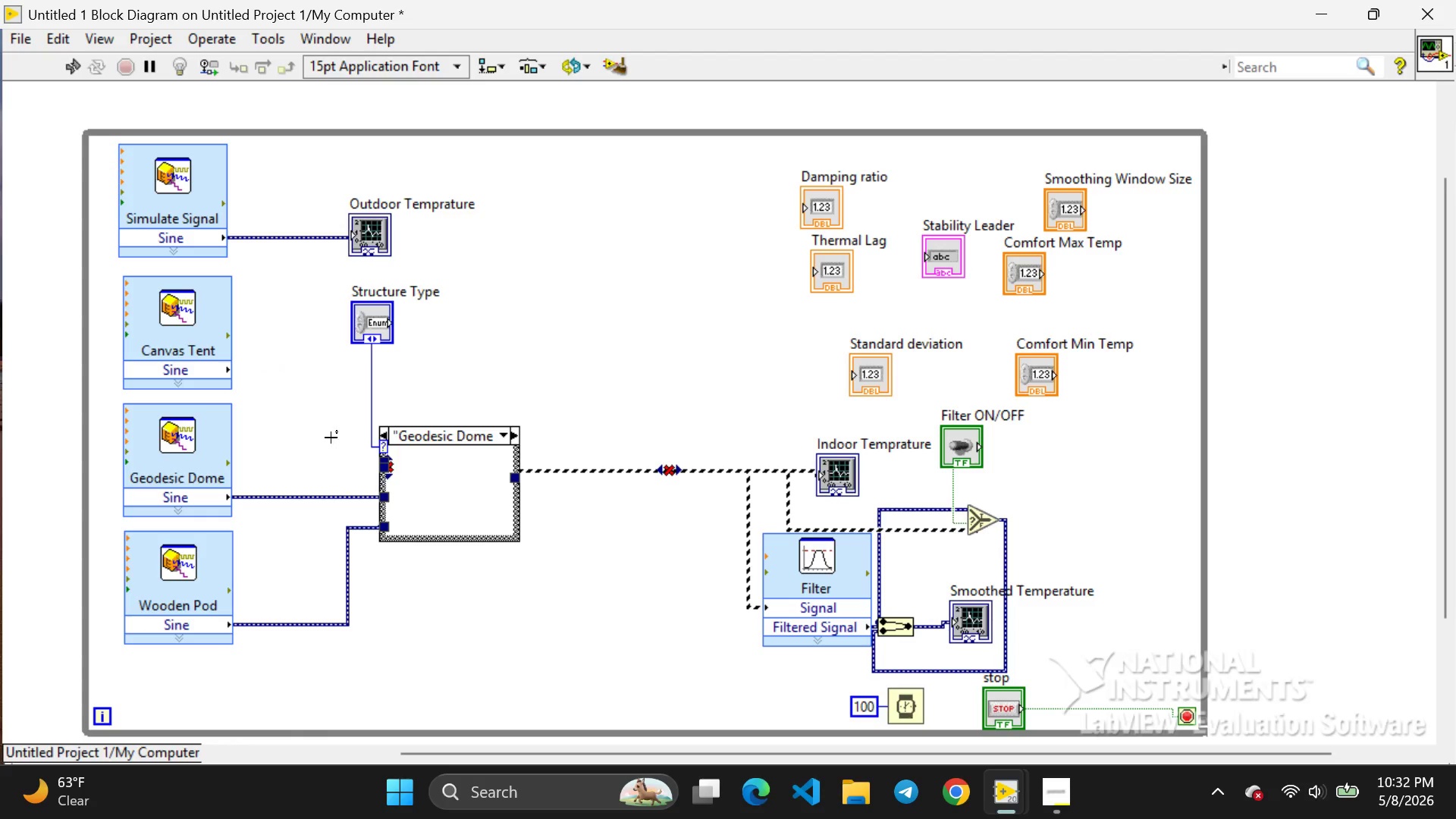 
key(Backspace)
 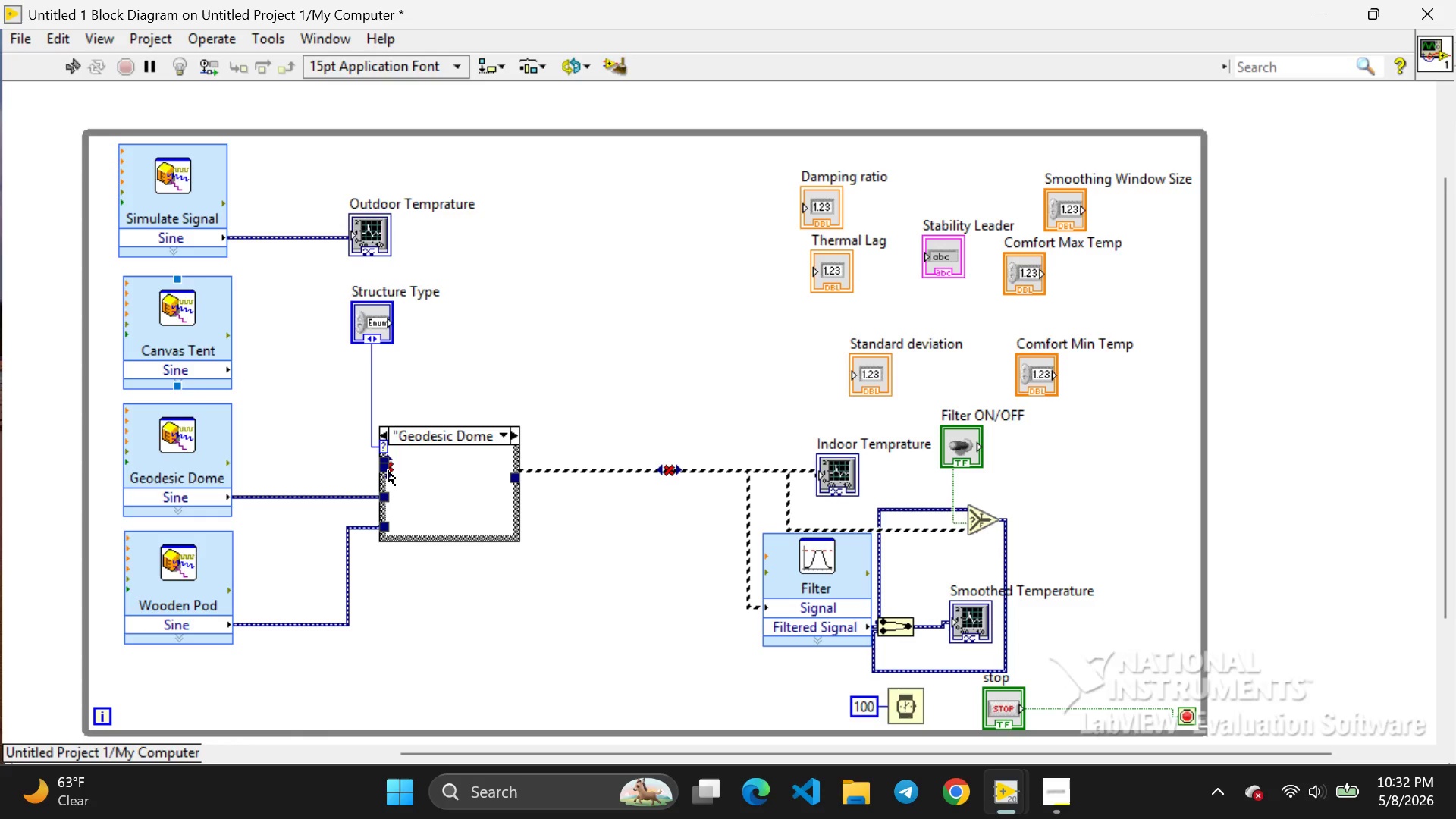 
left_click([388, 471])
 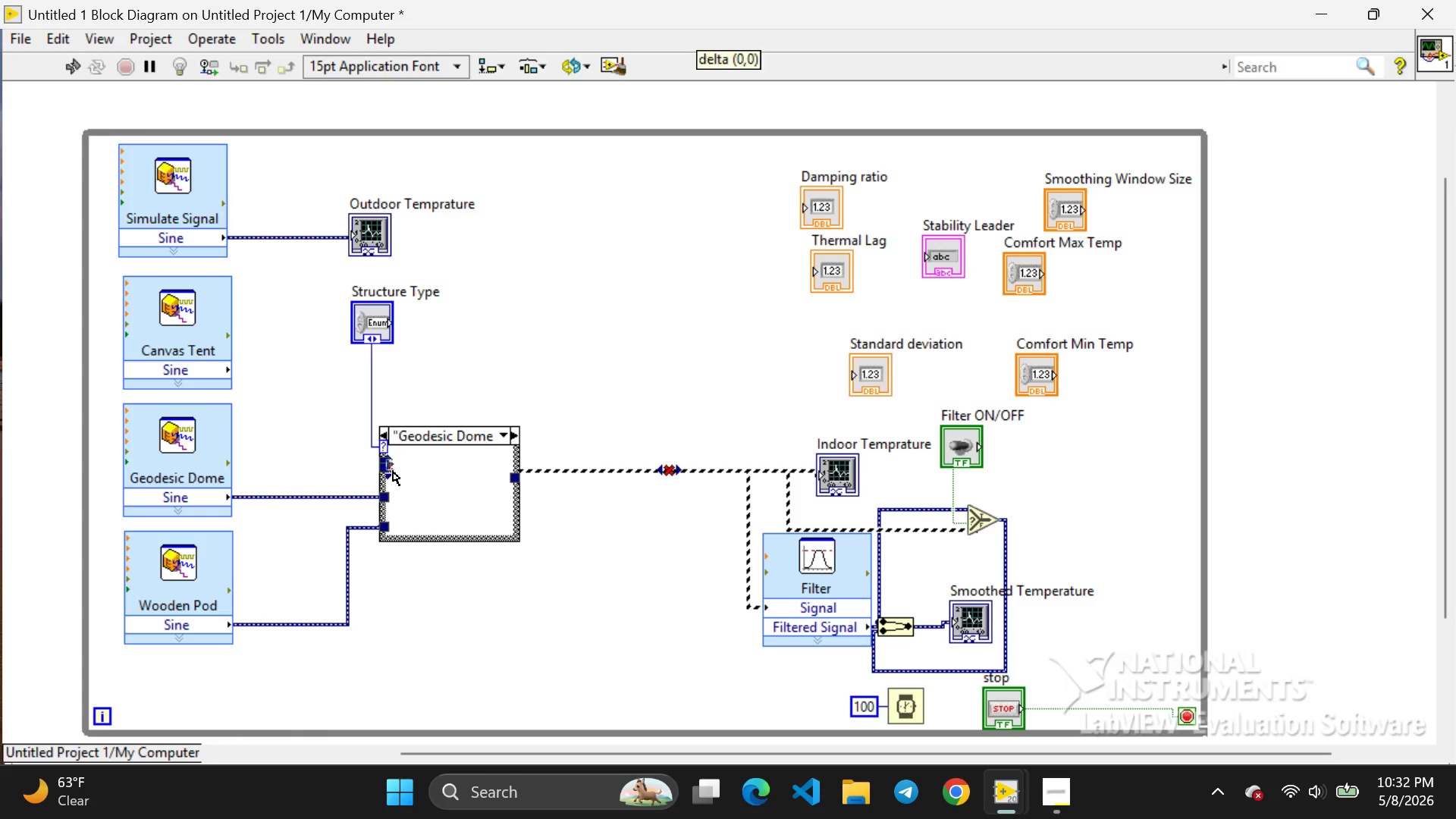 
left_click([393, 471])
 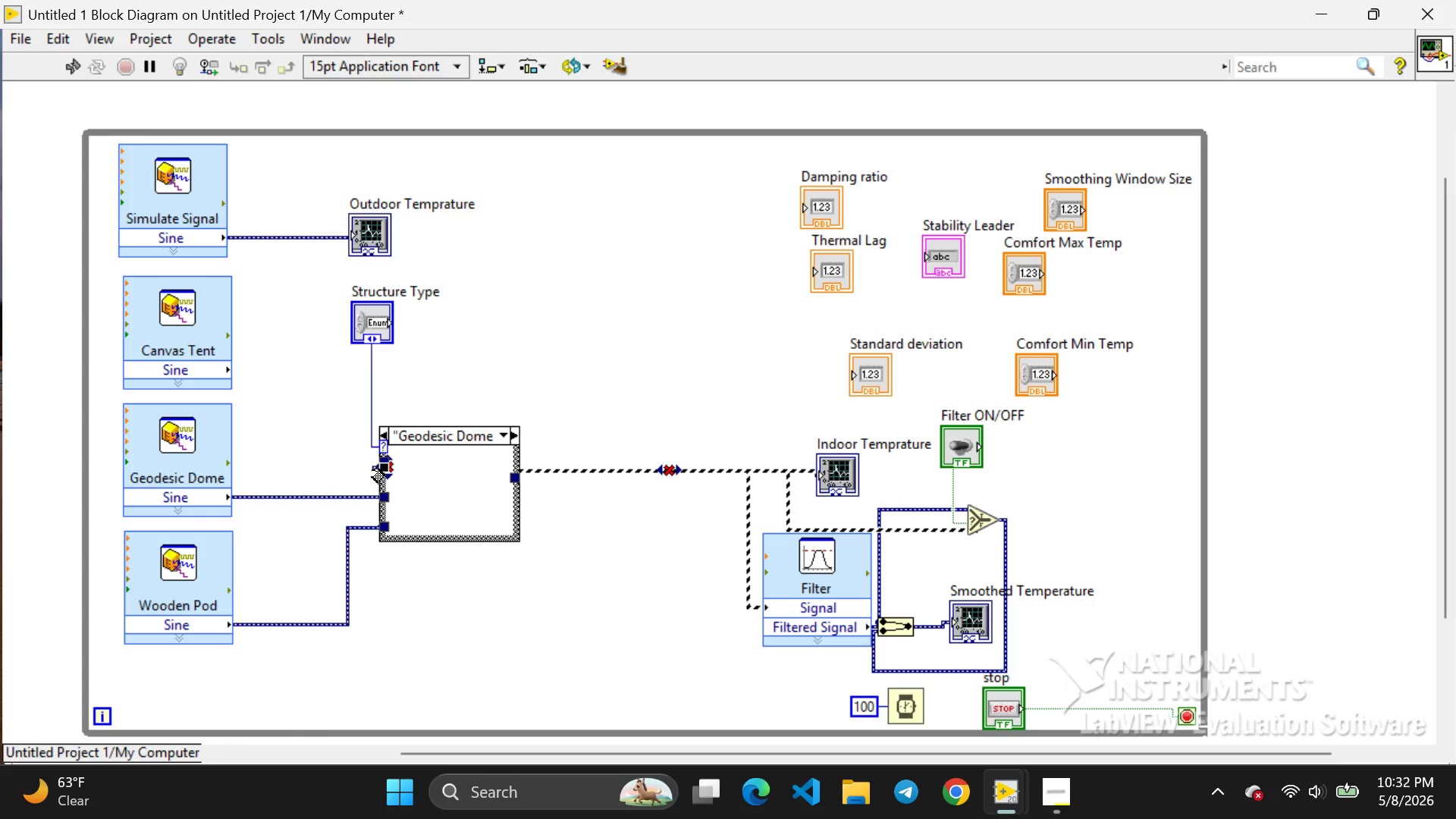 
left_click([364, 470])
 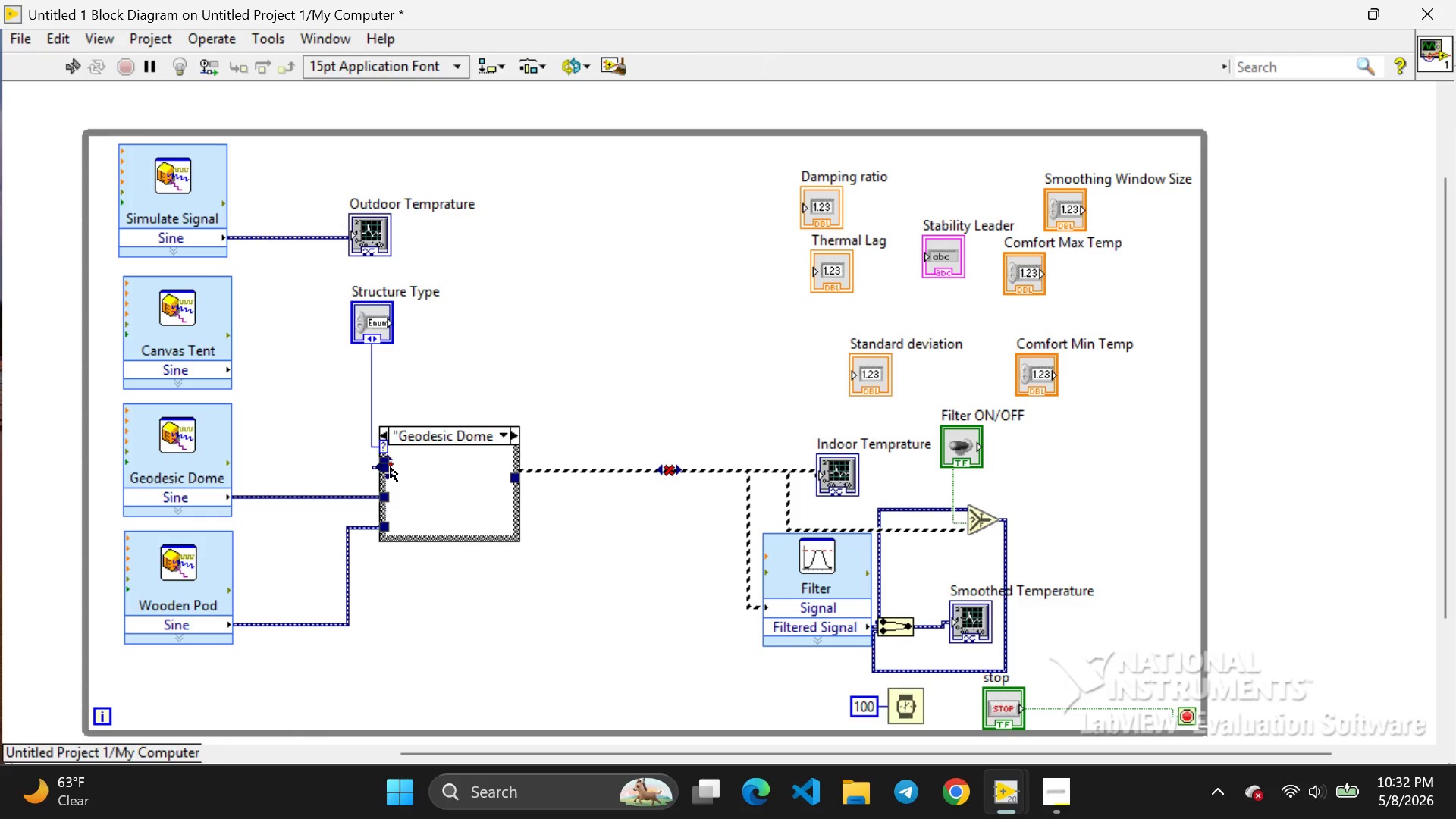 
left_click([391, 467])
 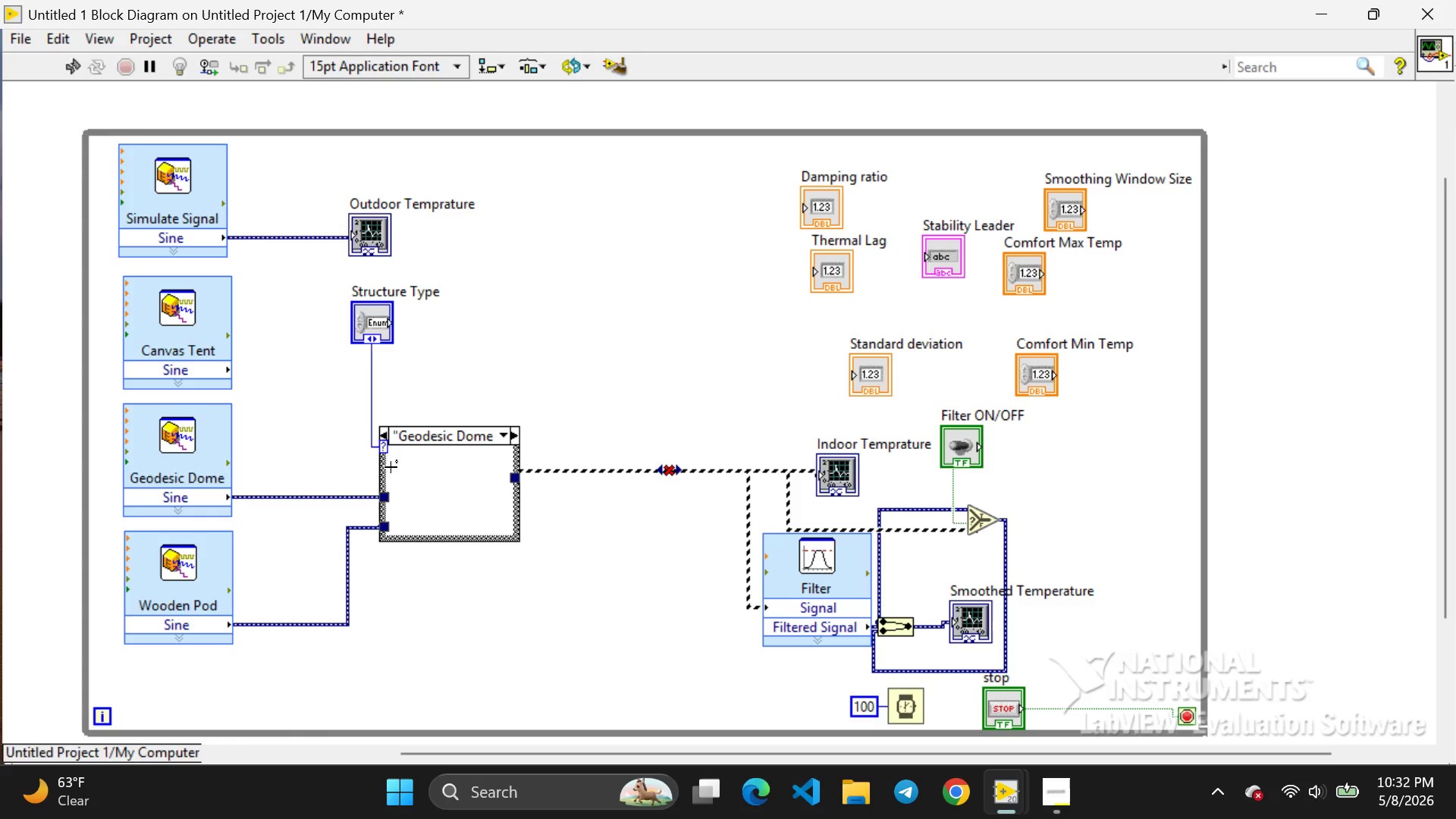 
key(Backspace)
 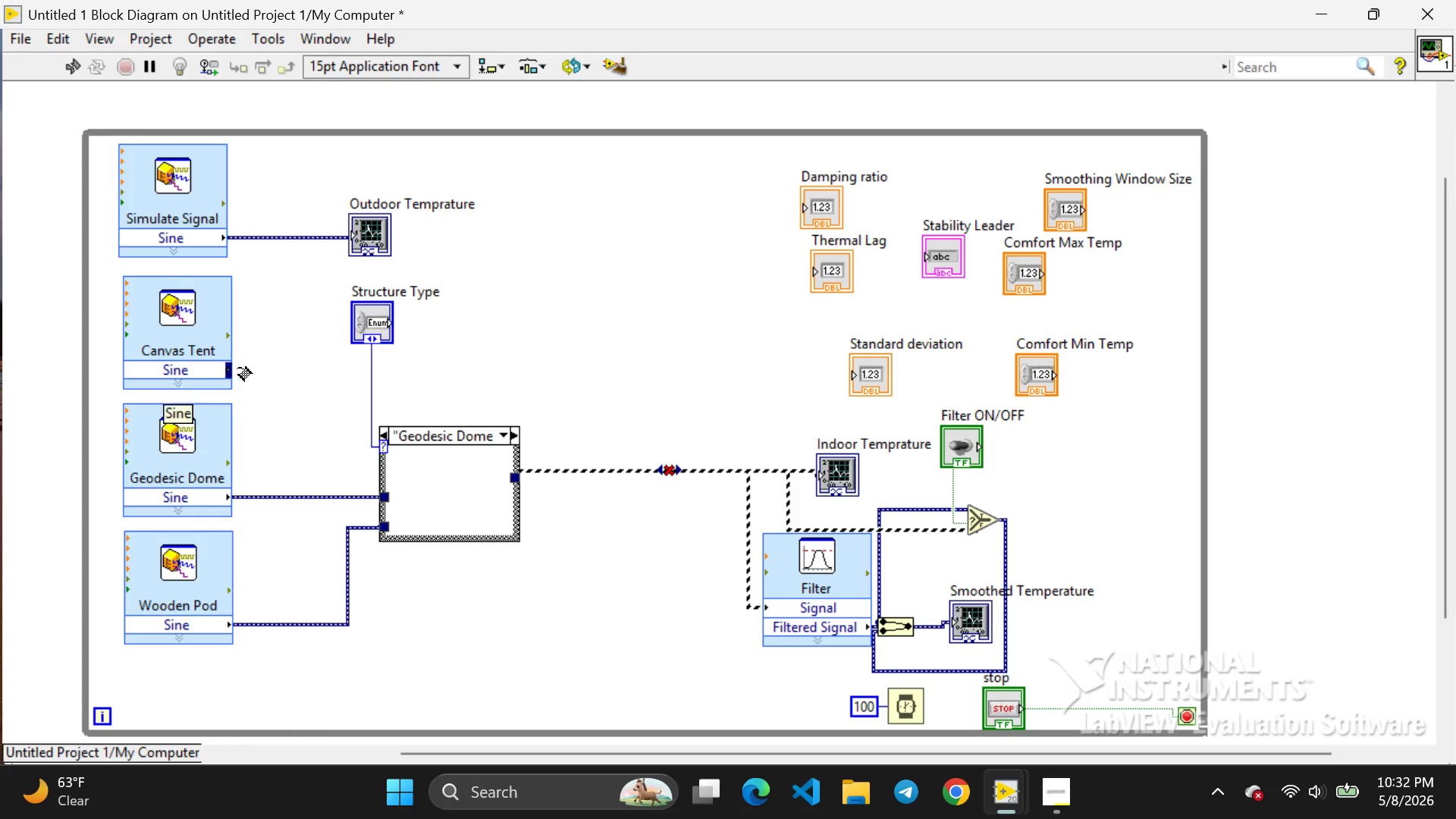 
left_click_drag(start_coordinate=[230, 368], to_coordinate=[344, 465])
 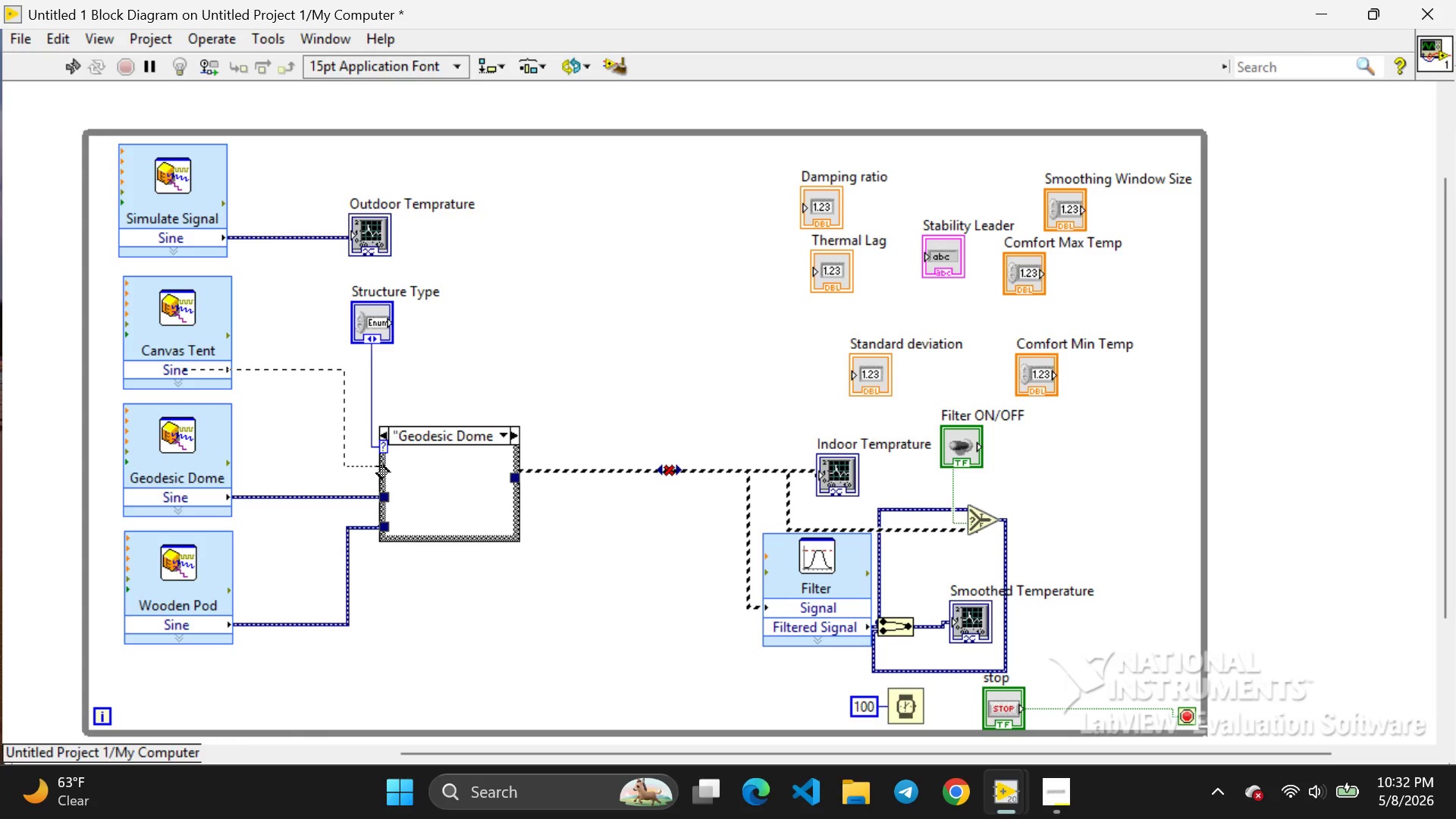 
left_click_drag(start_coordinate=[344, 465], to_coordinate=[382, 466])
 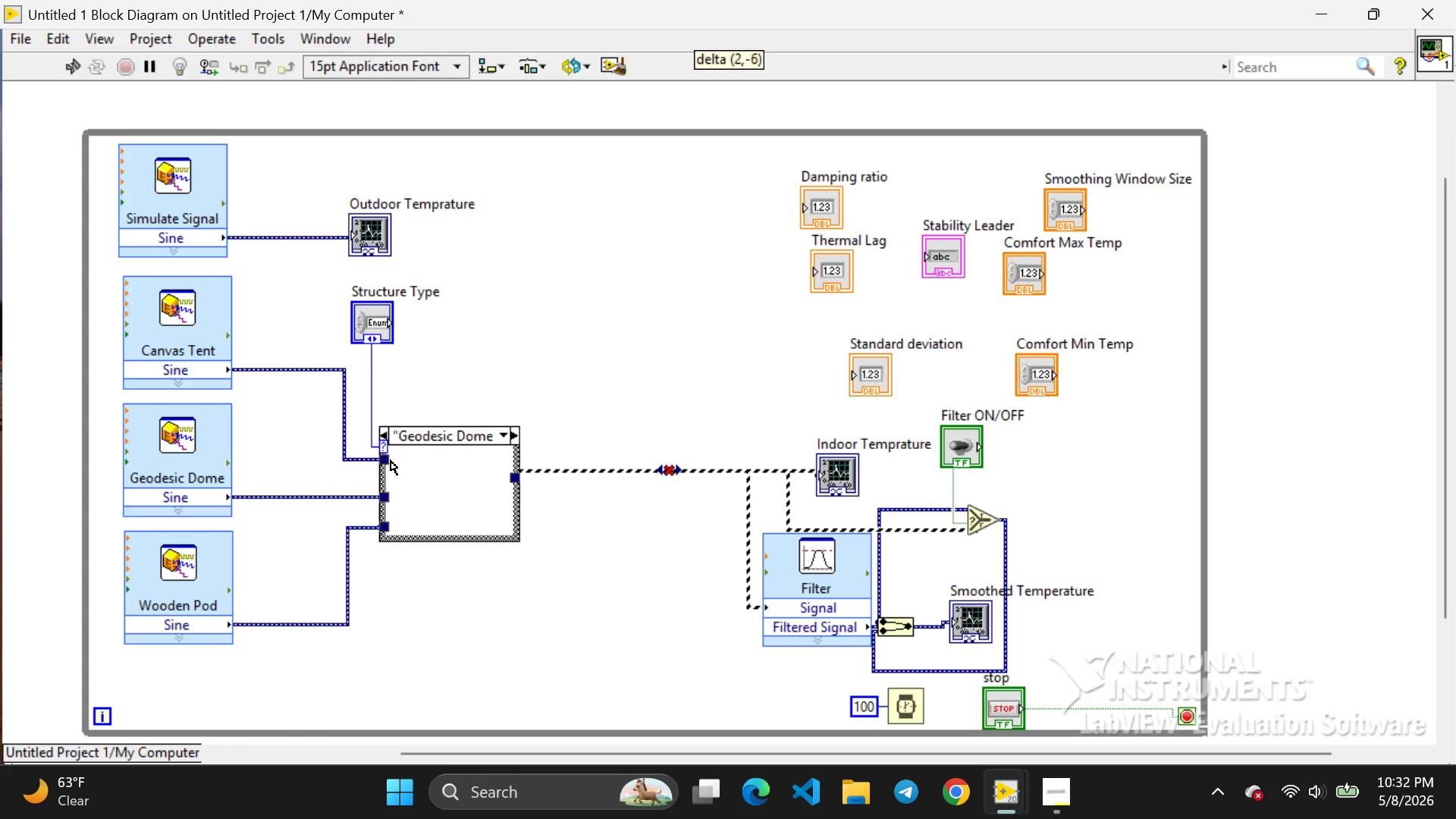 
left_click_drag(start_coordinate=[388, 468], to_coordinate=[502, 479])
 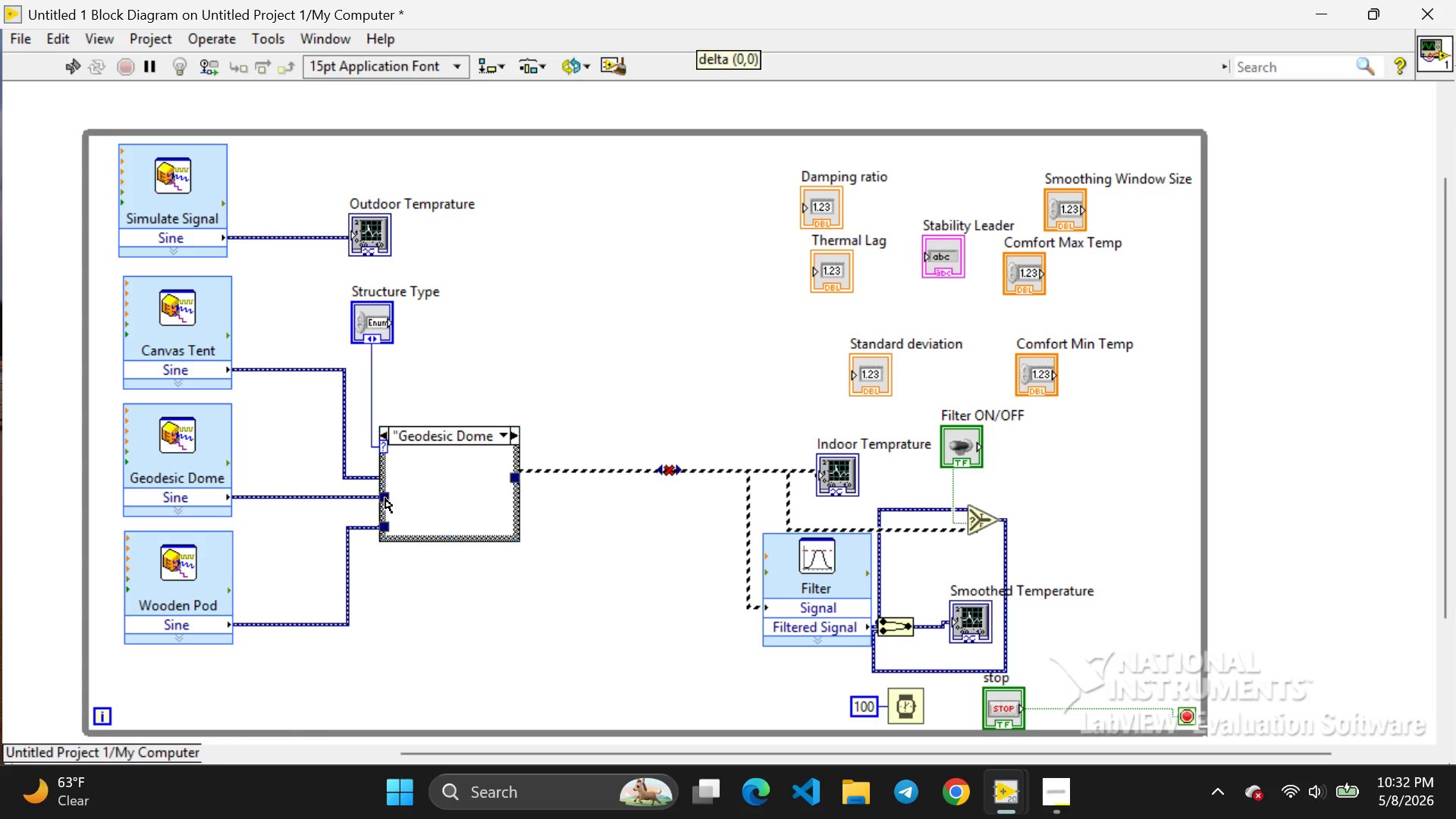 
left_click_drag(start_coordinate=[385, 498], to_coordinate=[499, 479])
 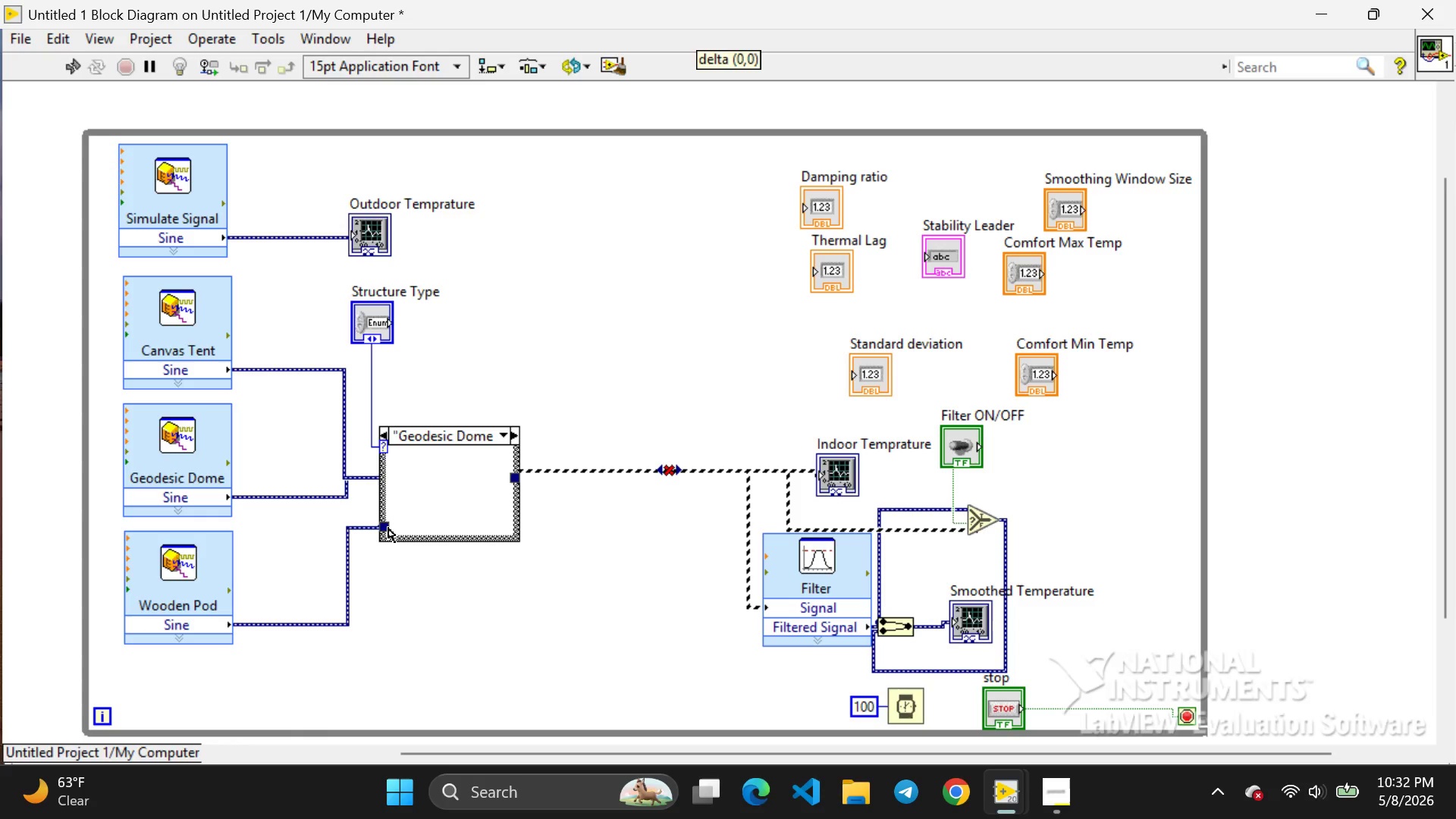 
left_click_drag(start_coordinate=[388, 528], to_coordinate=[502, 481])
 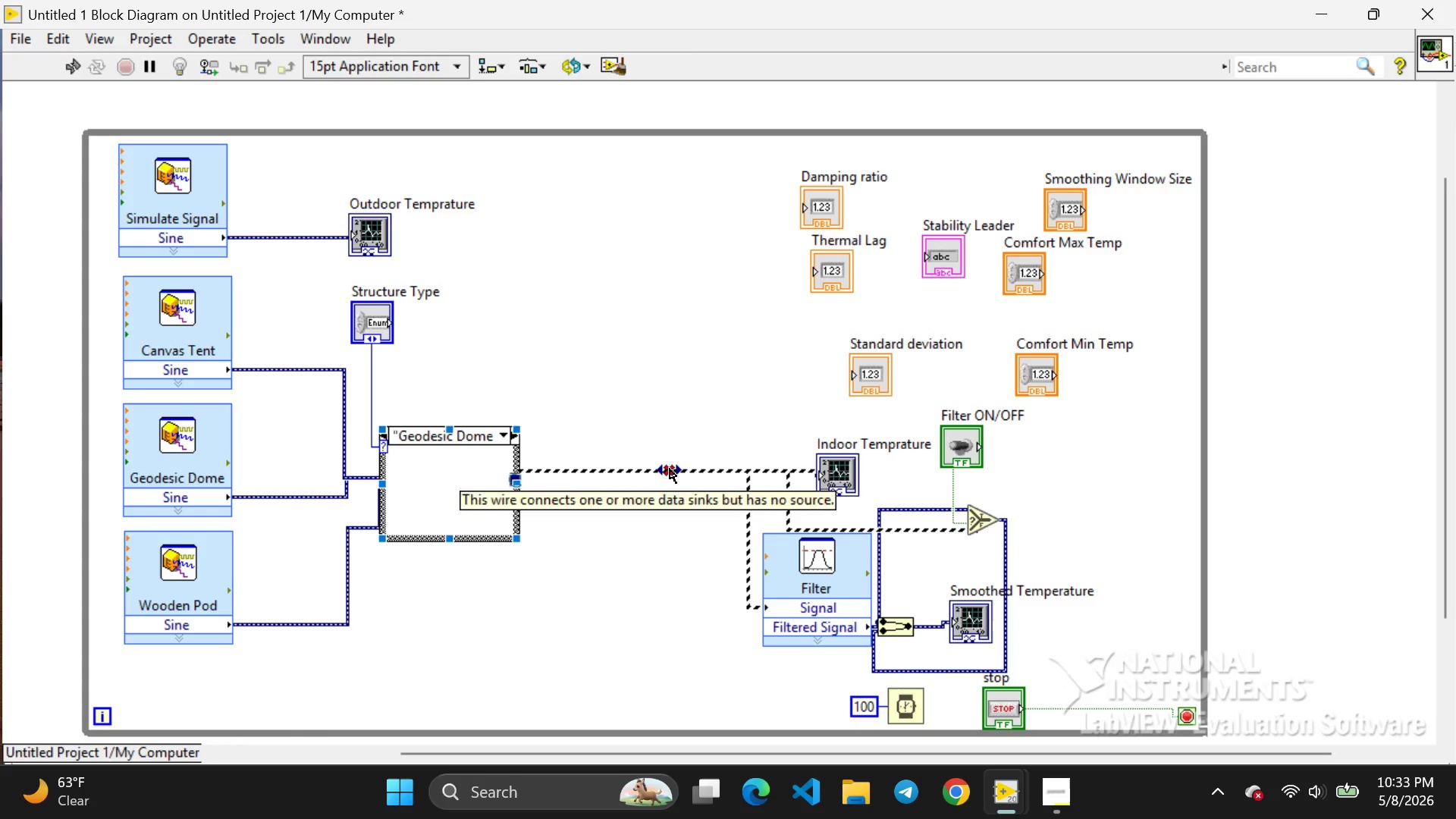 
left_click([670, 469])
 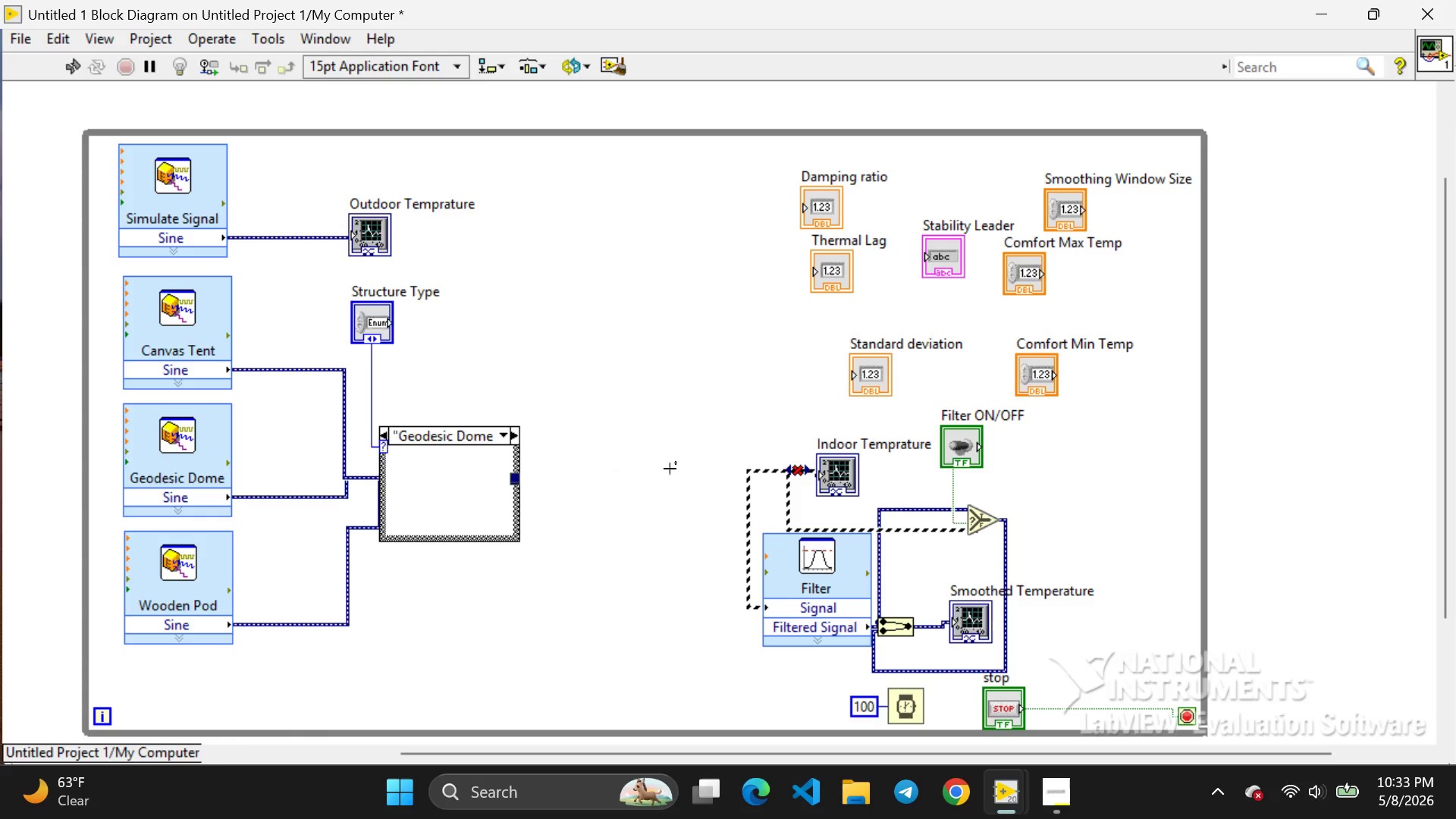 
key(Backspace)
 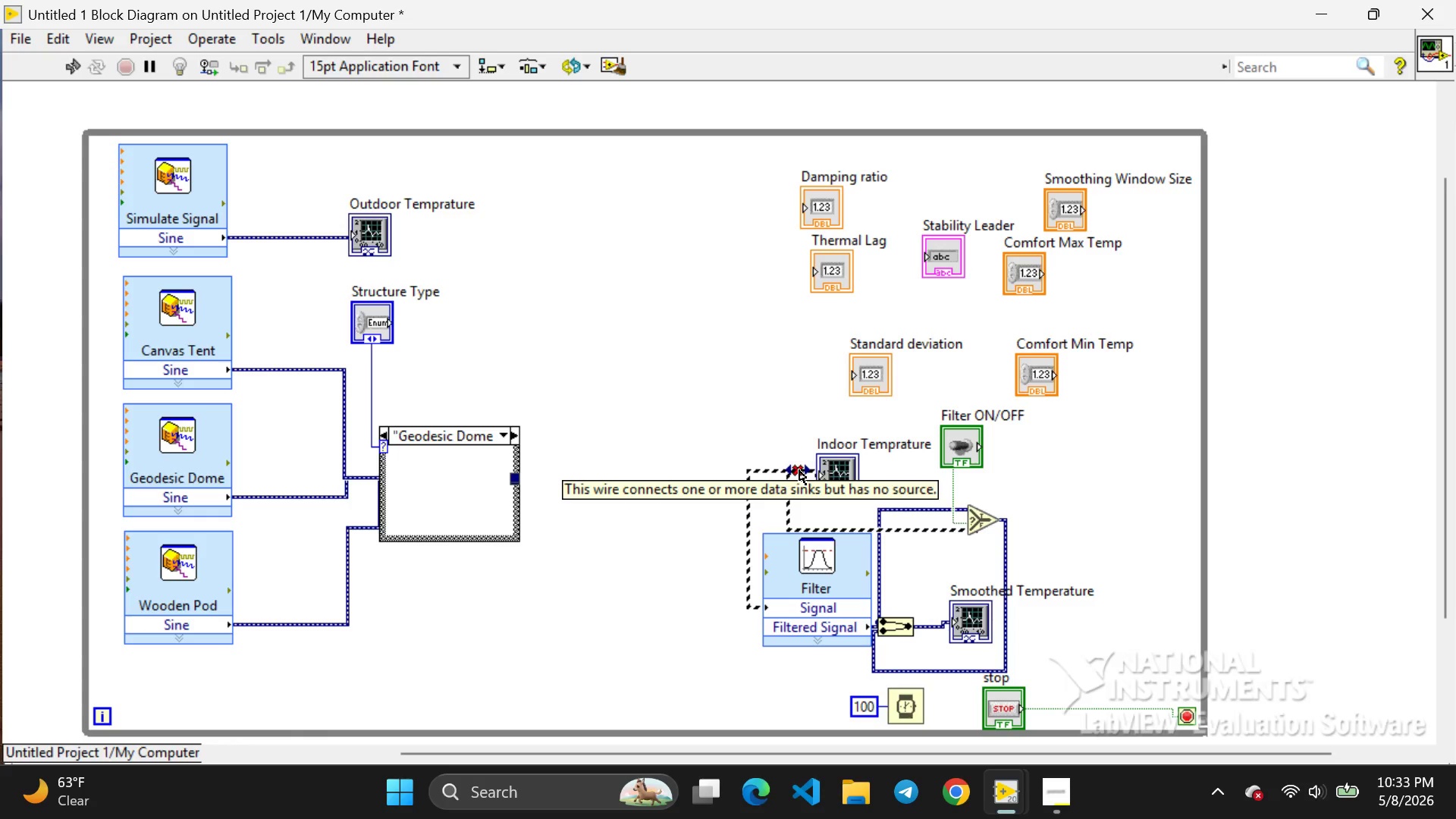 
left_click([799, 470])
 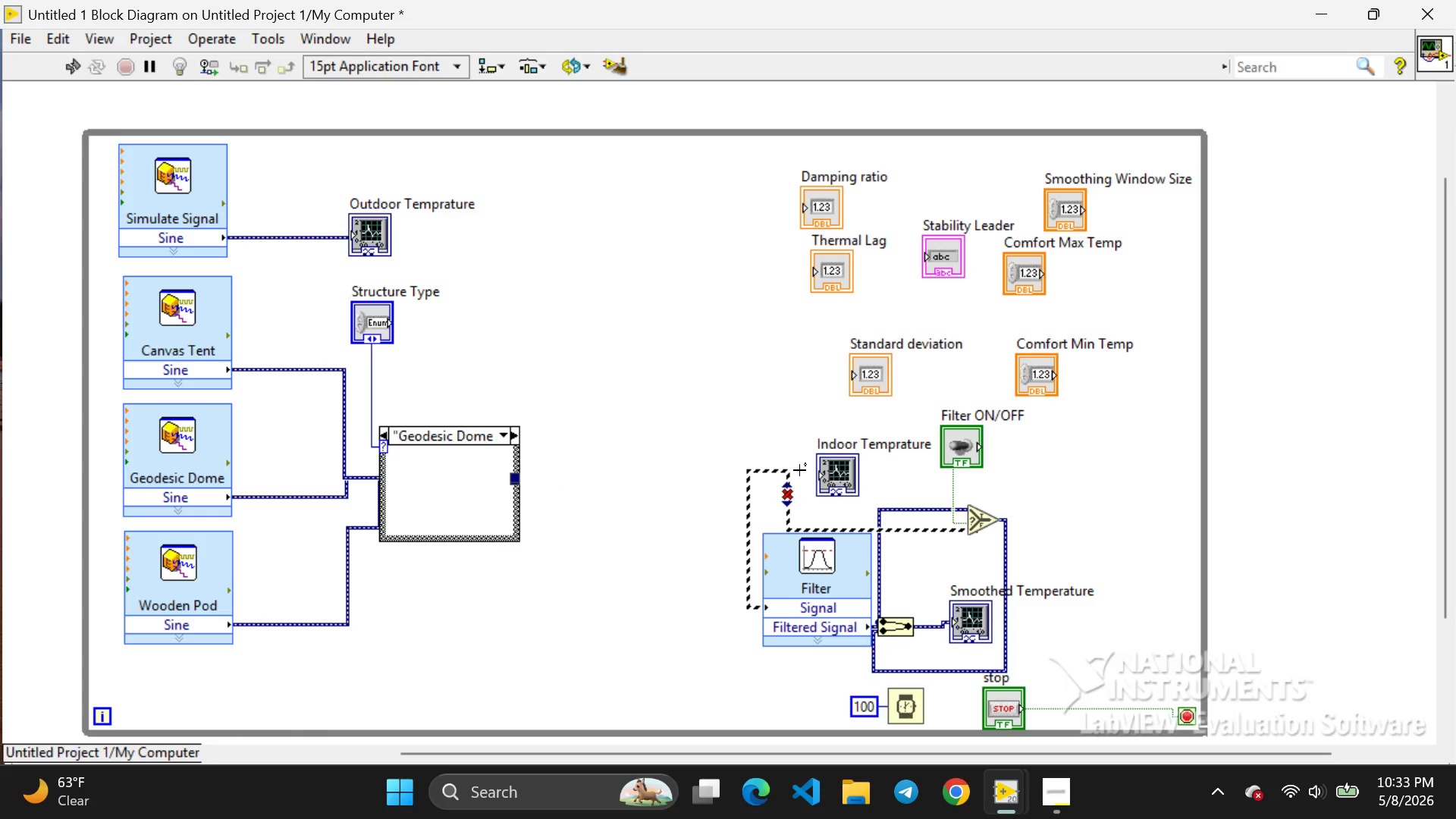 
key(Backspace)
 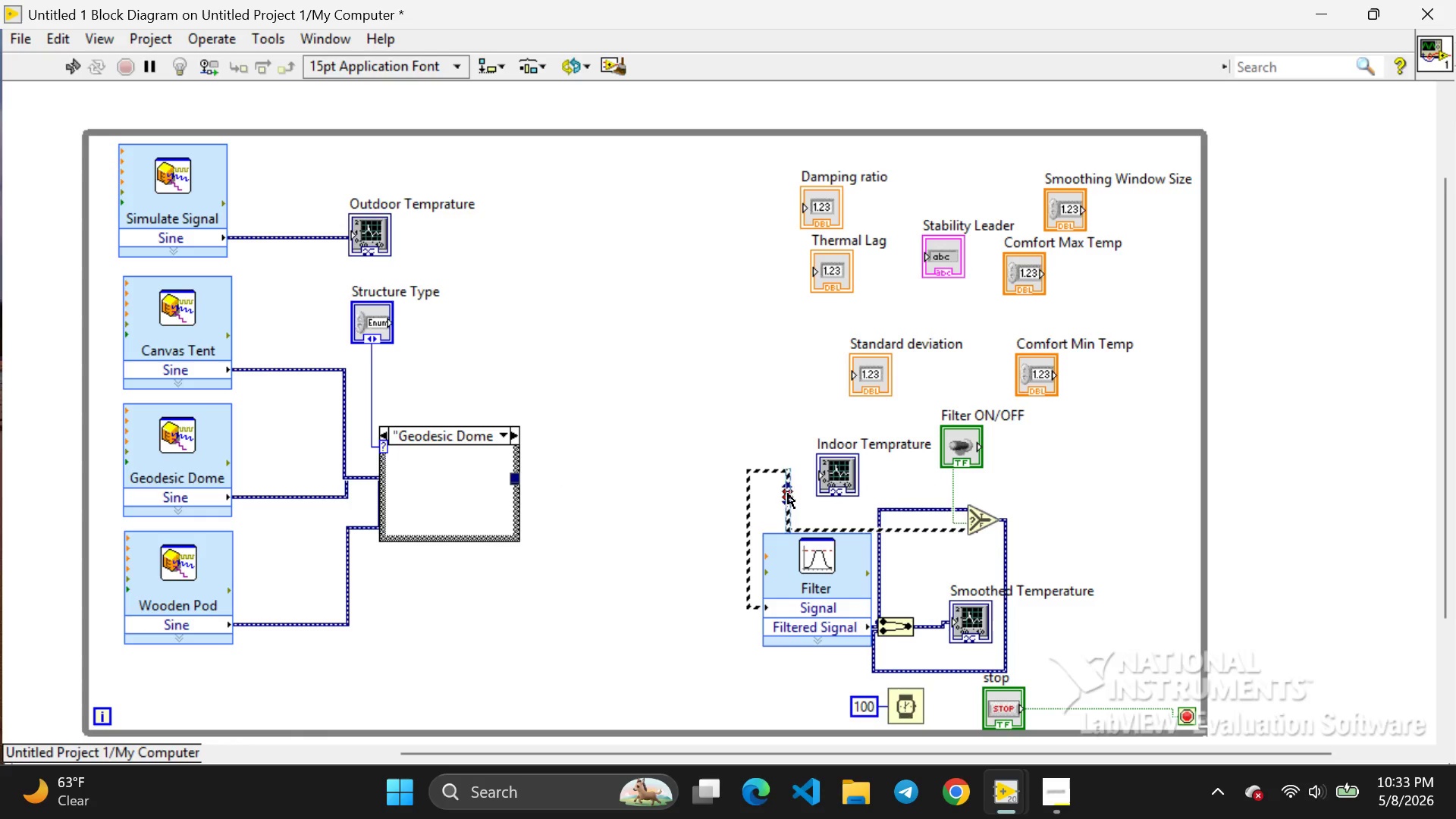 
left_click([788, 494])
 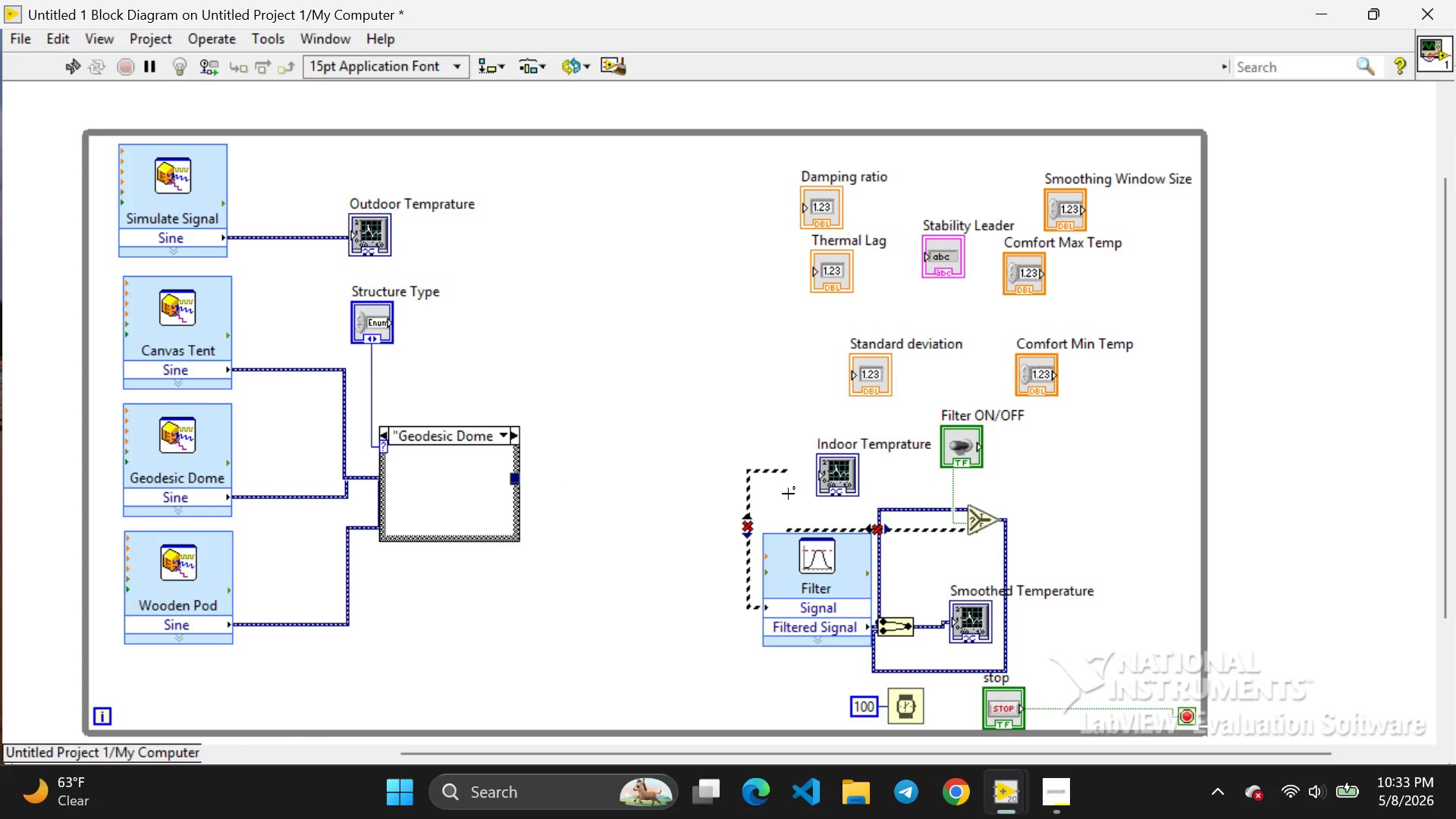 
key(Backspace)
 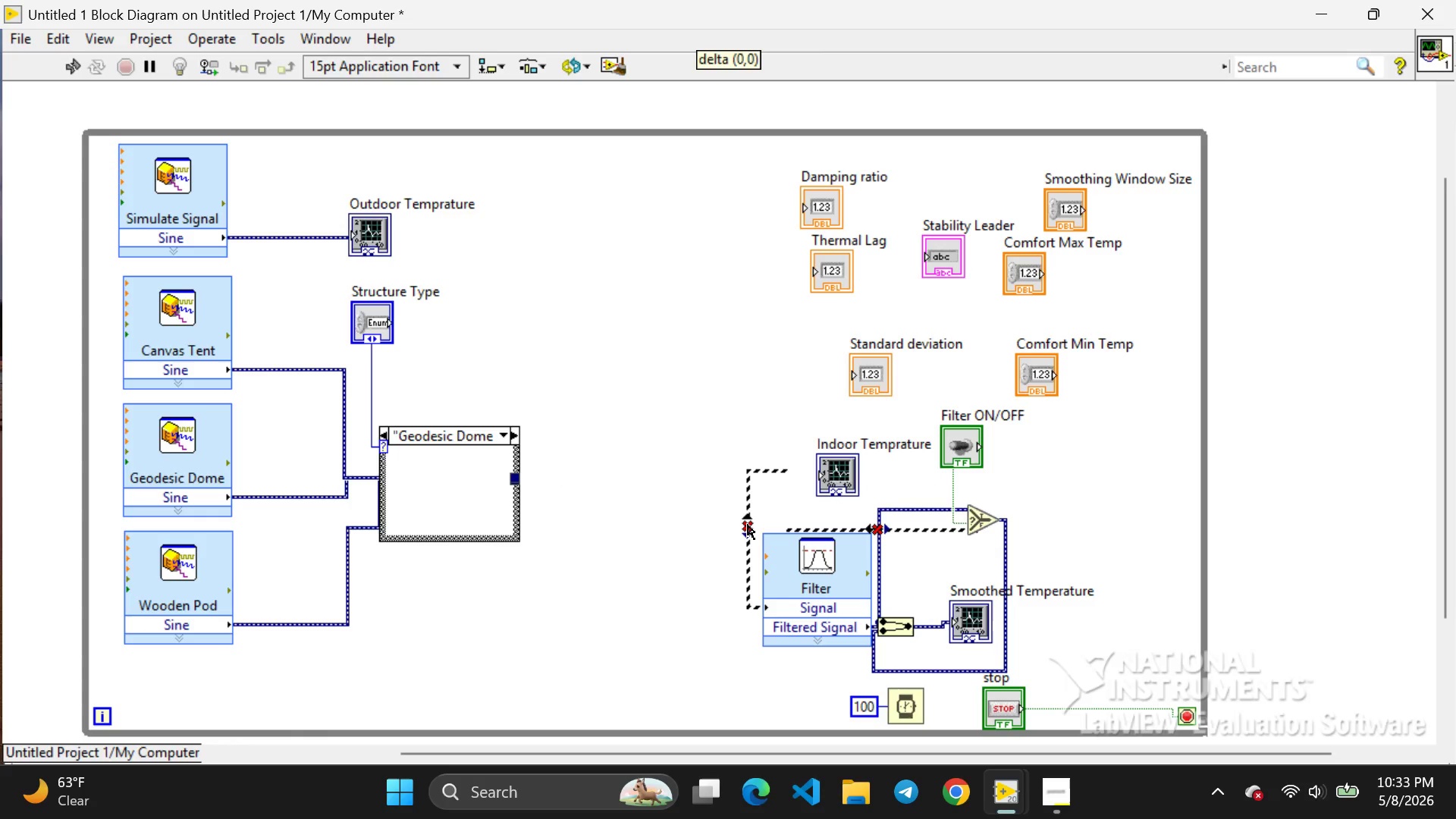 
left_click([748, 525])
 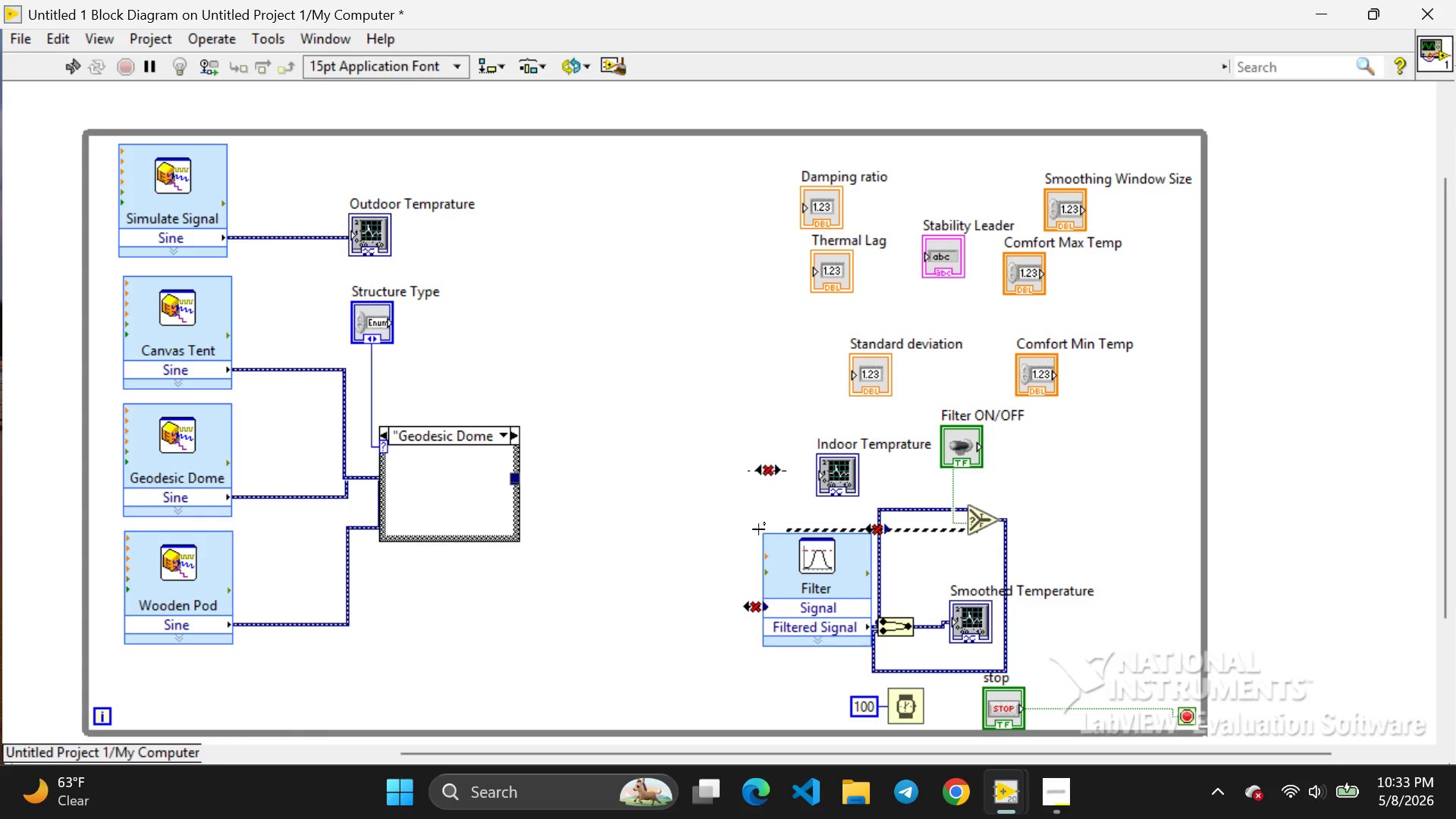 
key(Backspace)
 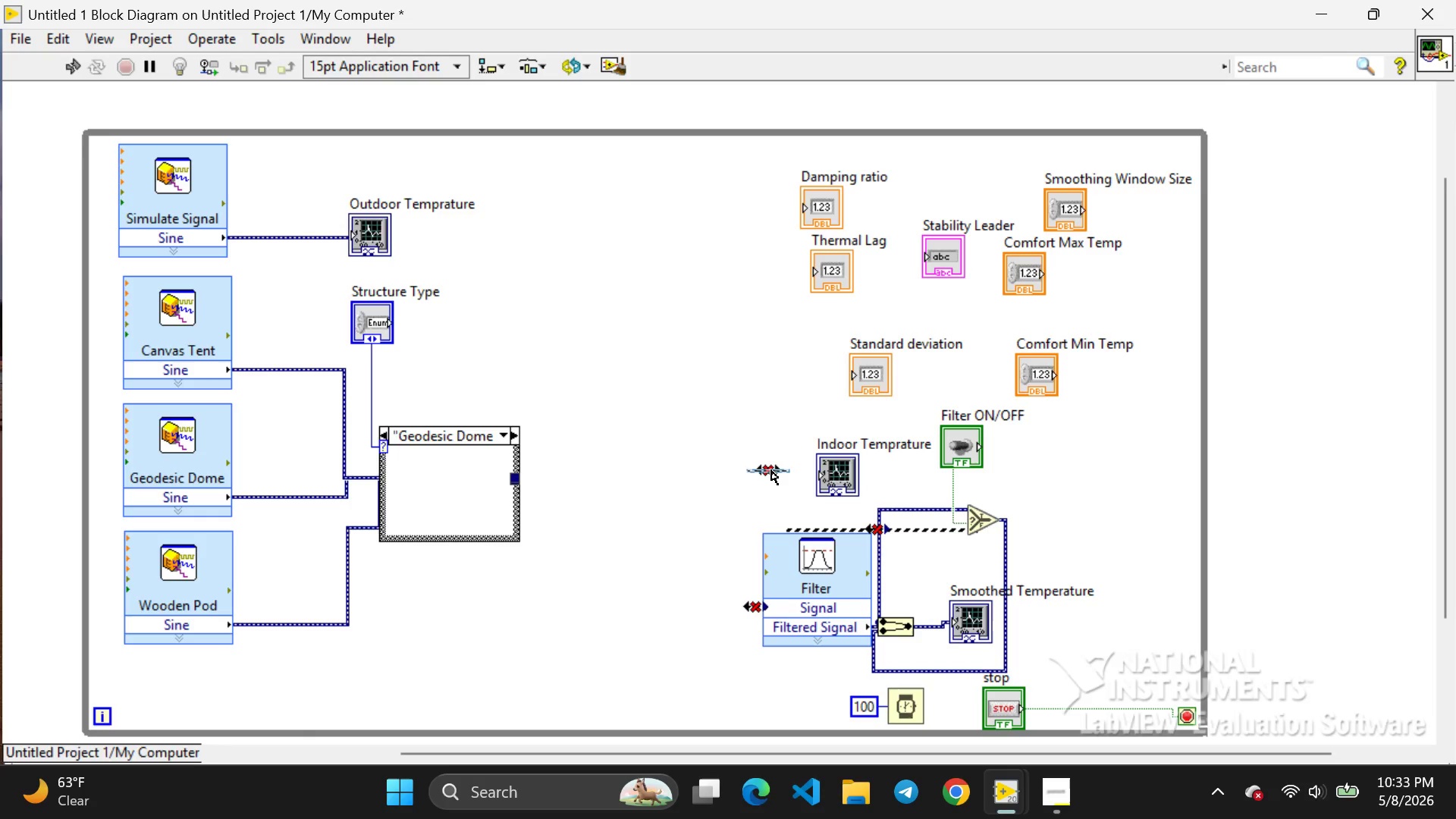 
left_click([771, 470])
 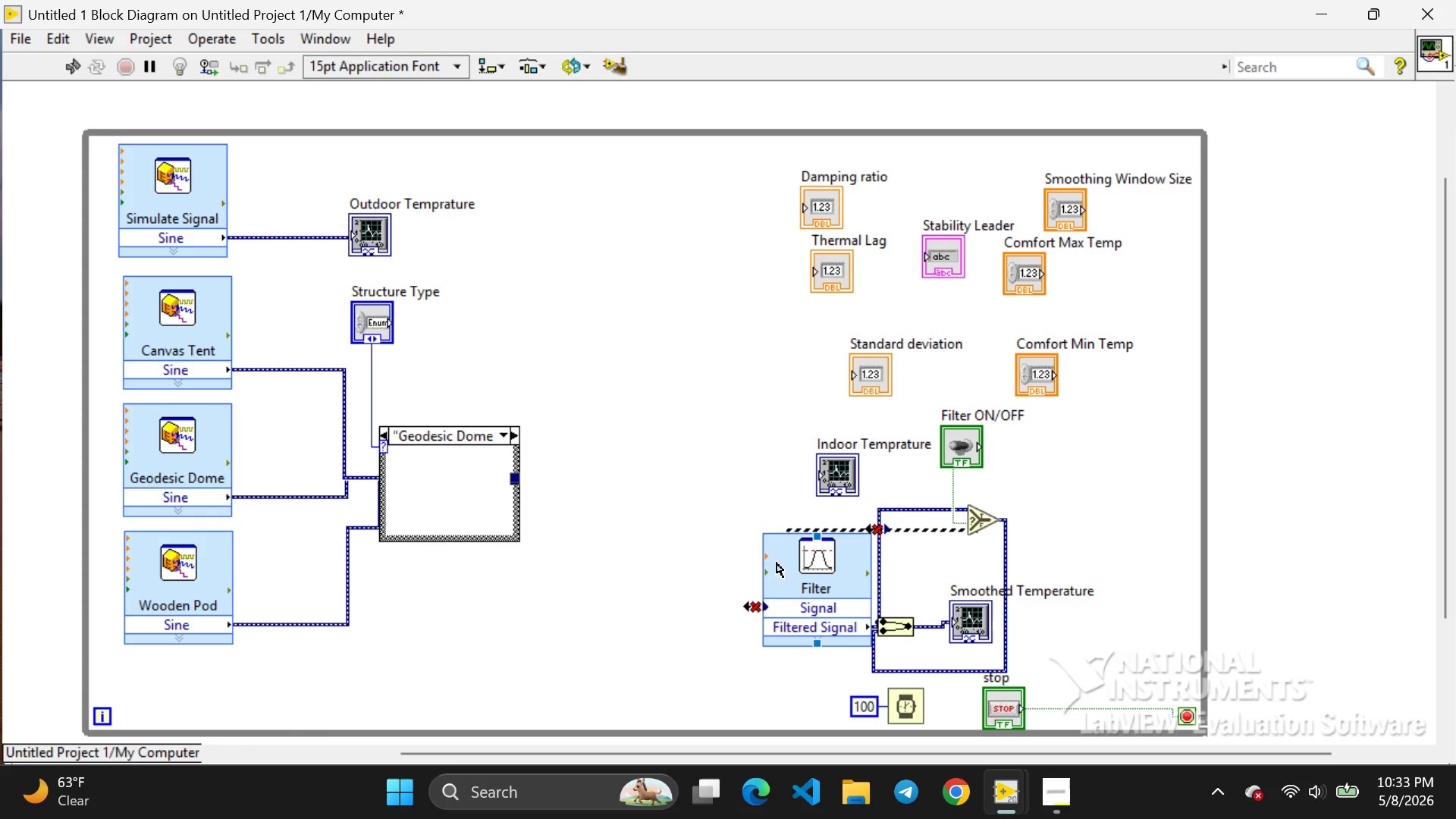 
key(Backspace)
 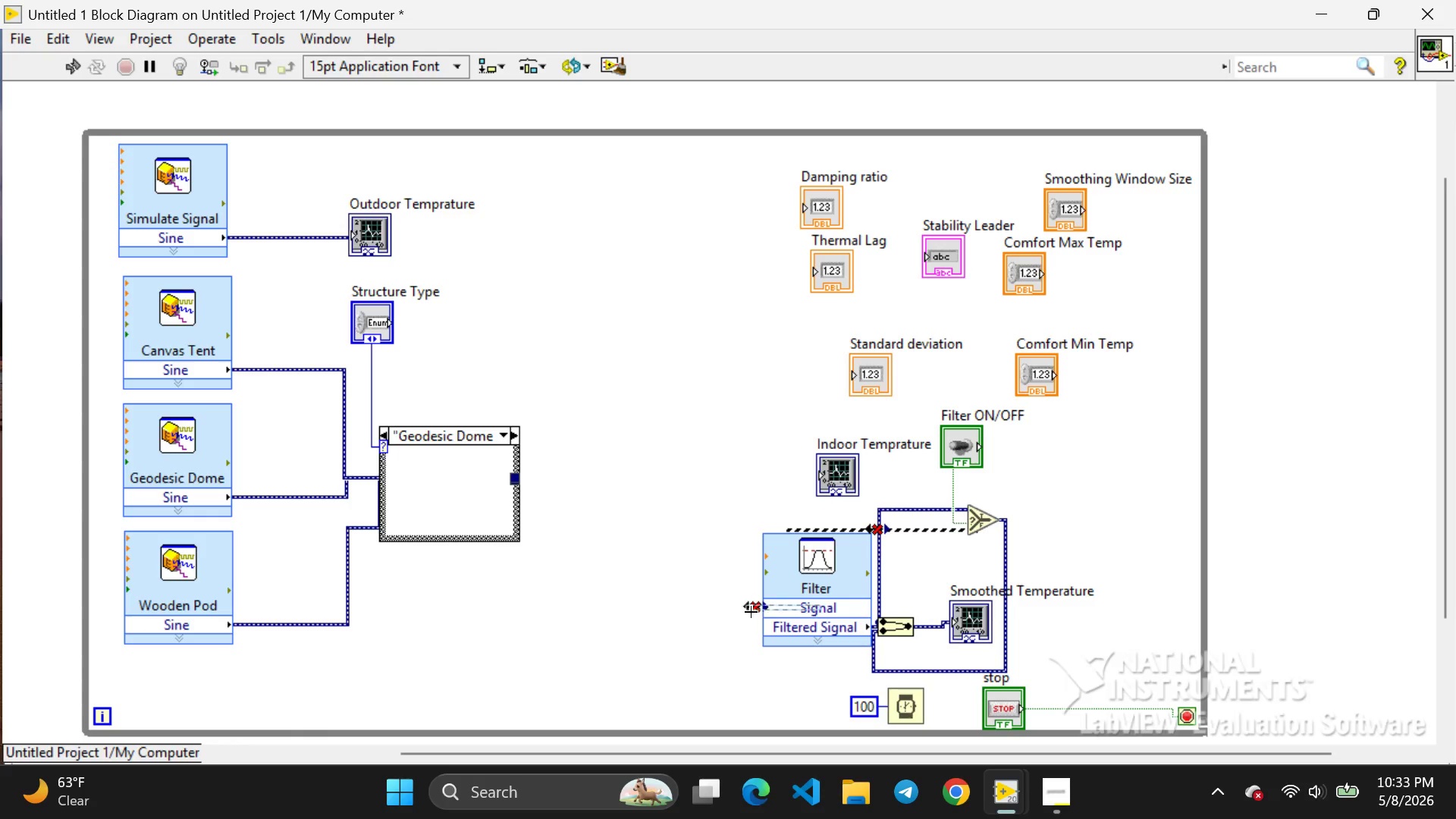 
left_click([751, 612])
 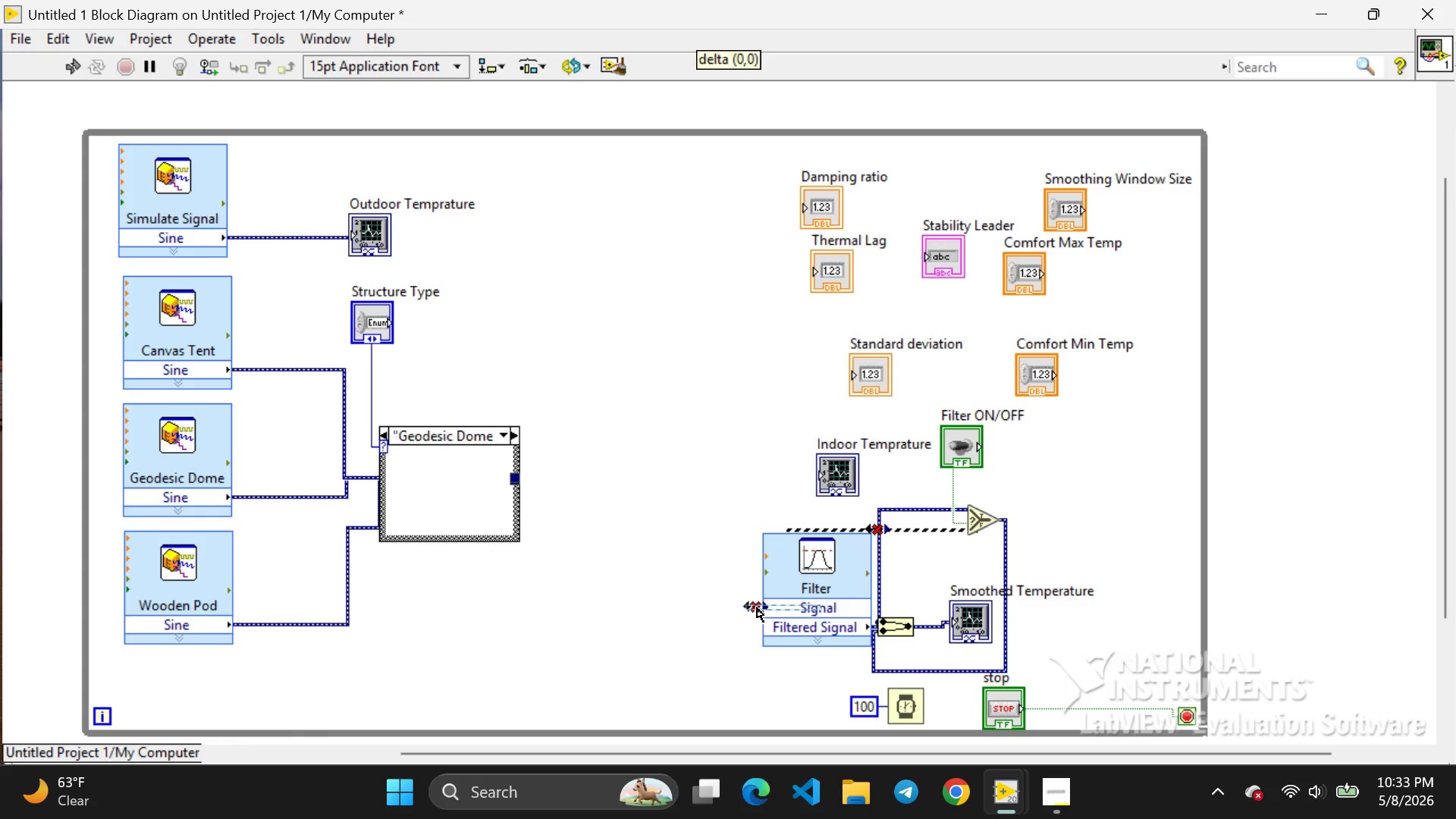 
left_click([757, 607])
 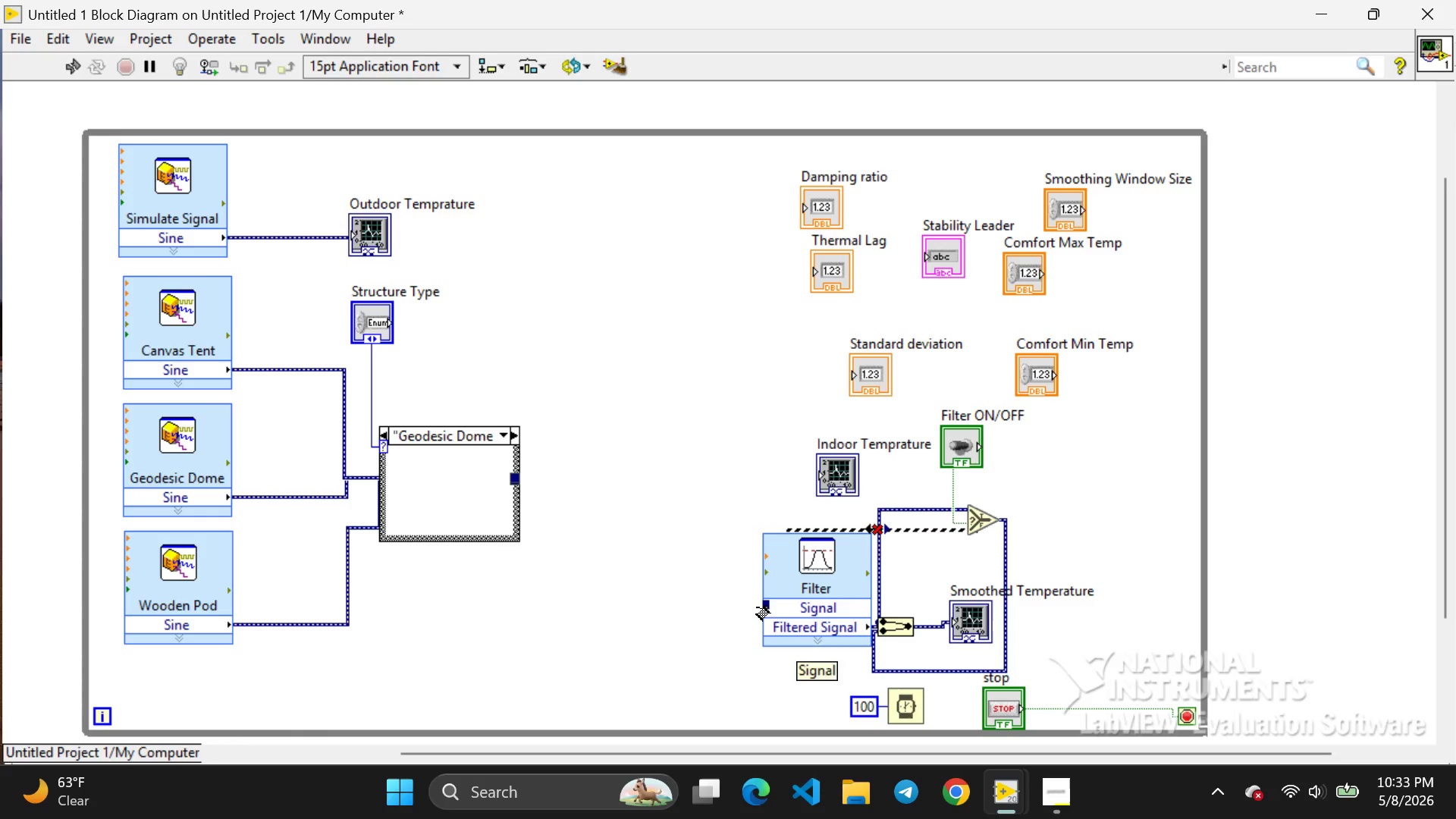 
key(Backspace)
 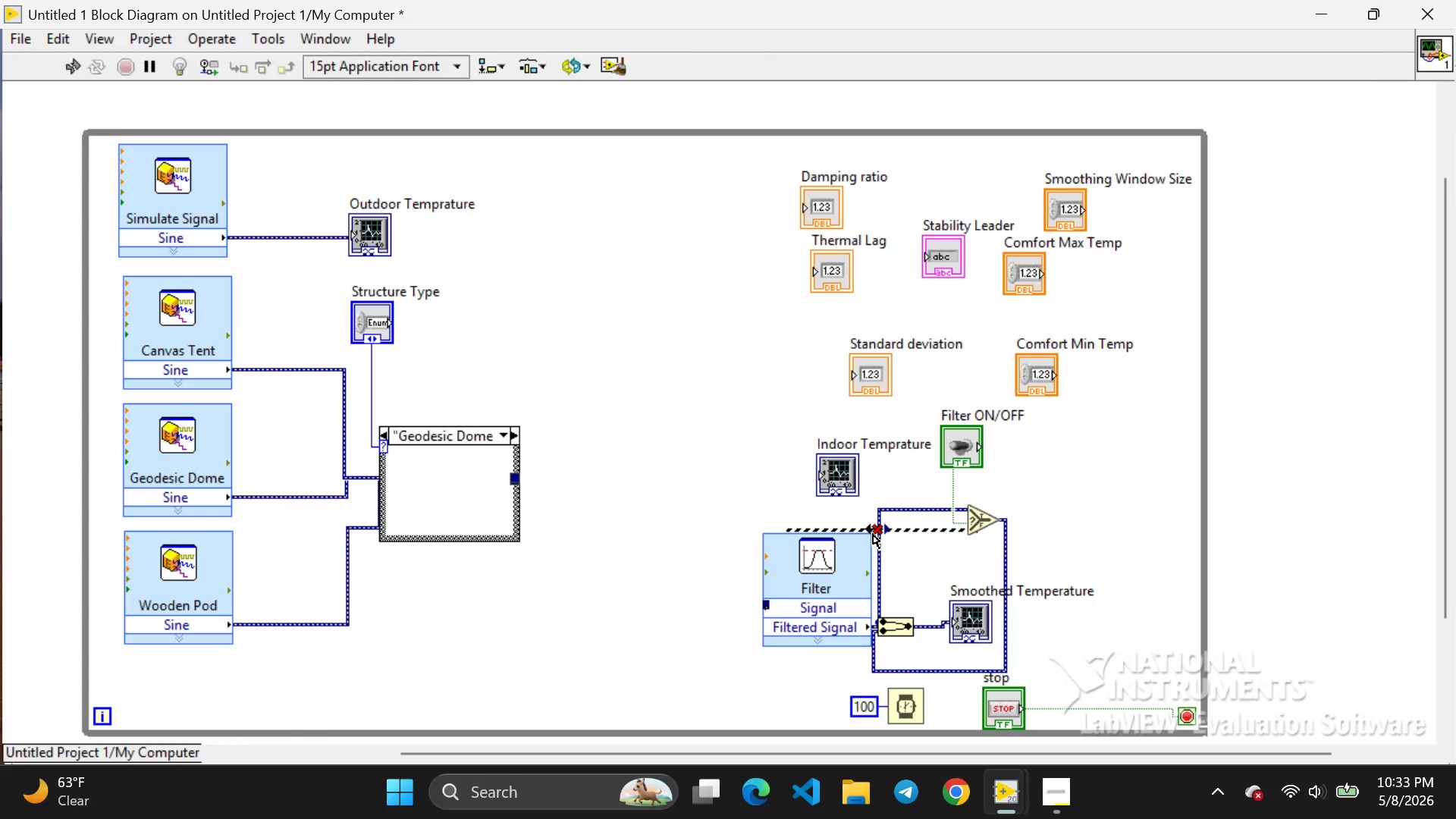 
left_click([873, 534])
 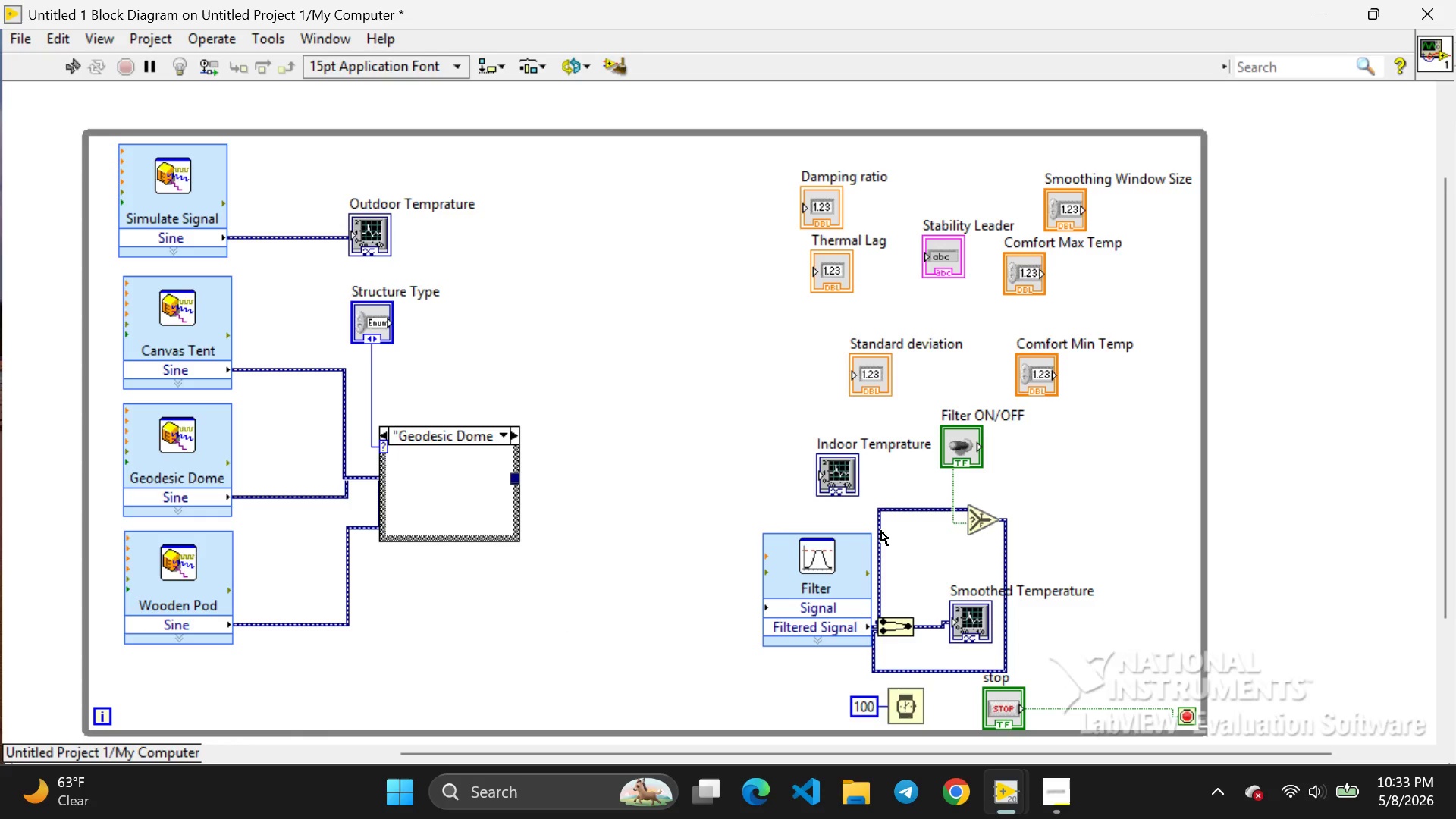 
key(Backspace)
 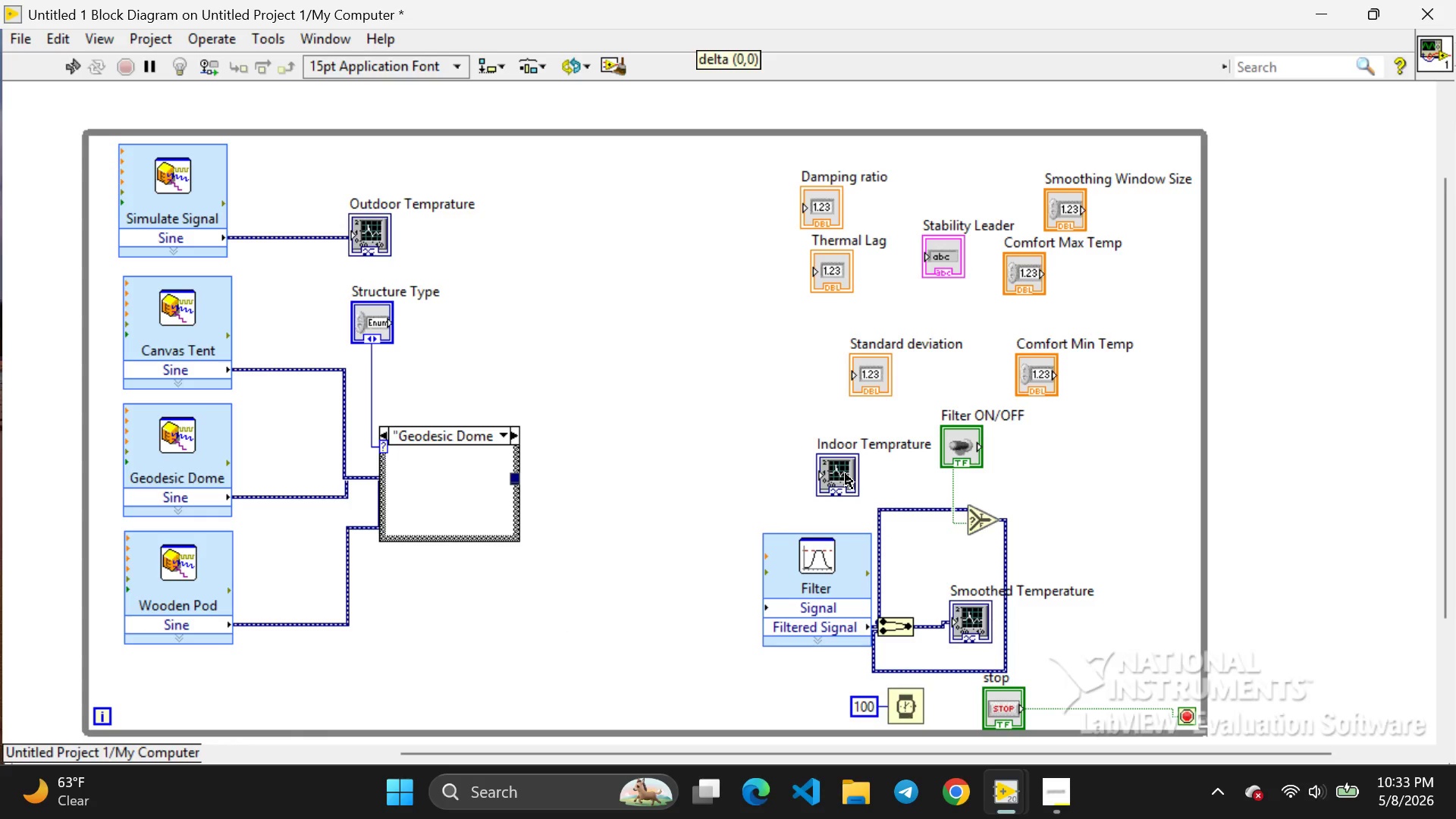 
left_click([846, 474])
 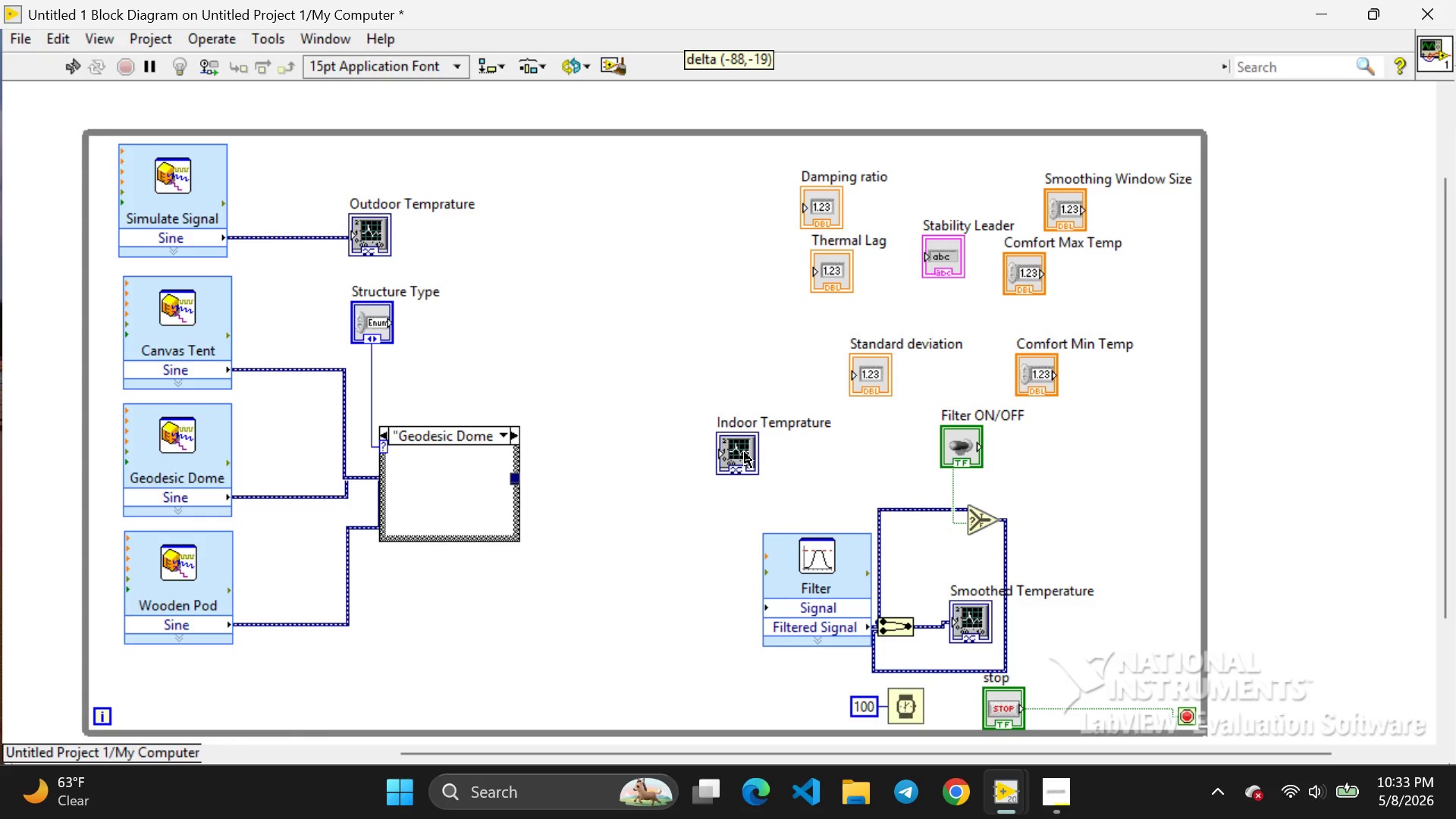 
left_click_drag(start_coordinate=[846, 474], to_coordinate=[694, 463])
 